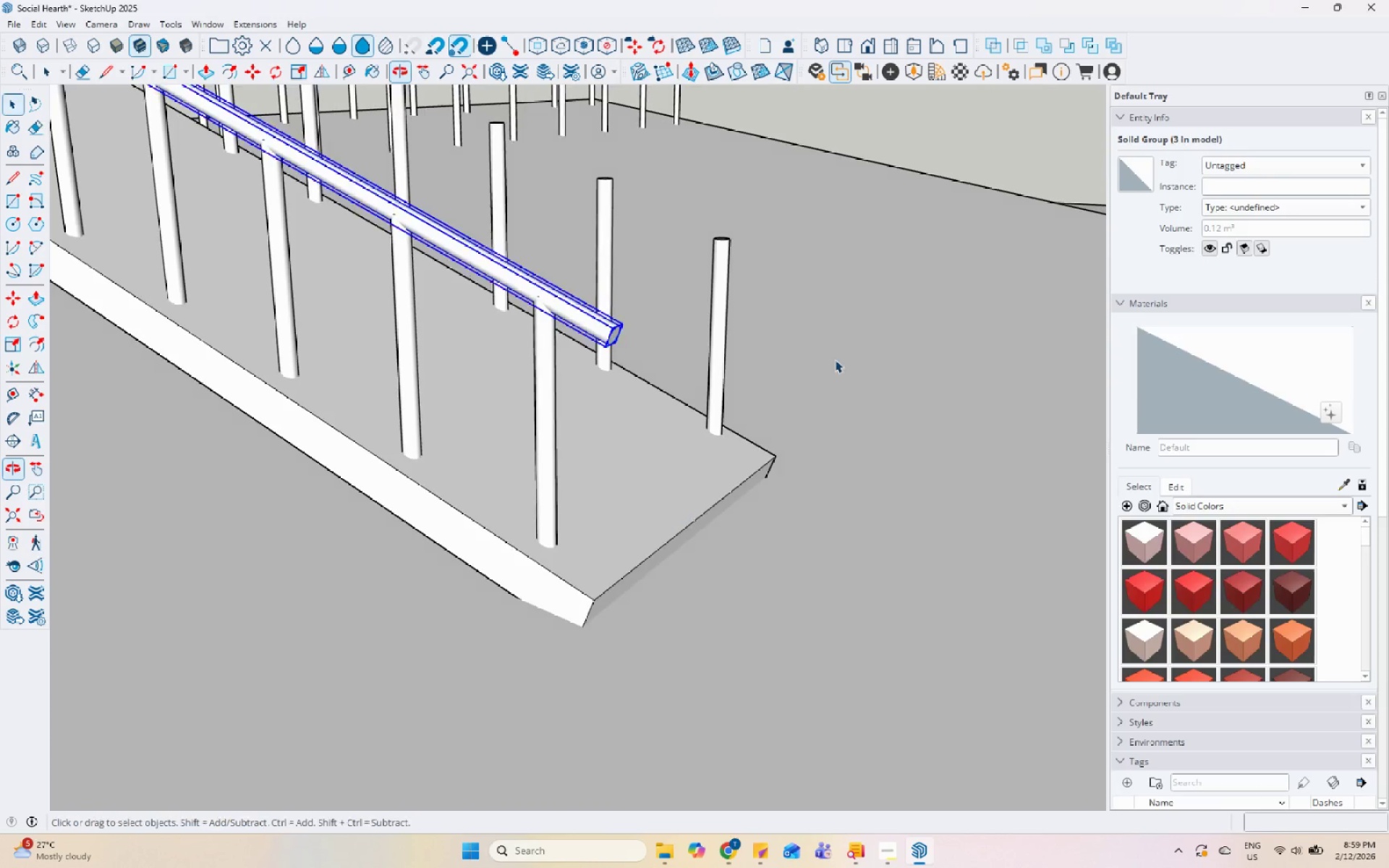 
left_click([844, 350])
 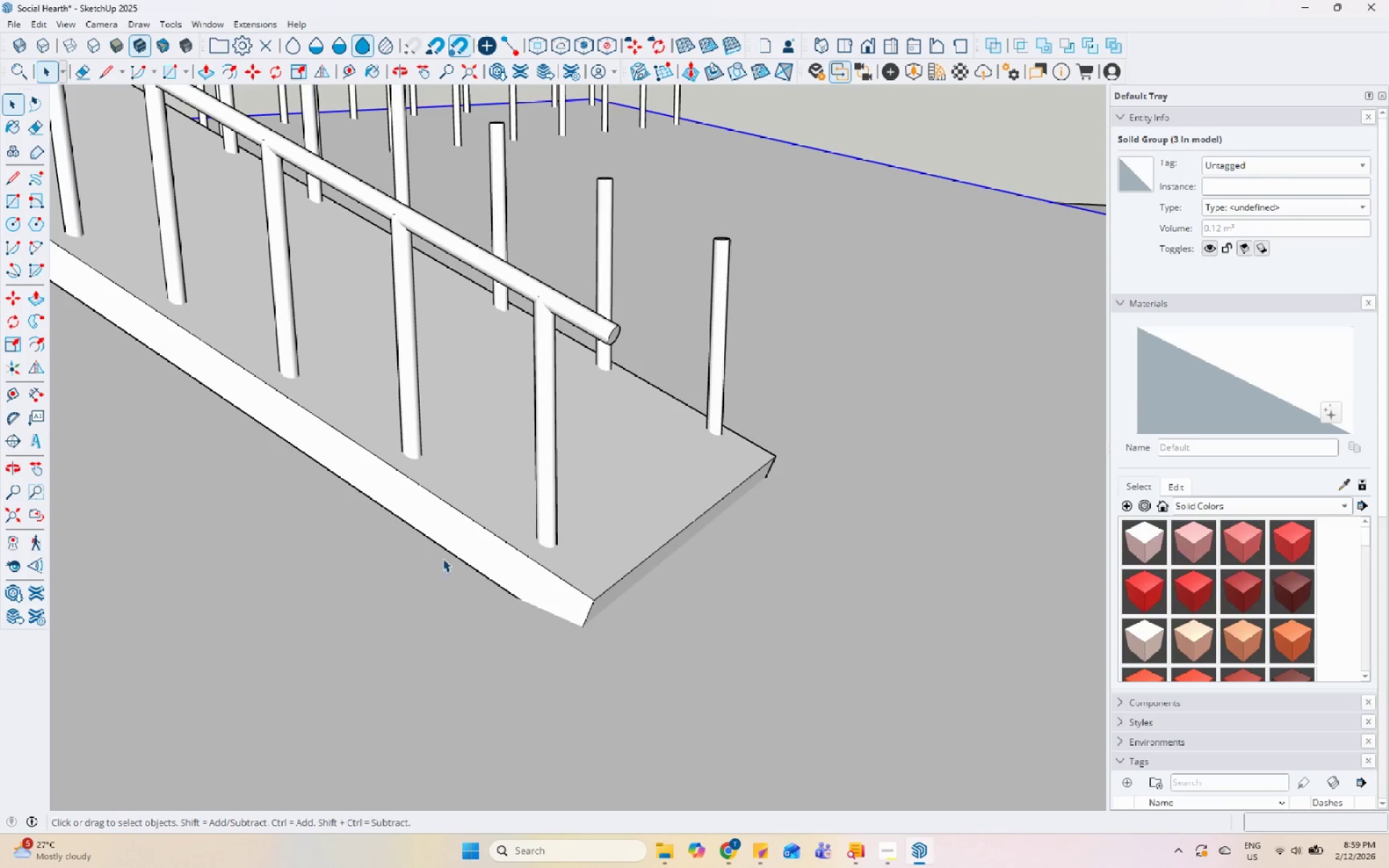 
scroll: coordinate [699, 575], scroll_direction: down, amount: 13.0
 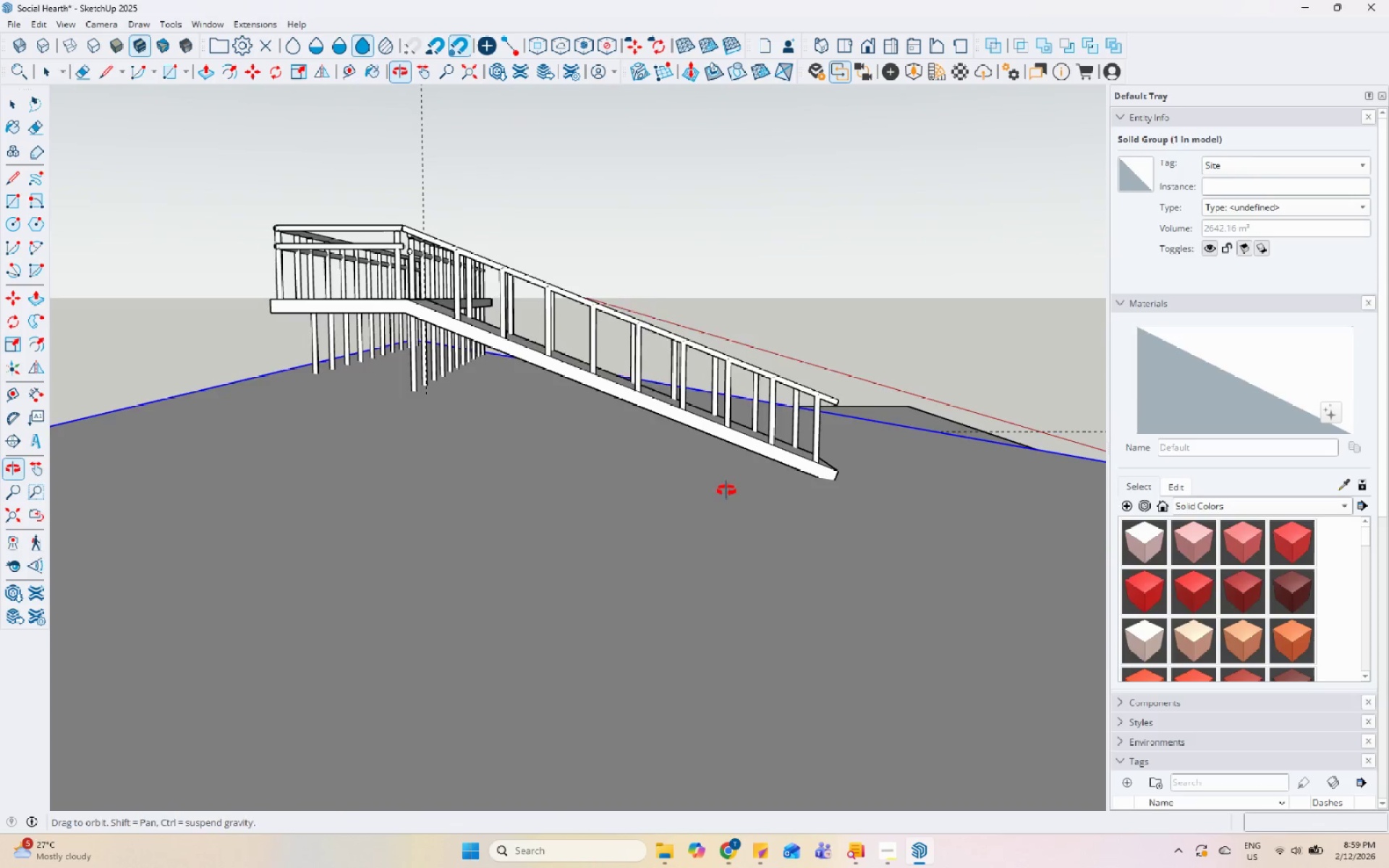 
left_click([410, 287])
 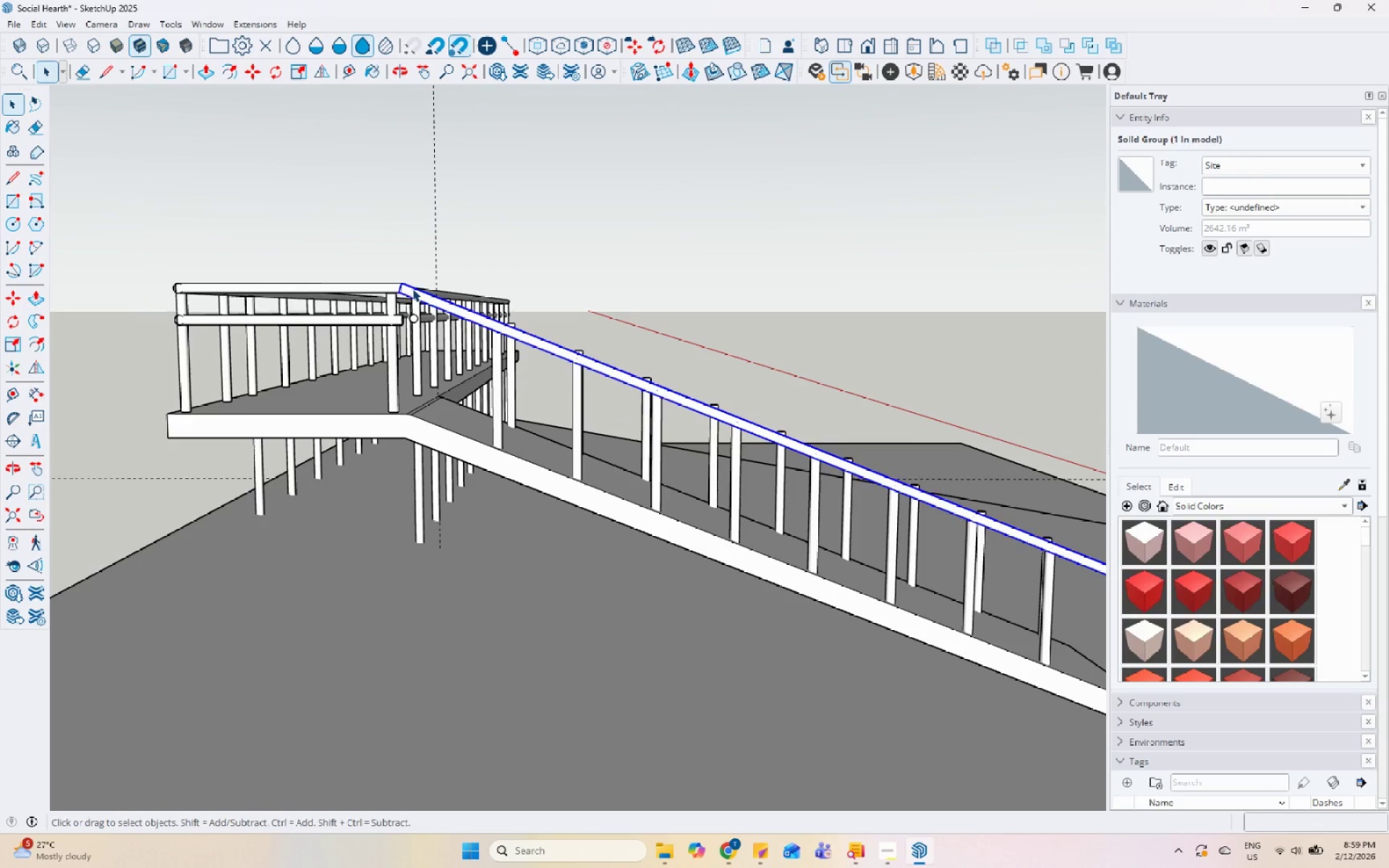 
scroll: coordinate [404, 300], scroll_direction: up, amount: 6.0
 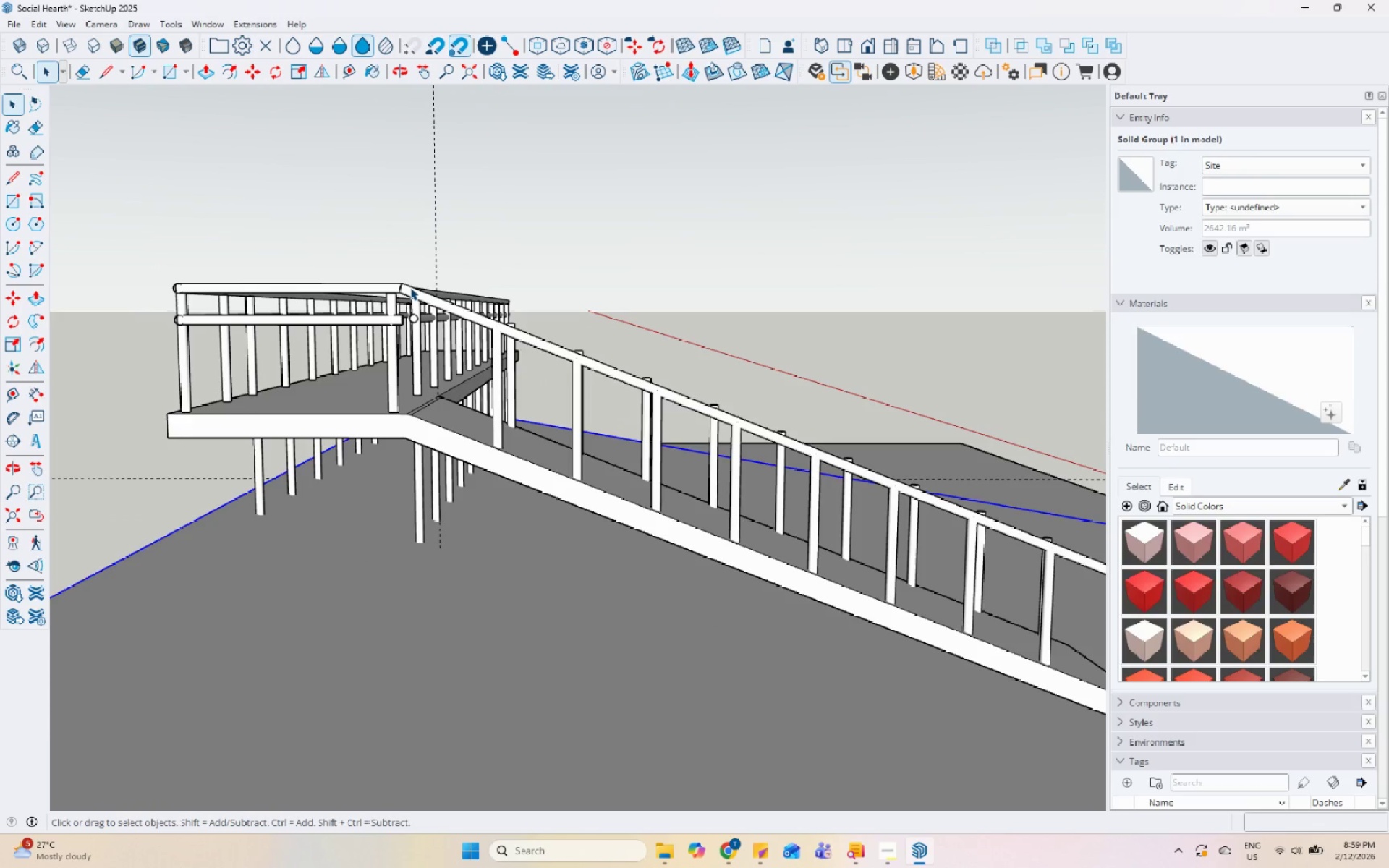 
key(M)
 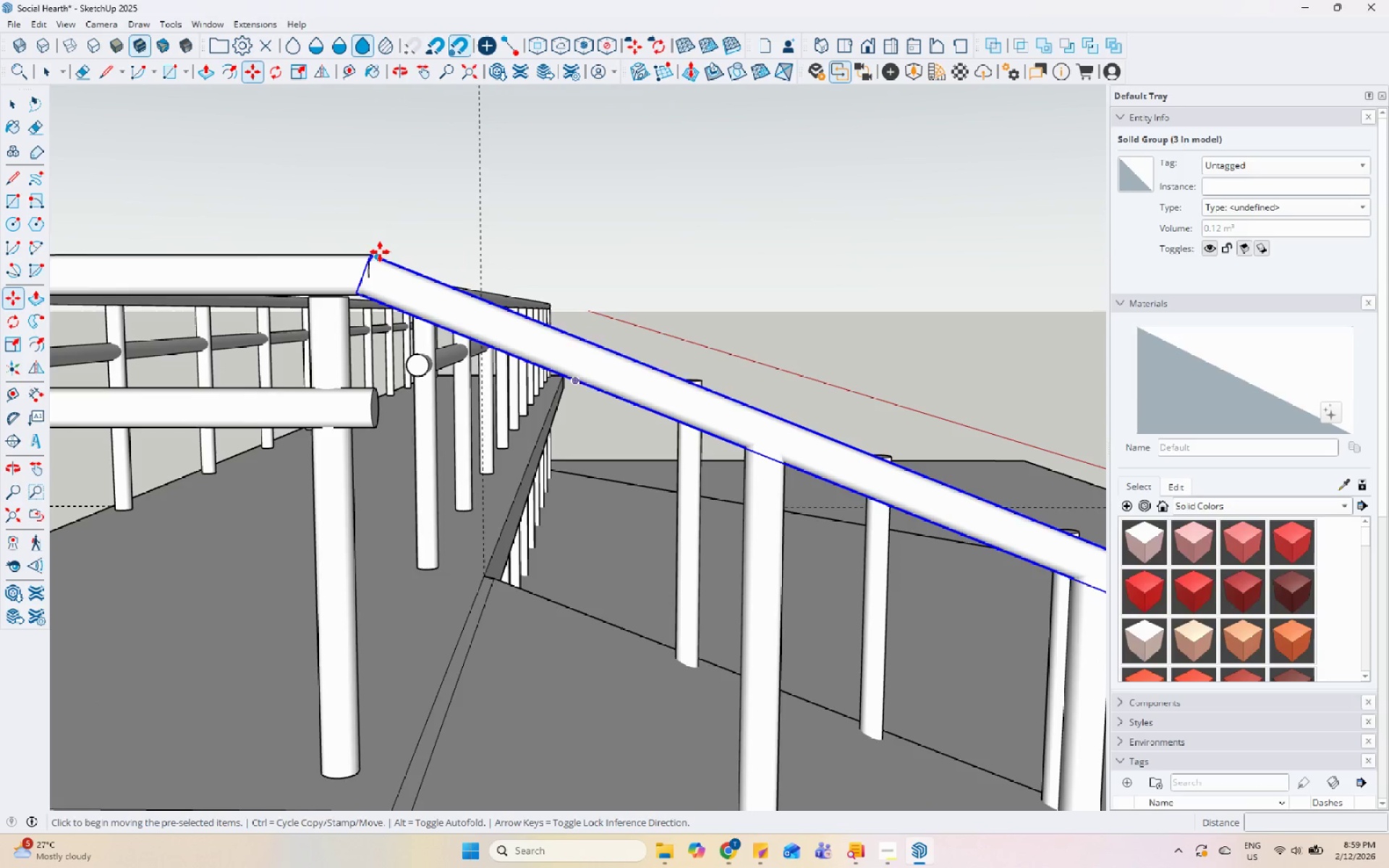 
scroll: coordinate [408, 294], scroll_direction: up, amount: 14.0
 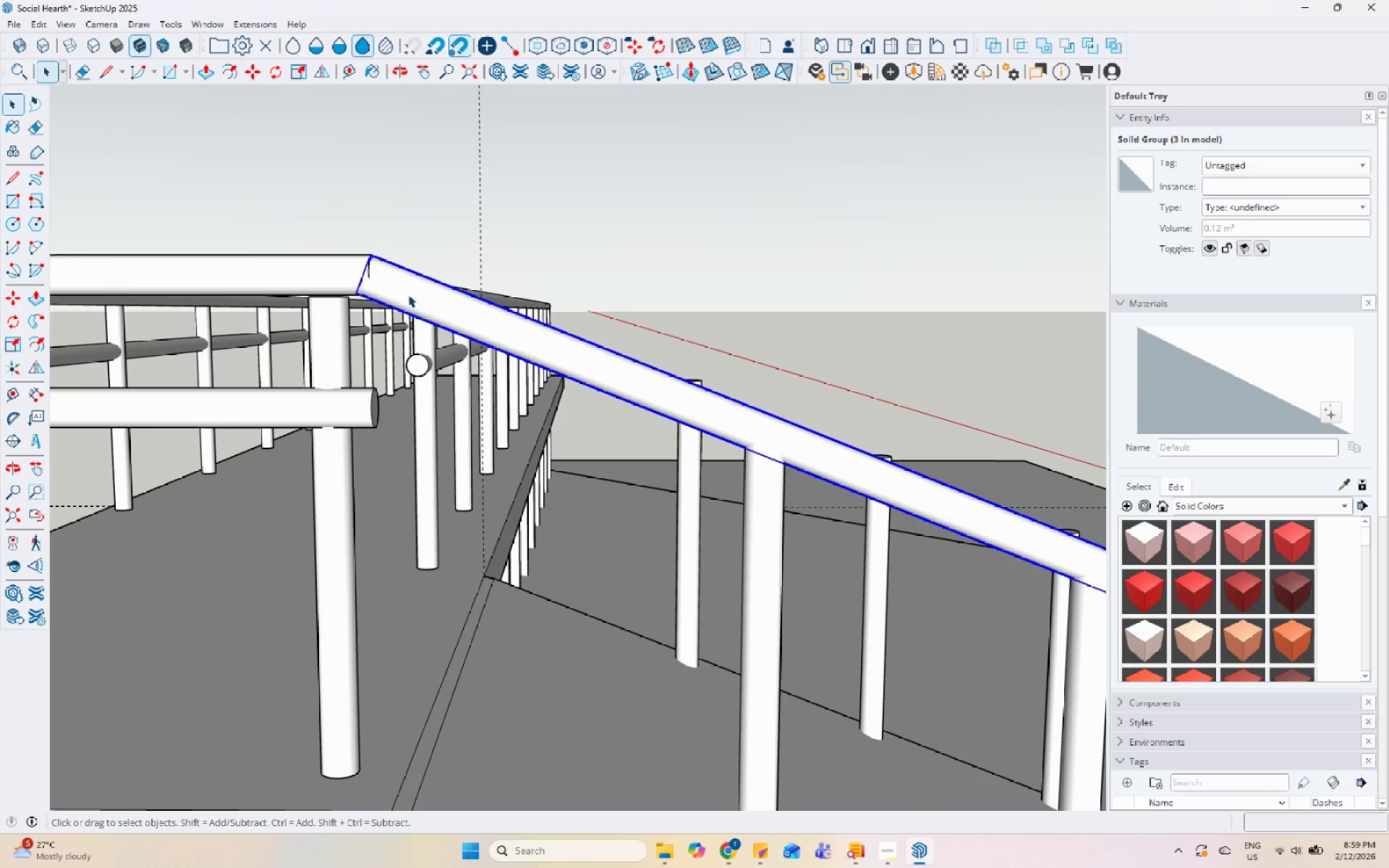 
key(Control+ControlLeft)
 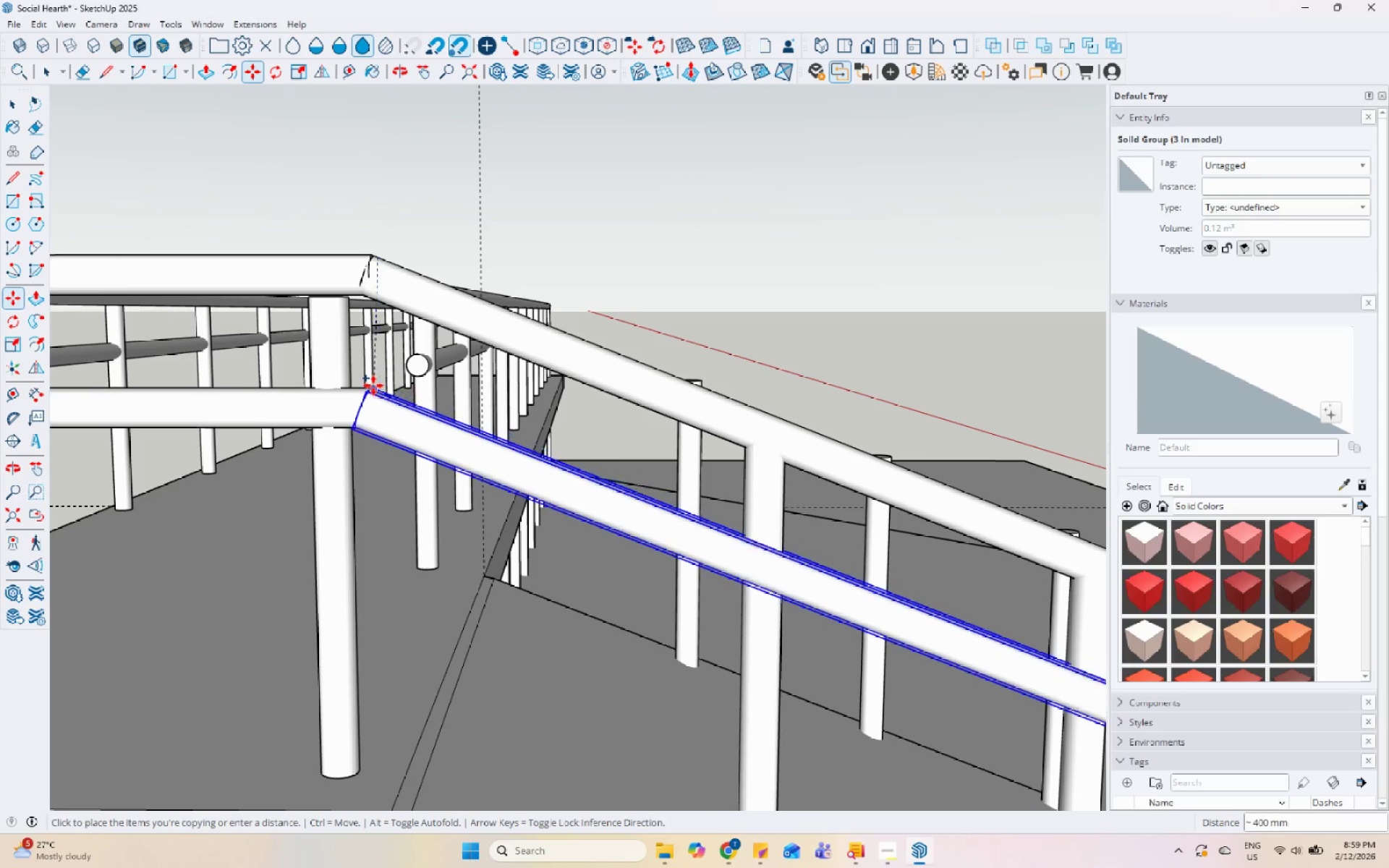 
left_click([380, 252])
 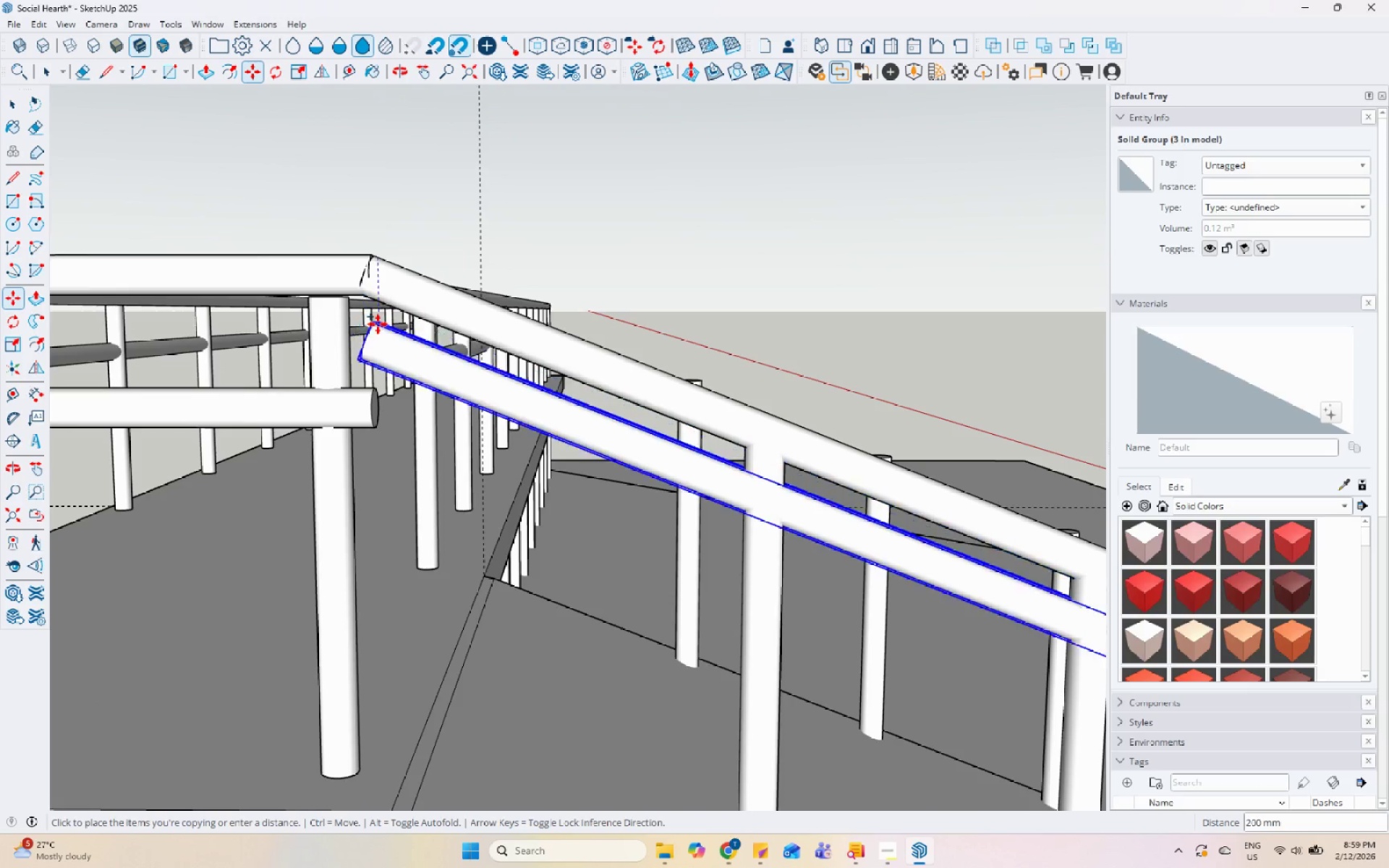 
left_click_drag(start_coordinate=[373, 386], to_coordinate=[379, 393])
 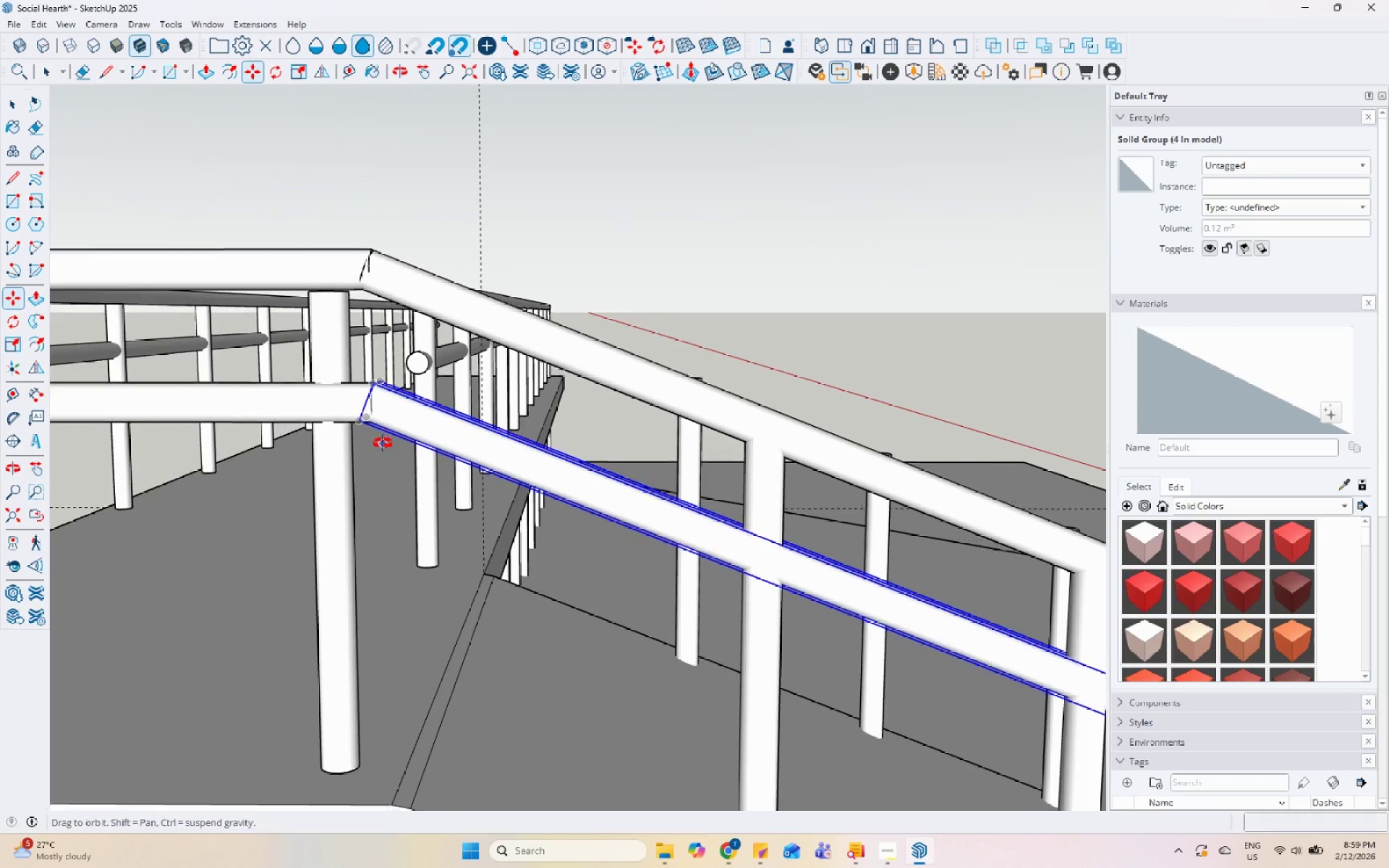 
key(Space)
 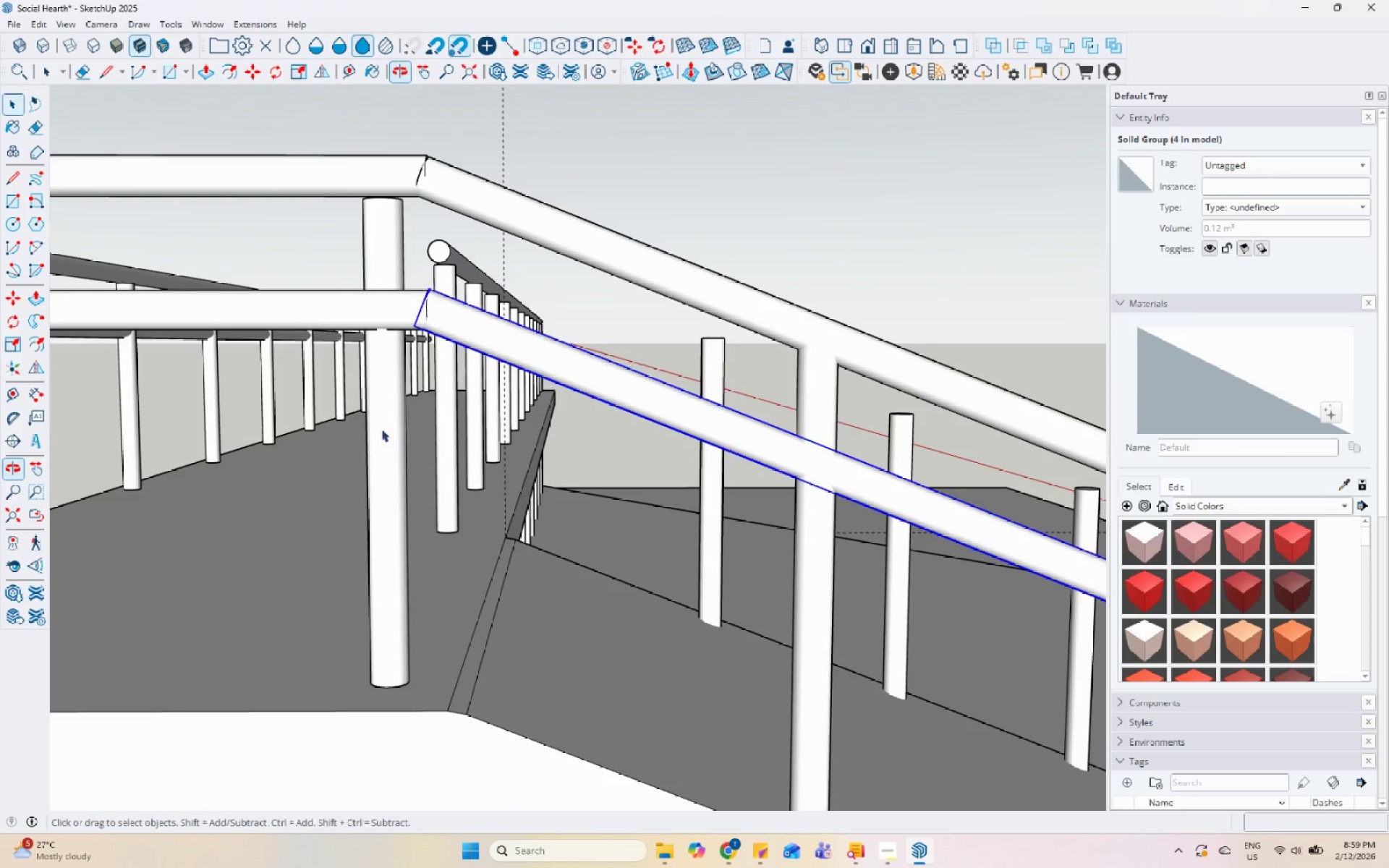 
scroll: coordinate [306, 421], scroll_direction: down, amount: 9.0
 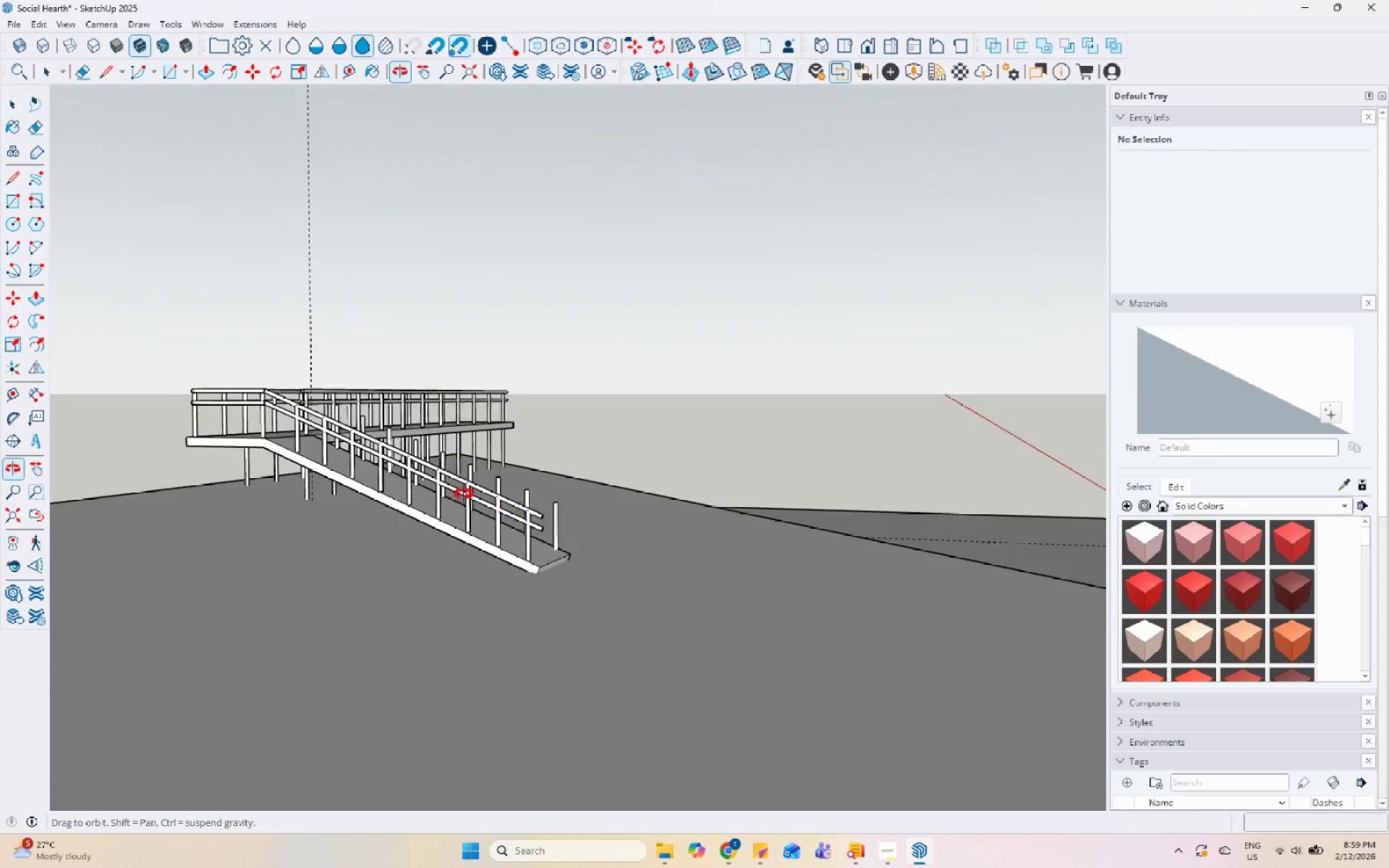 
scroll: coordinate [447, 527], scroll_direction: up, amount: 9.0
 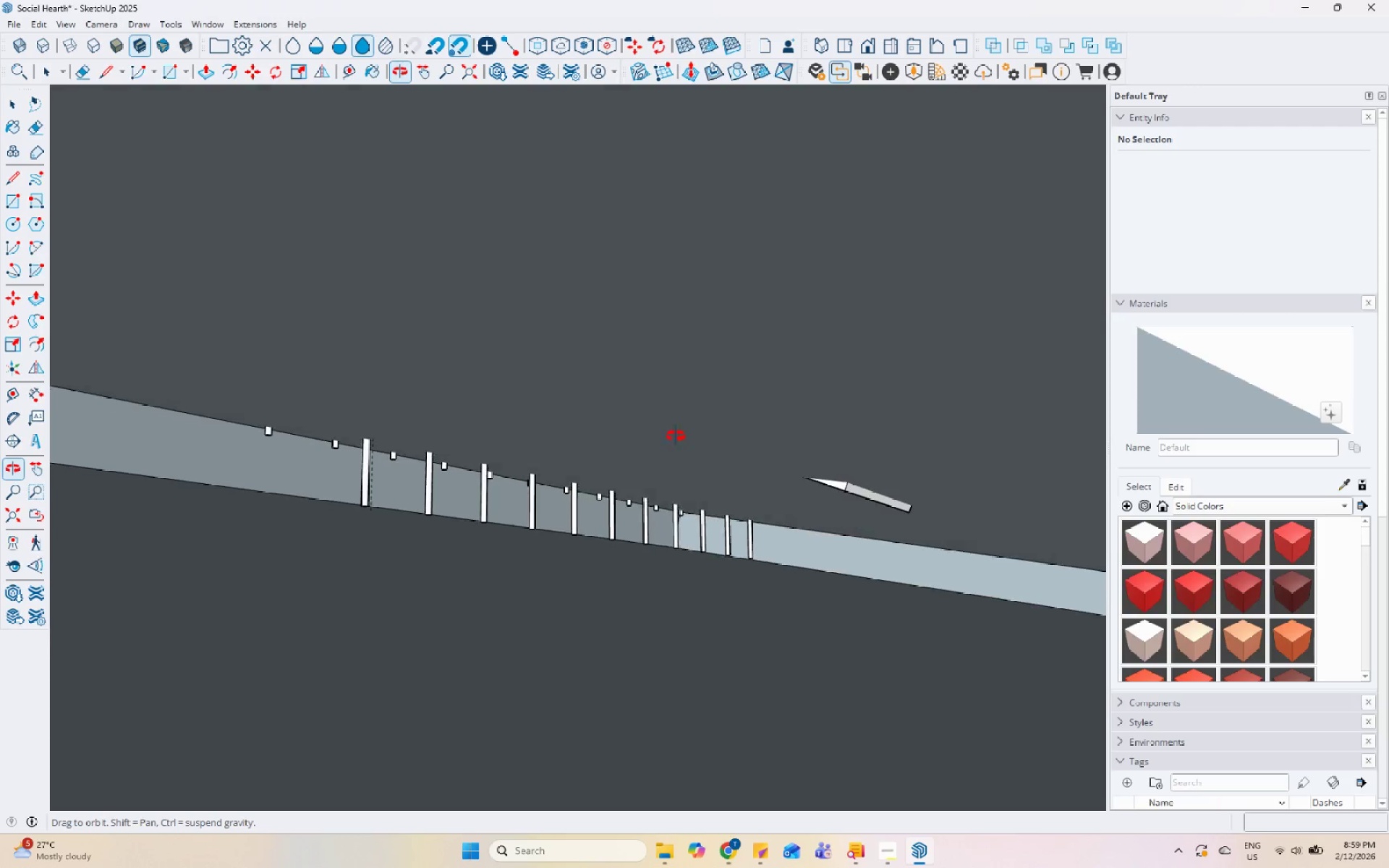 
scroll: coordinate [385, 482], scroll_direction: down, amount: 6.0
 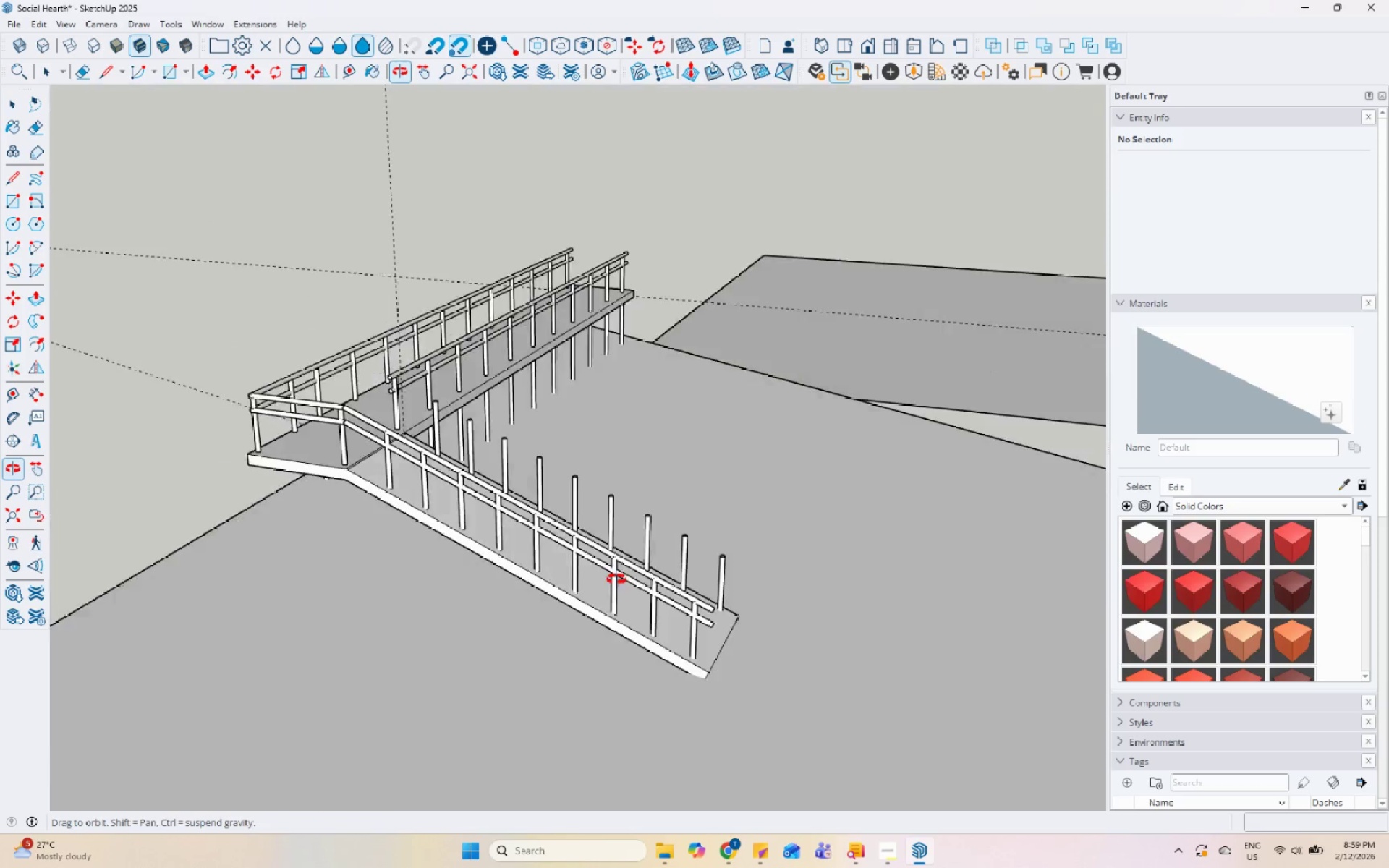 
scroll: coordinate [336, 402], scroll_direction: up, amount: 10.0
 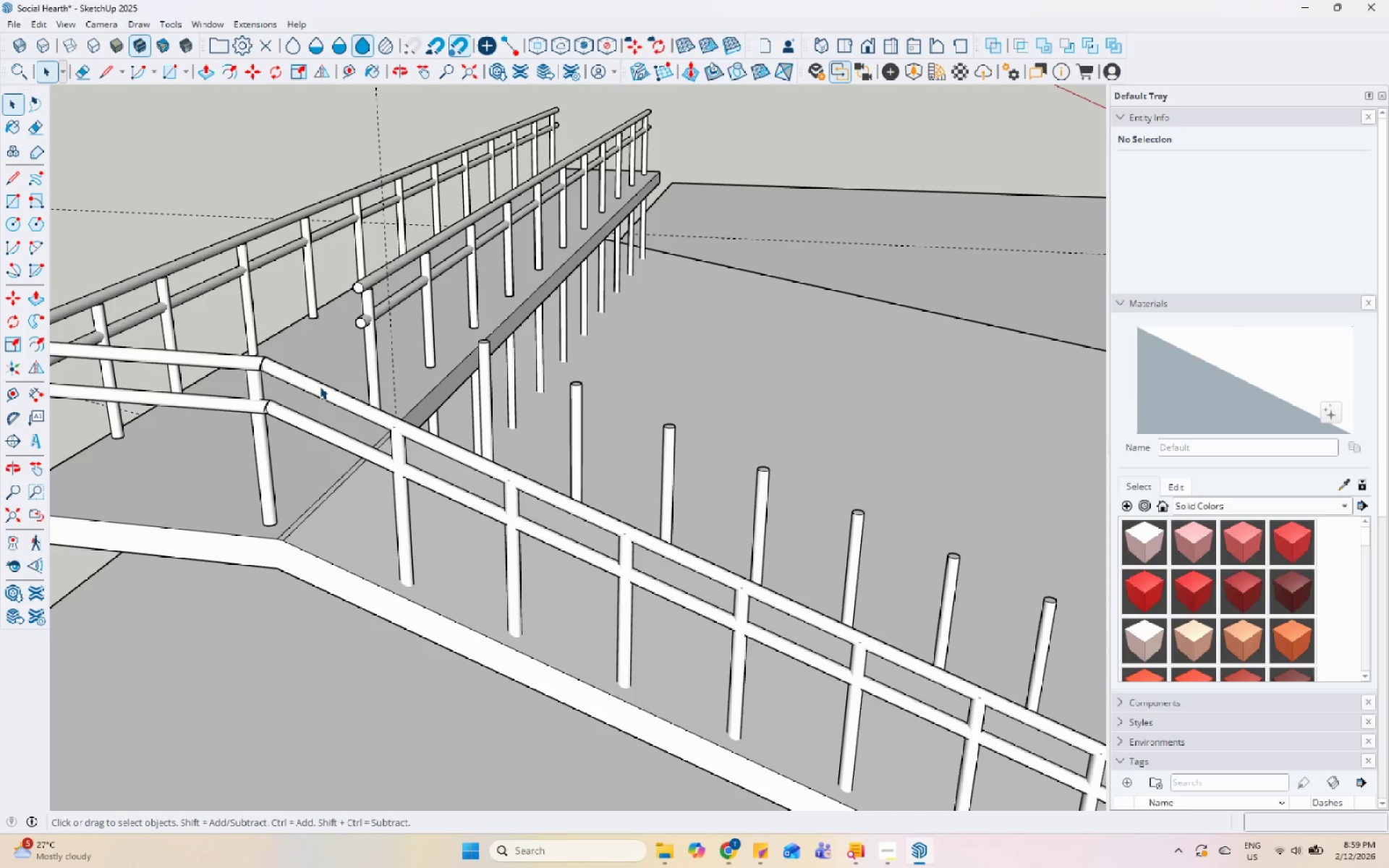 
left_click([320, 386])
 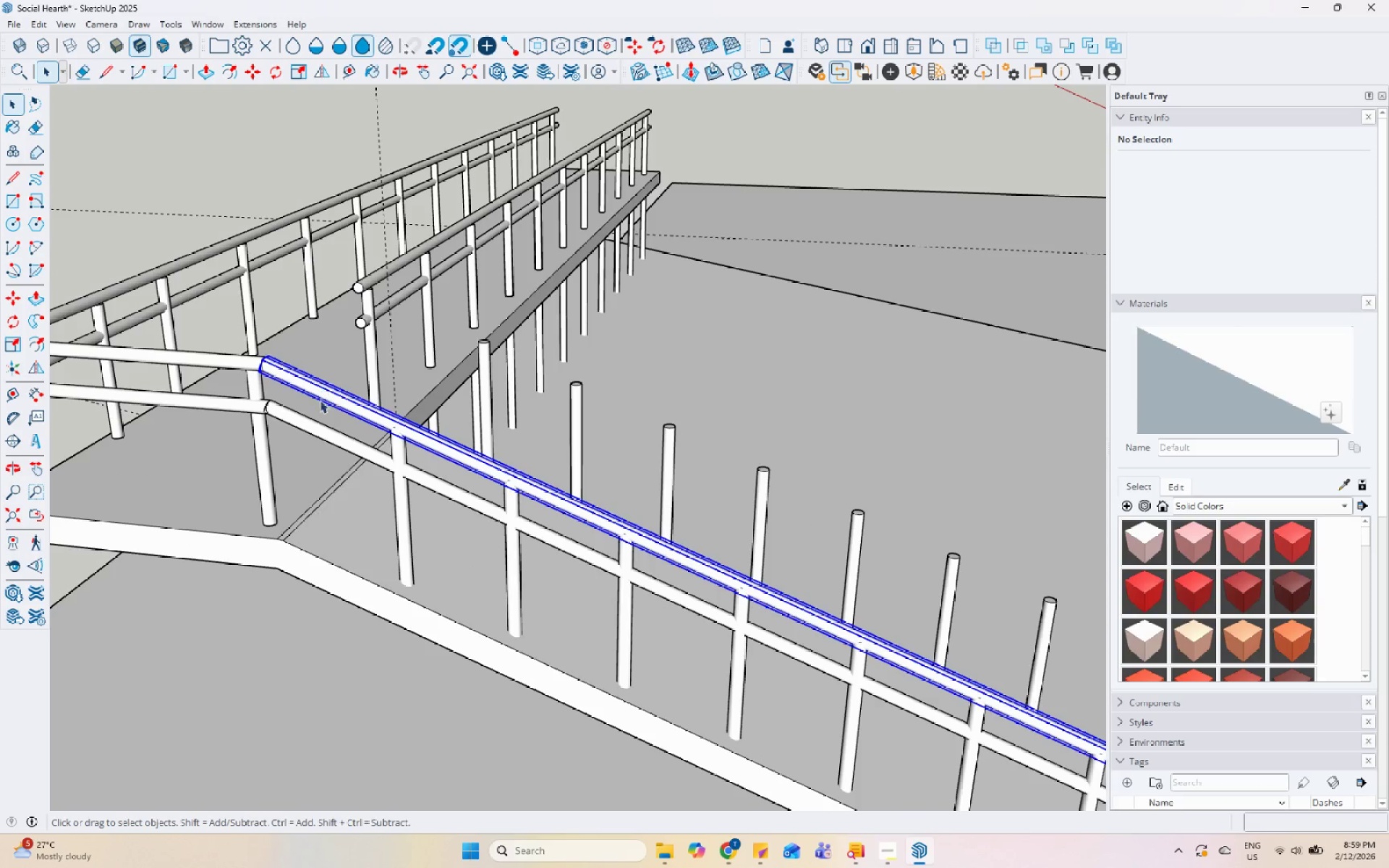 
hold_key(key=ControlLeft, duration=0.47)
left_click([310, 425])
 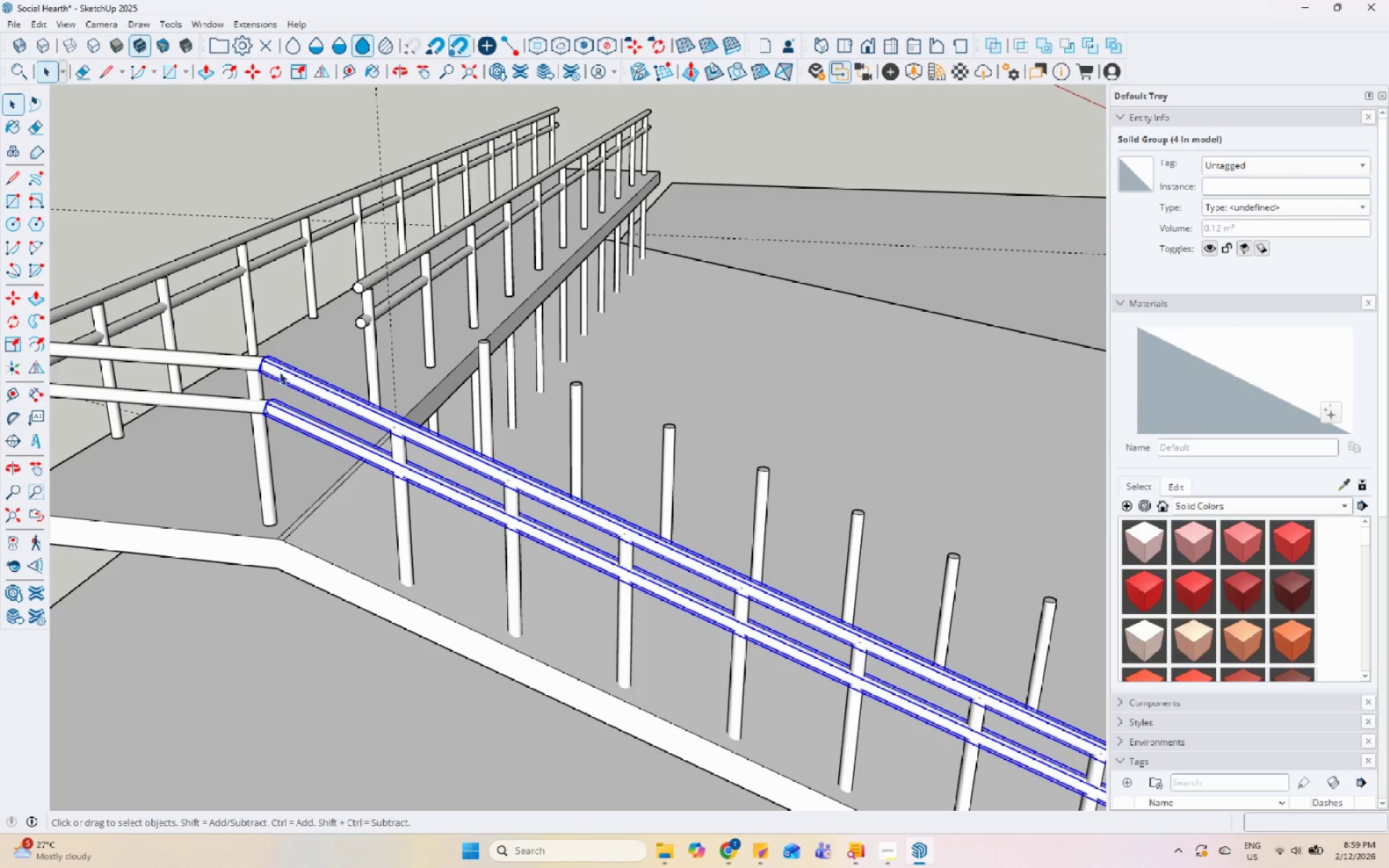 
key(M)
 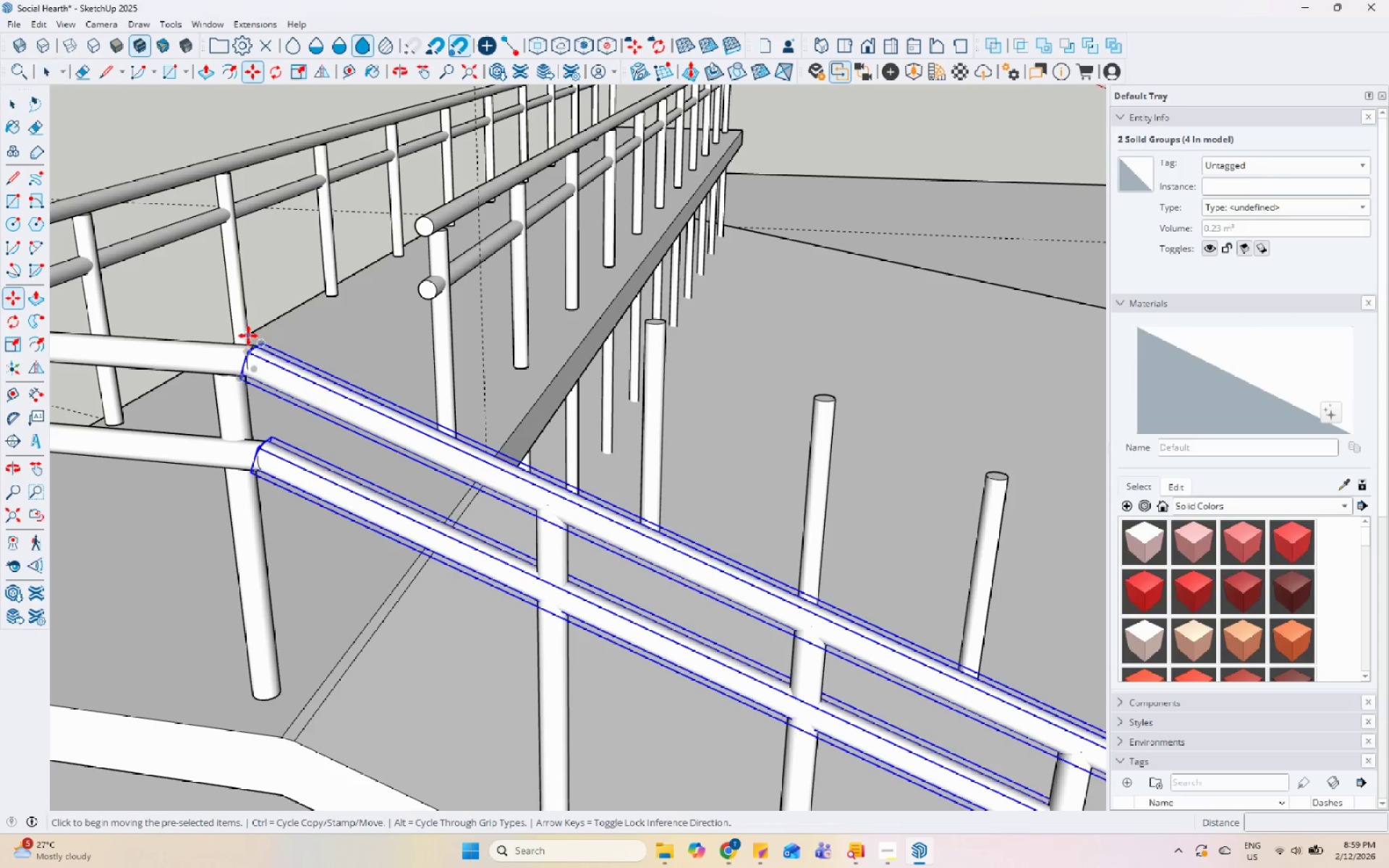 
scroll: coordinate [248, 336], scroll_direction: up, amount: 9.0
 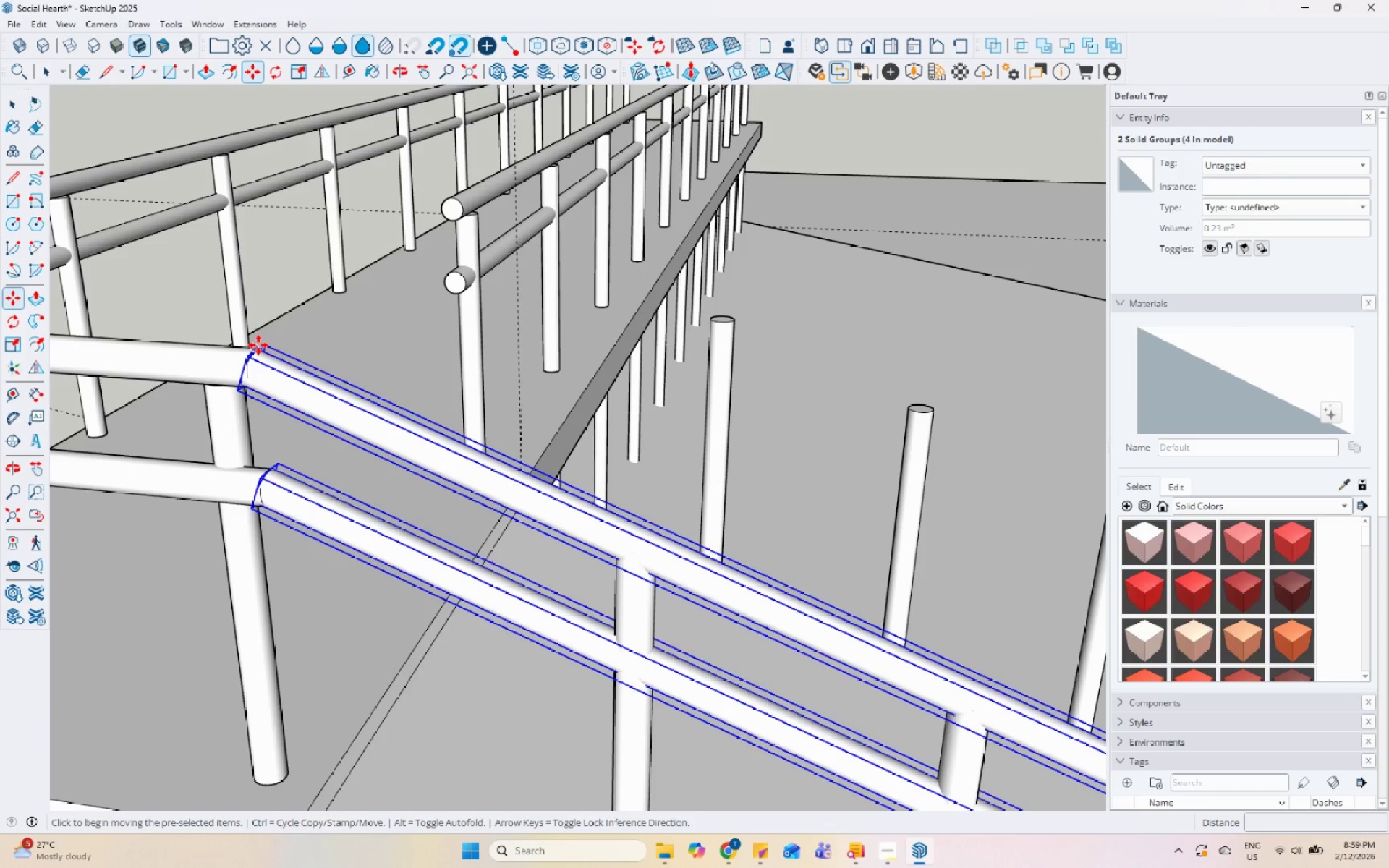 
key(Control+ControlLeft)
 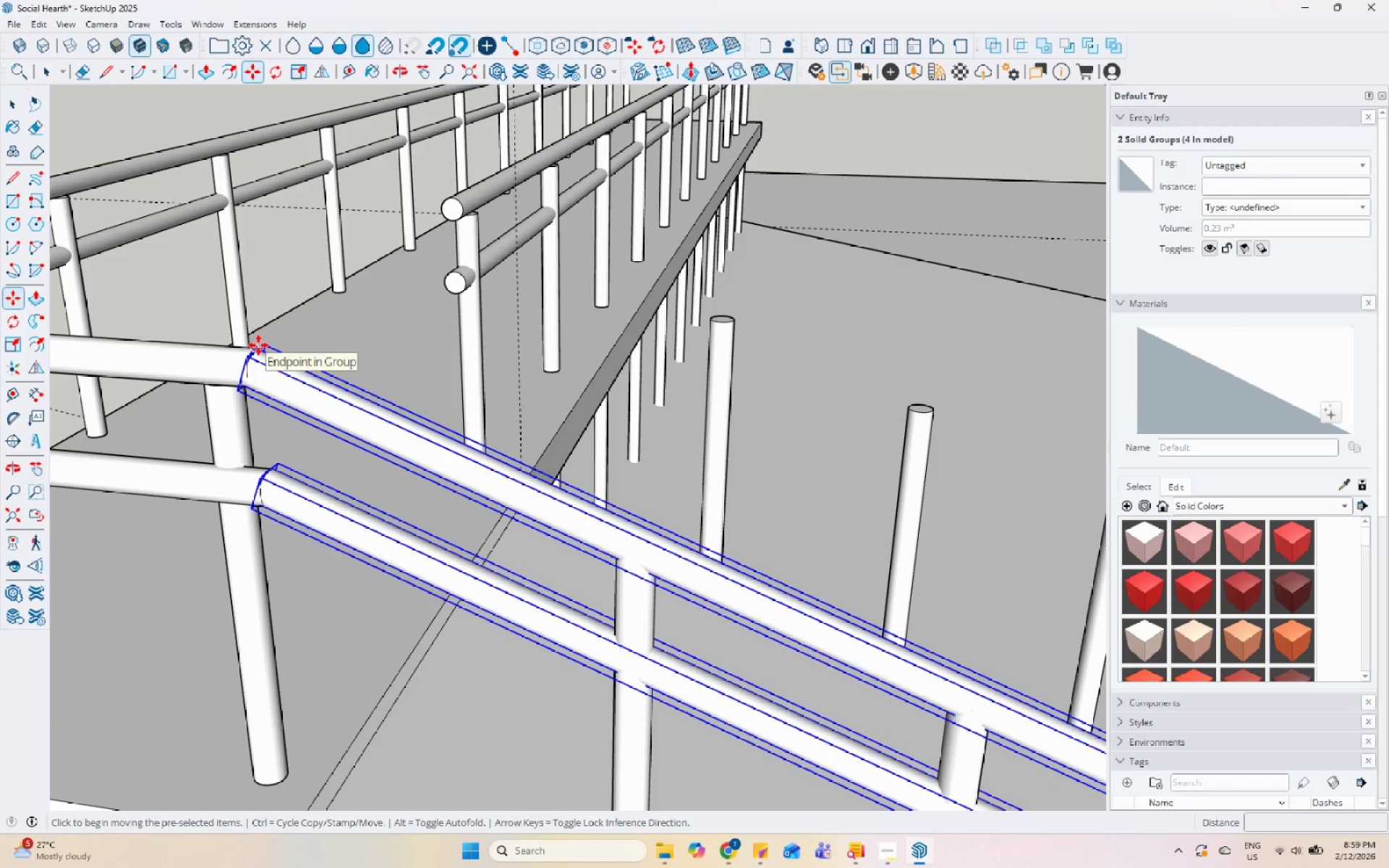 
left_click([258, 345])
 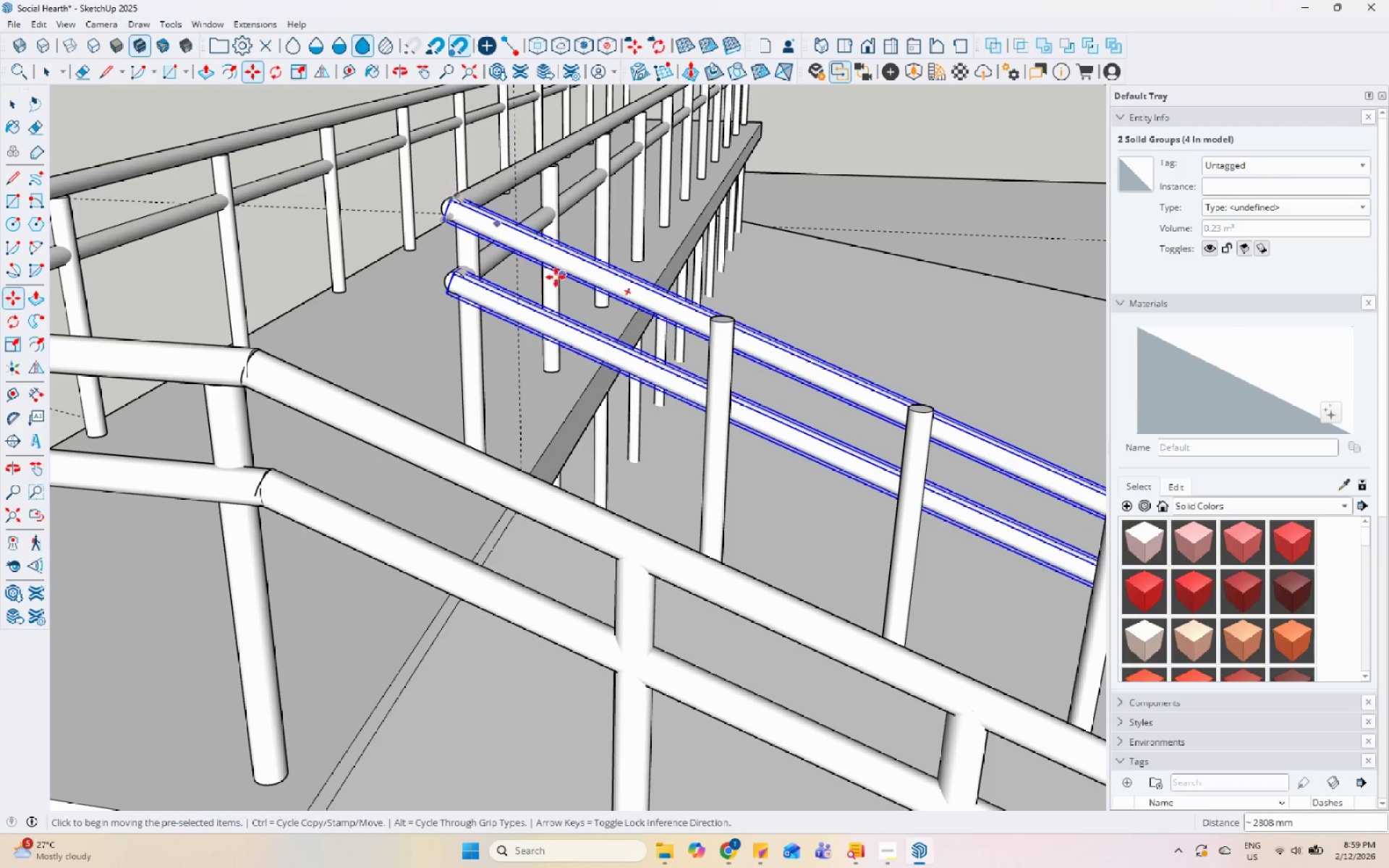 
scroll: coordinate [537, 286], scroll_direction: down, amount: 5.0
 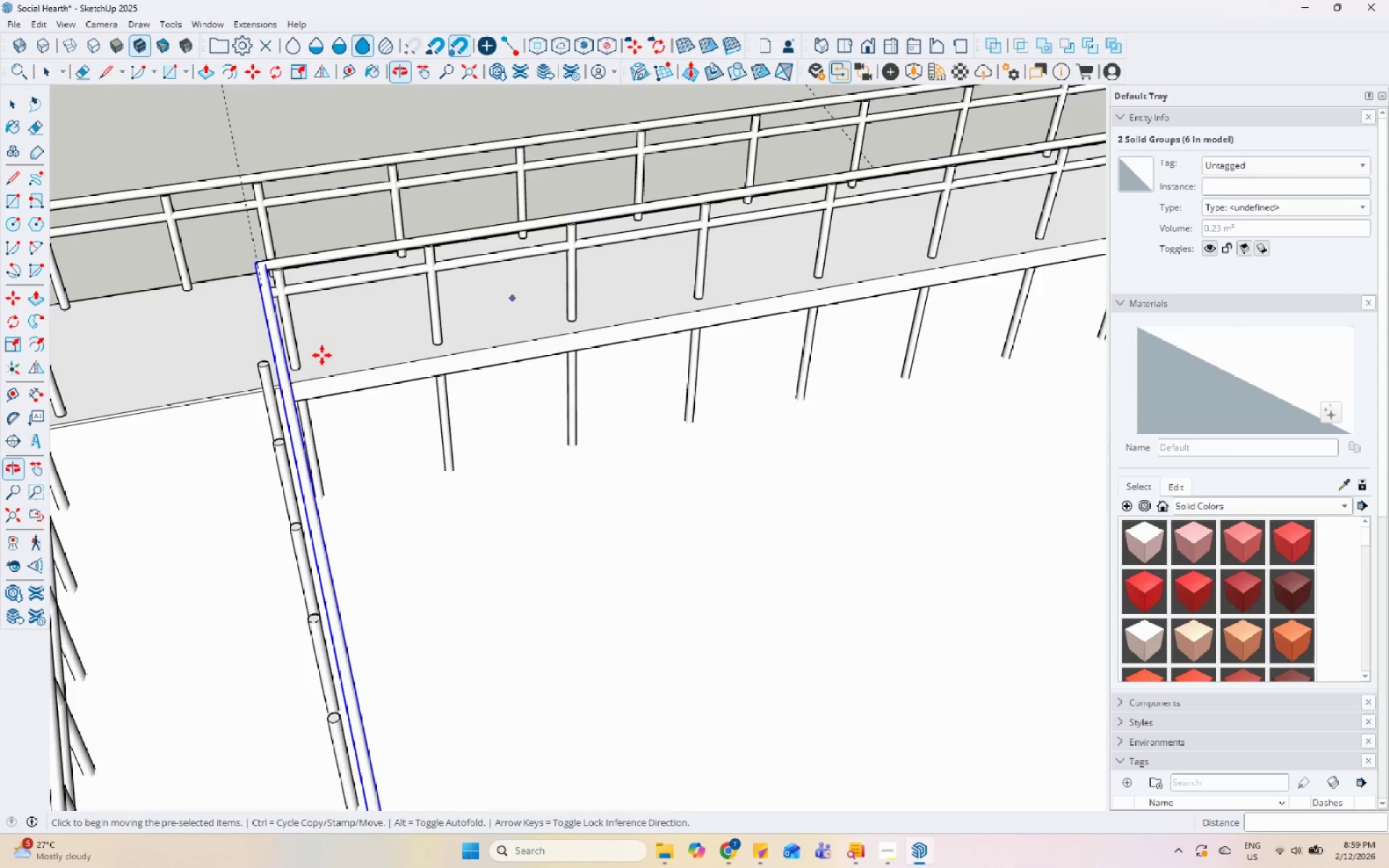 
scroll: coordinate [354, 273], scroll_direction: up, amount: 4.0
 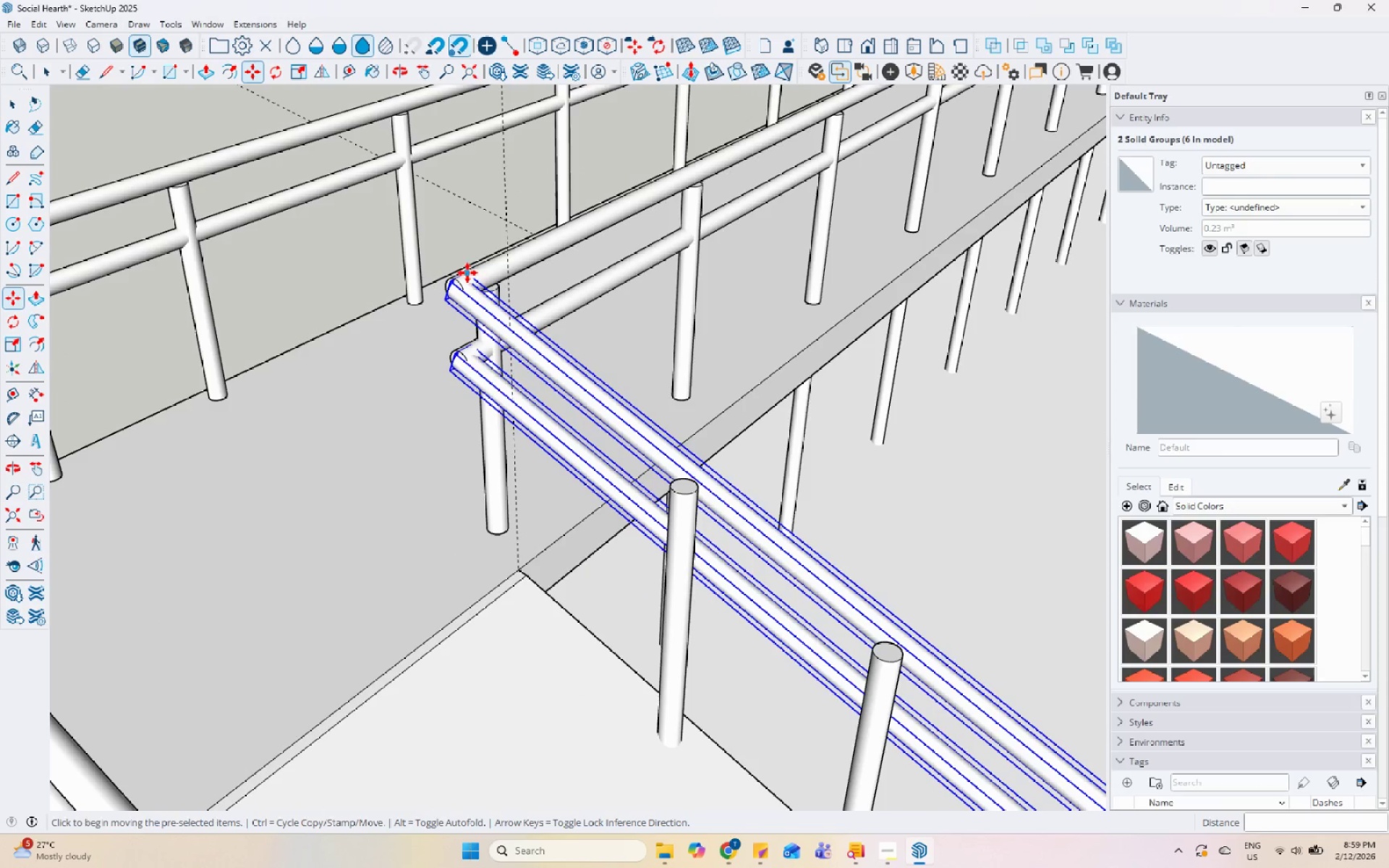 
left_click([466, 272])
 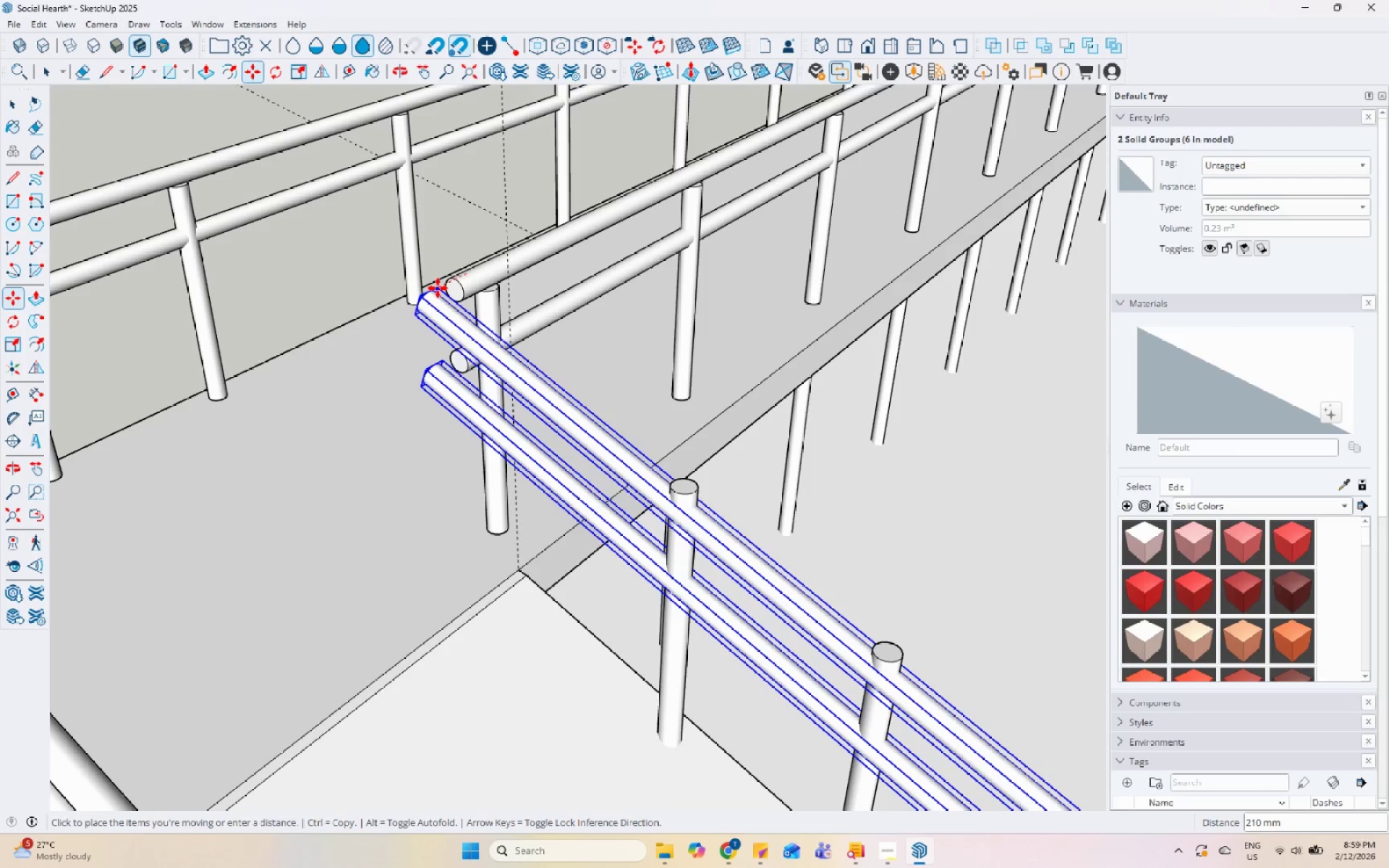 
left_click([438, 288])
 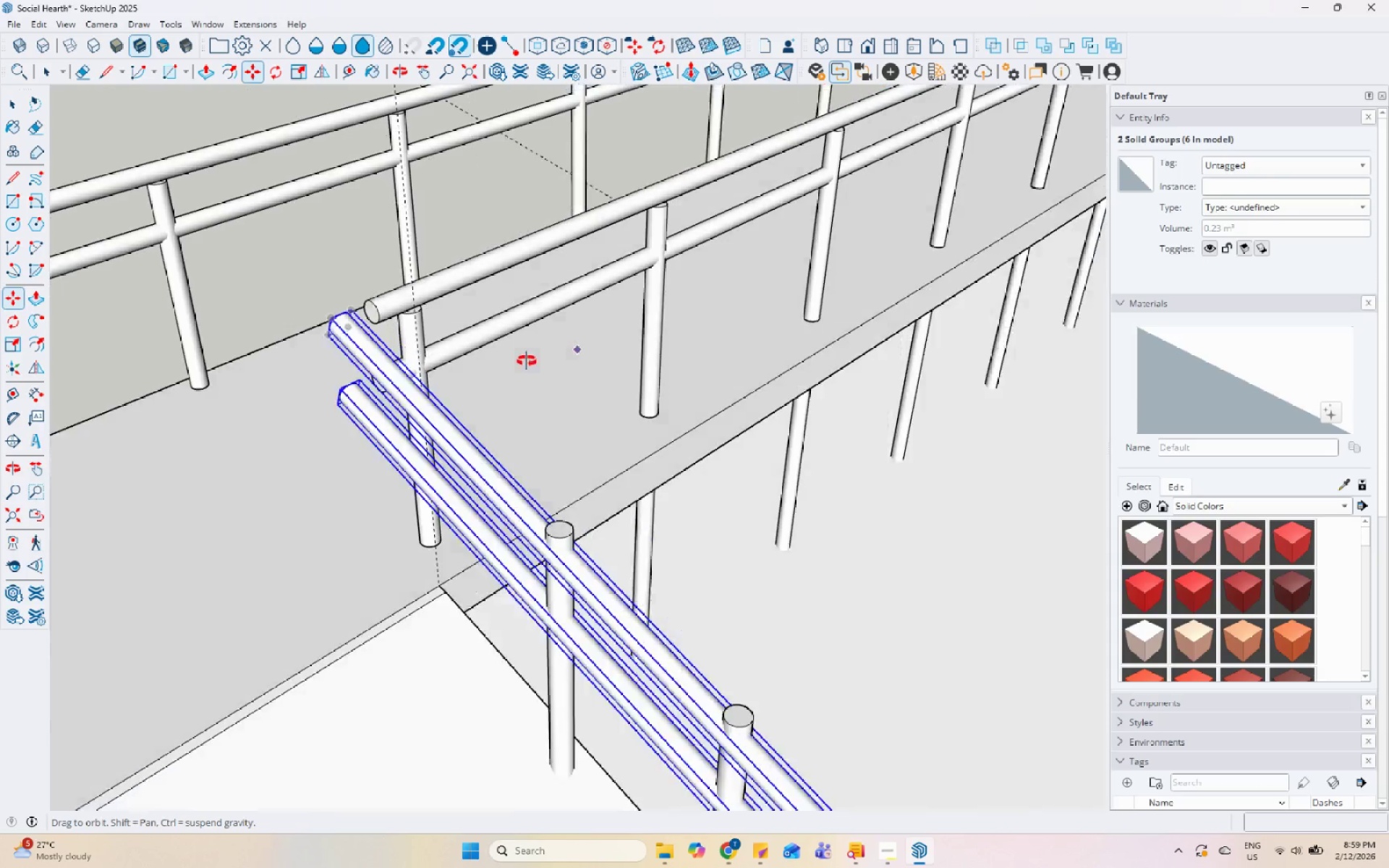 
key(Space)
 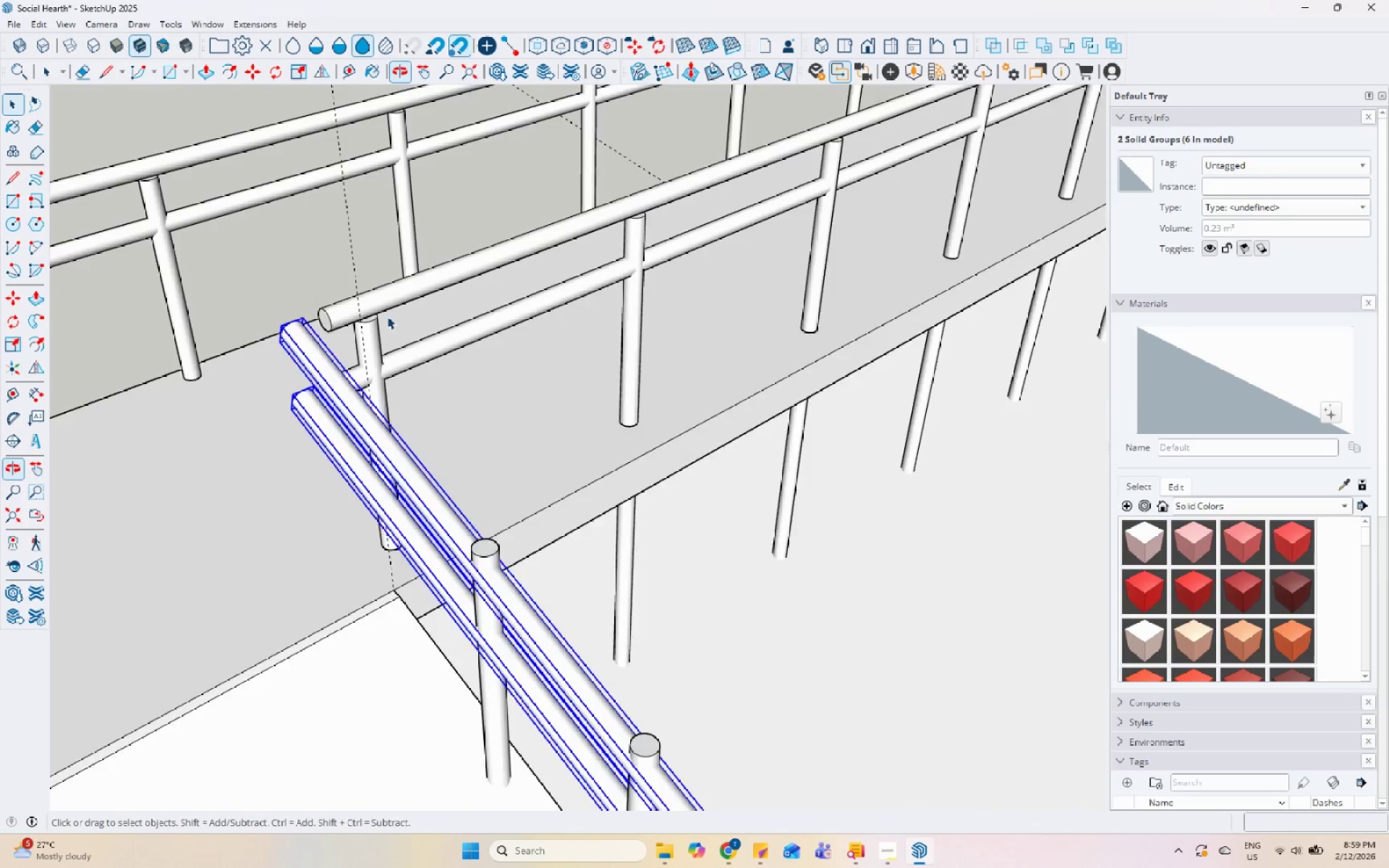 
left_click([324, 315])
 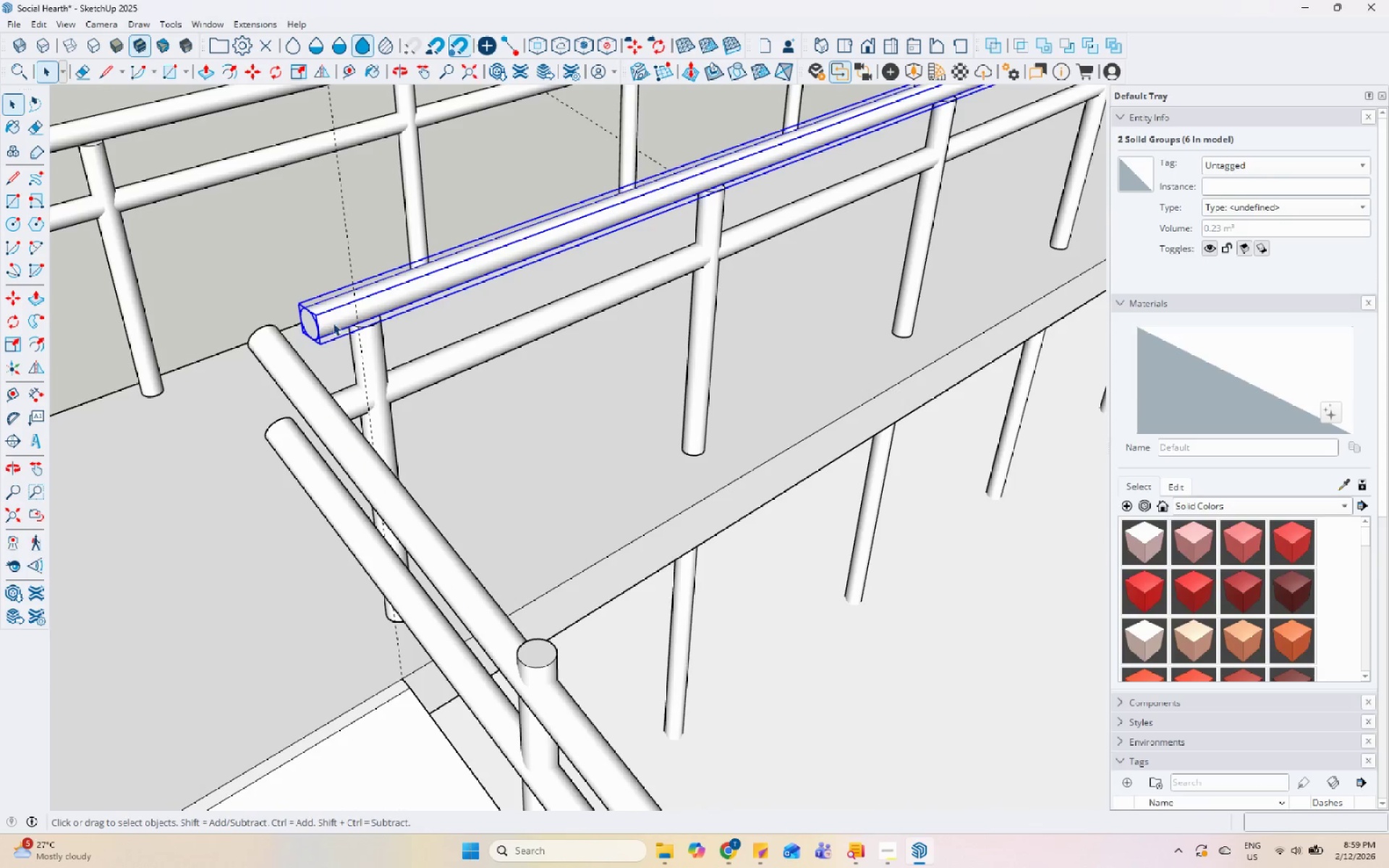 
hold_key(key=ShiftLeft, duration=0.47)
 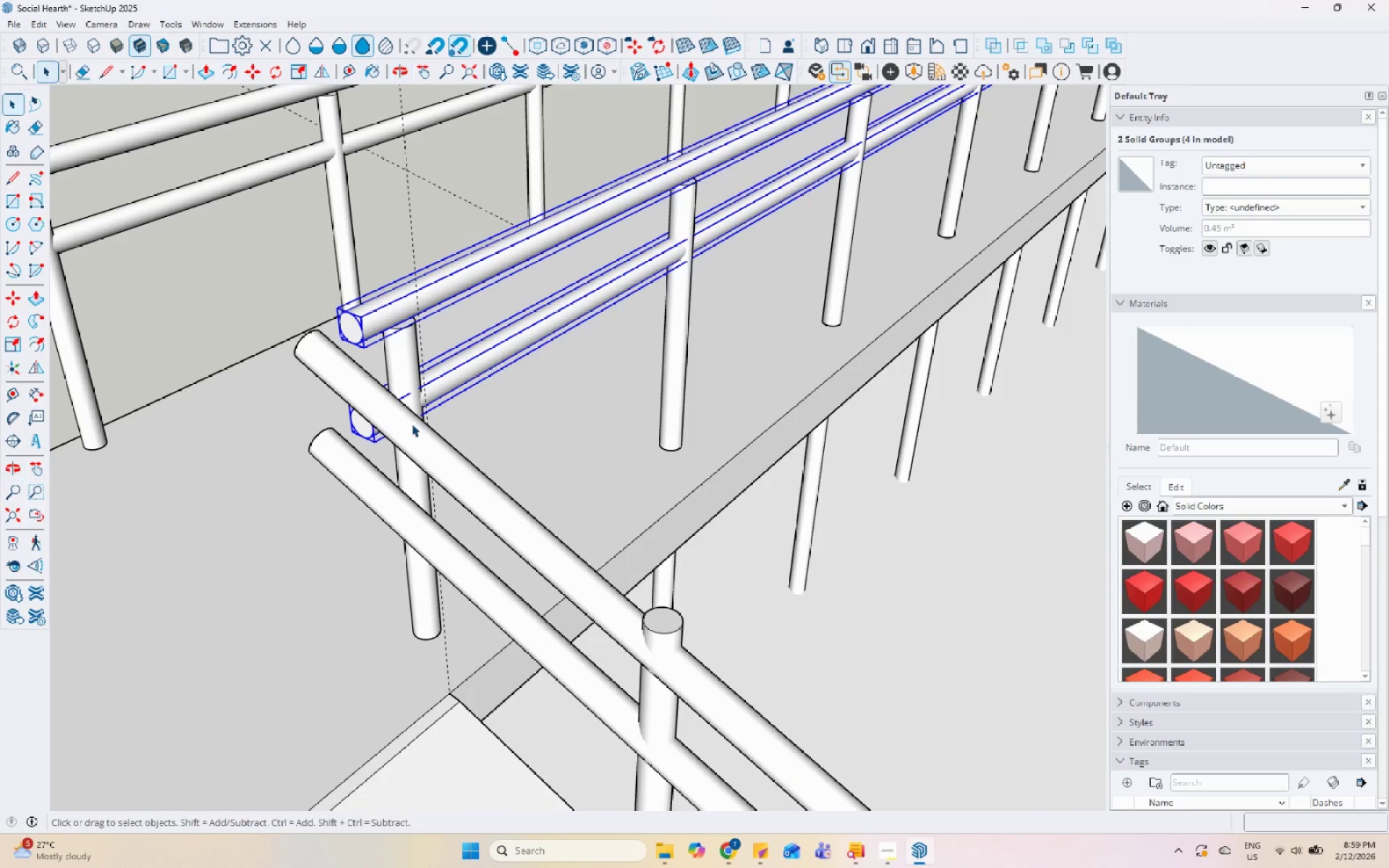 
scroll: coordinate [365, 310], scroll_direction: up, amount: 3.0
 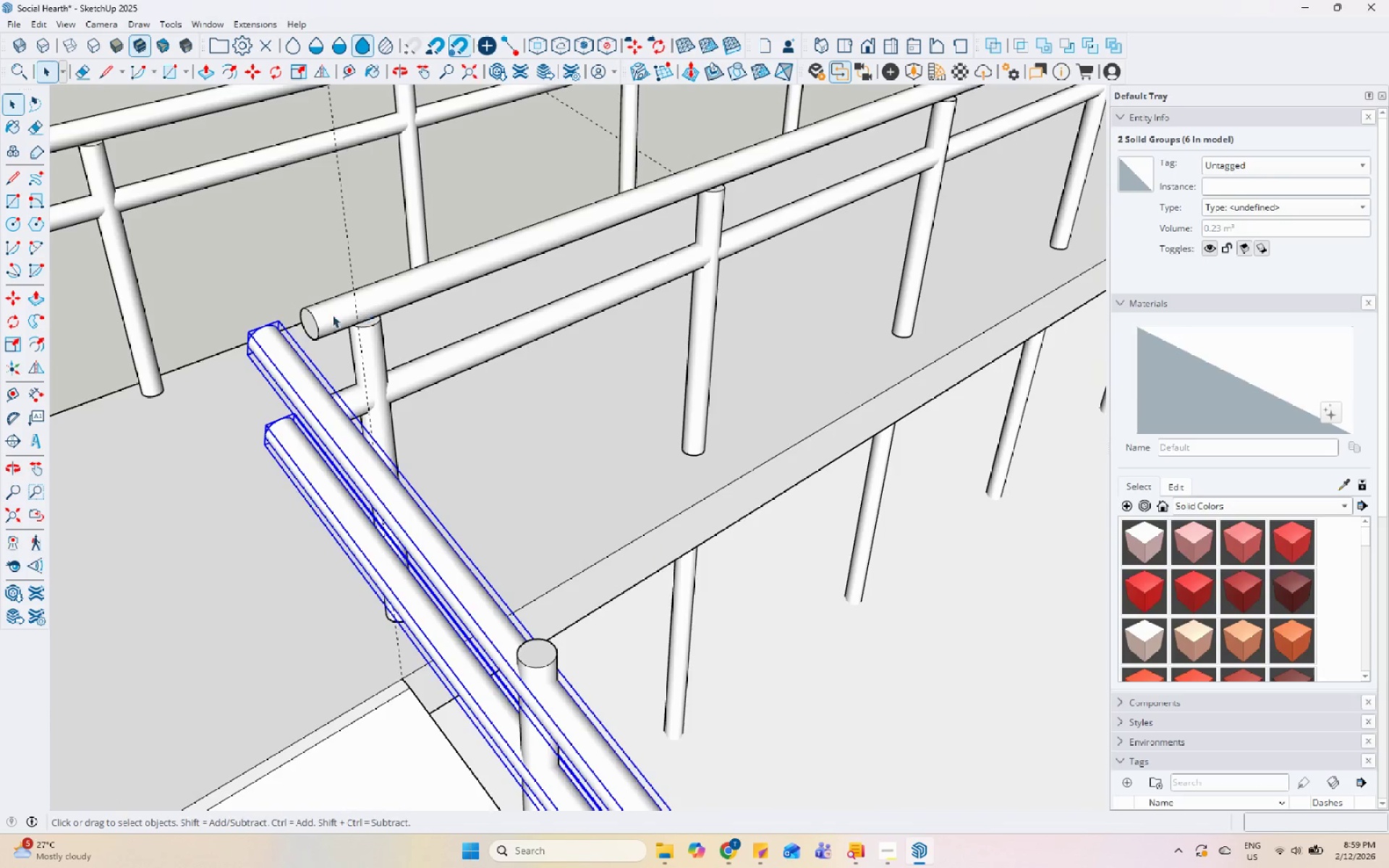 
double_click([440, 373])
 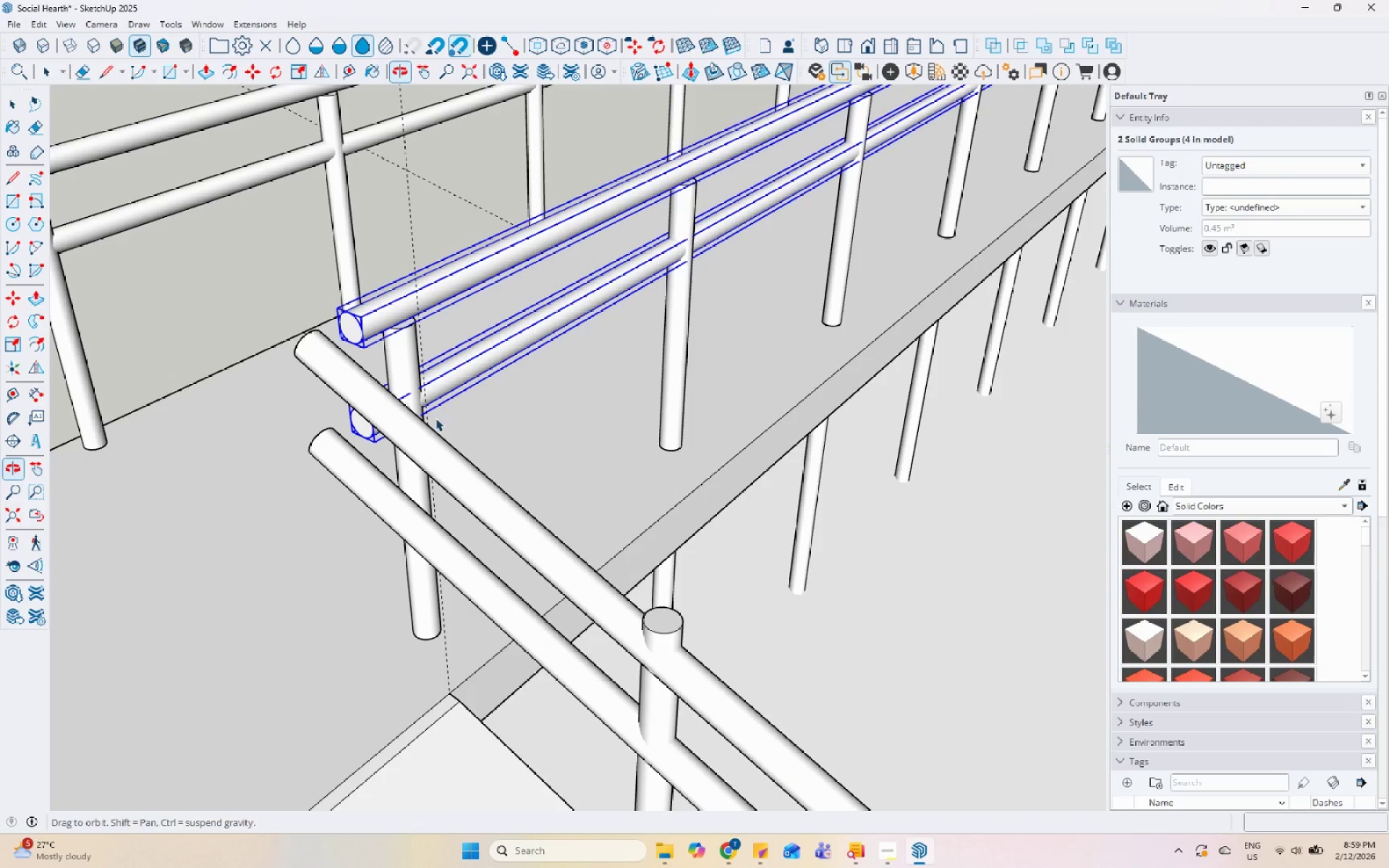 
key(S)
 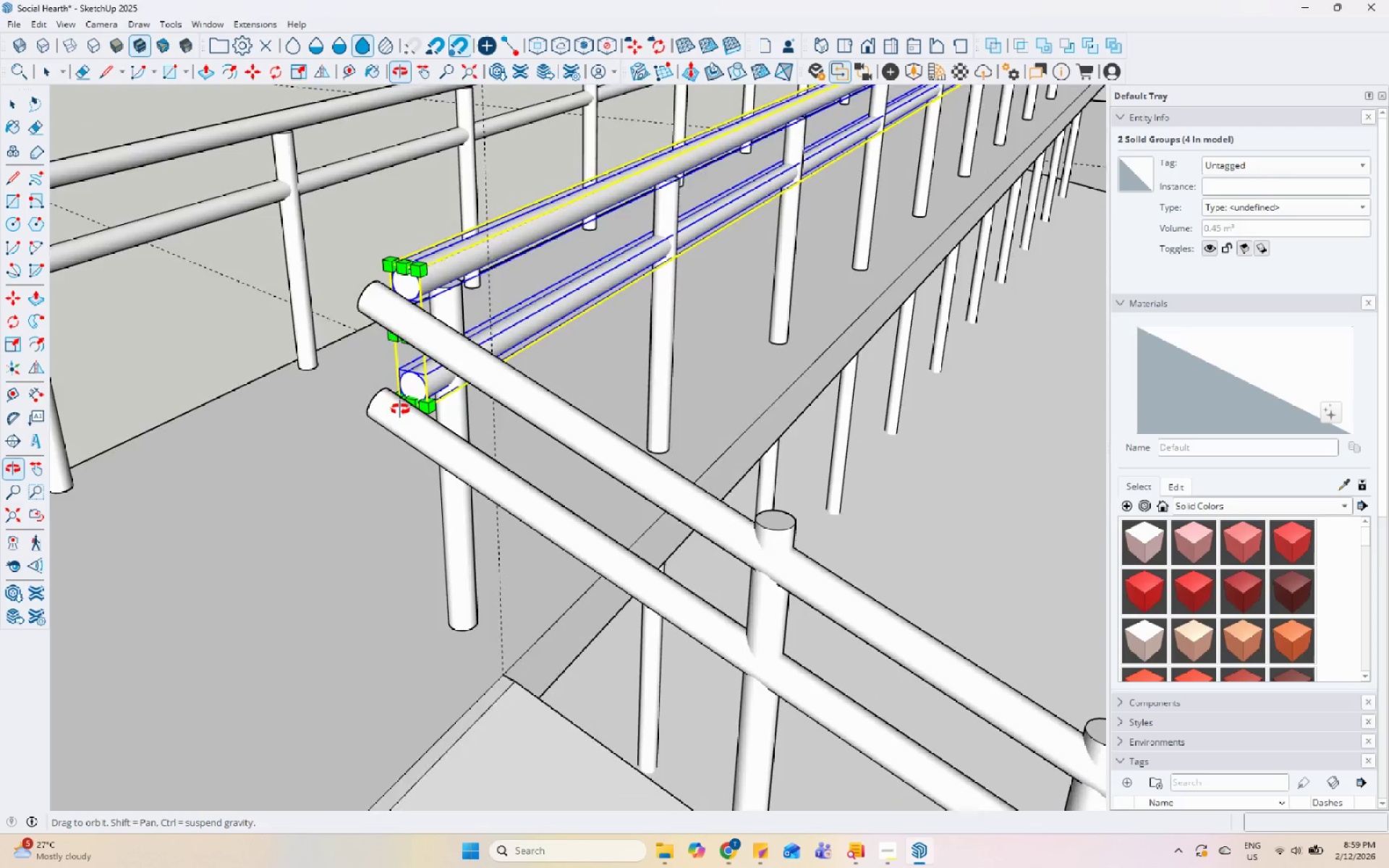 
scroll: coordinate [404, 393], scroll_direction: up, amount: 2.0
 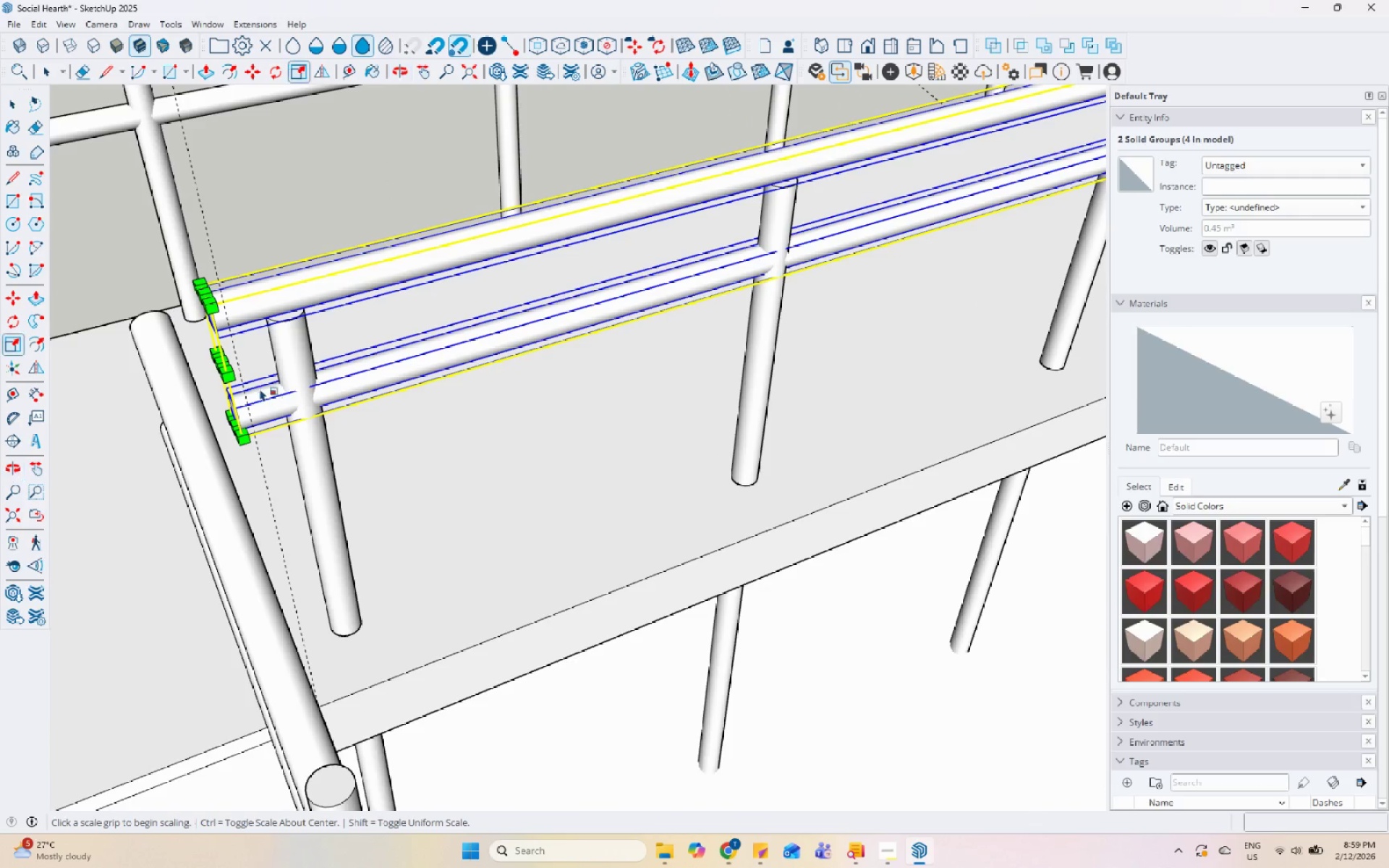 
left_click([222, 362])
 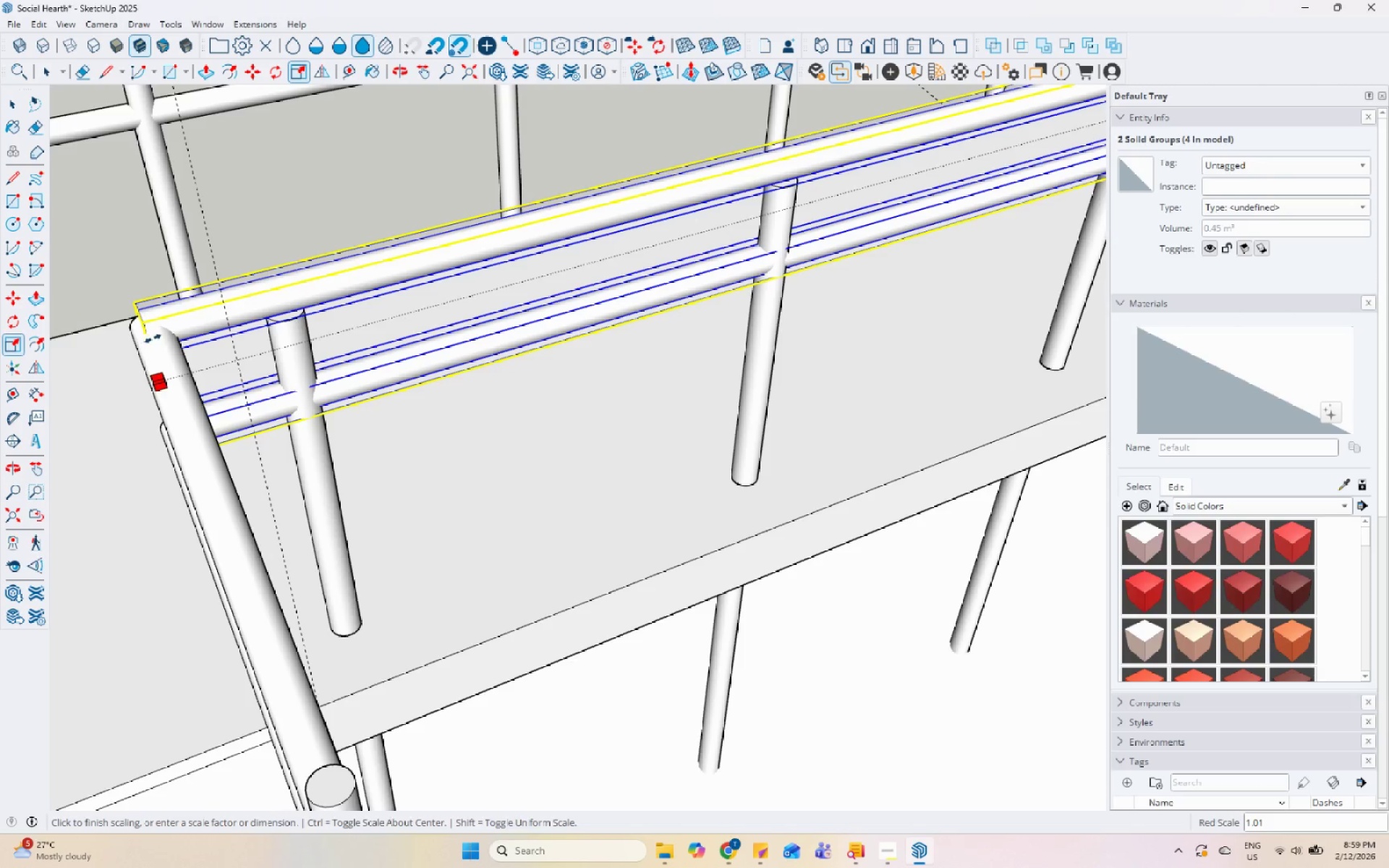 
key(Space)
 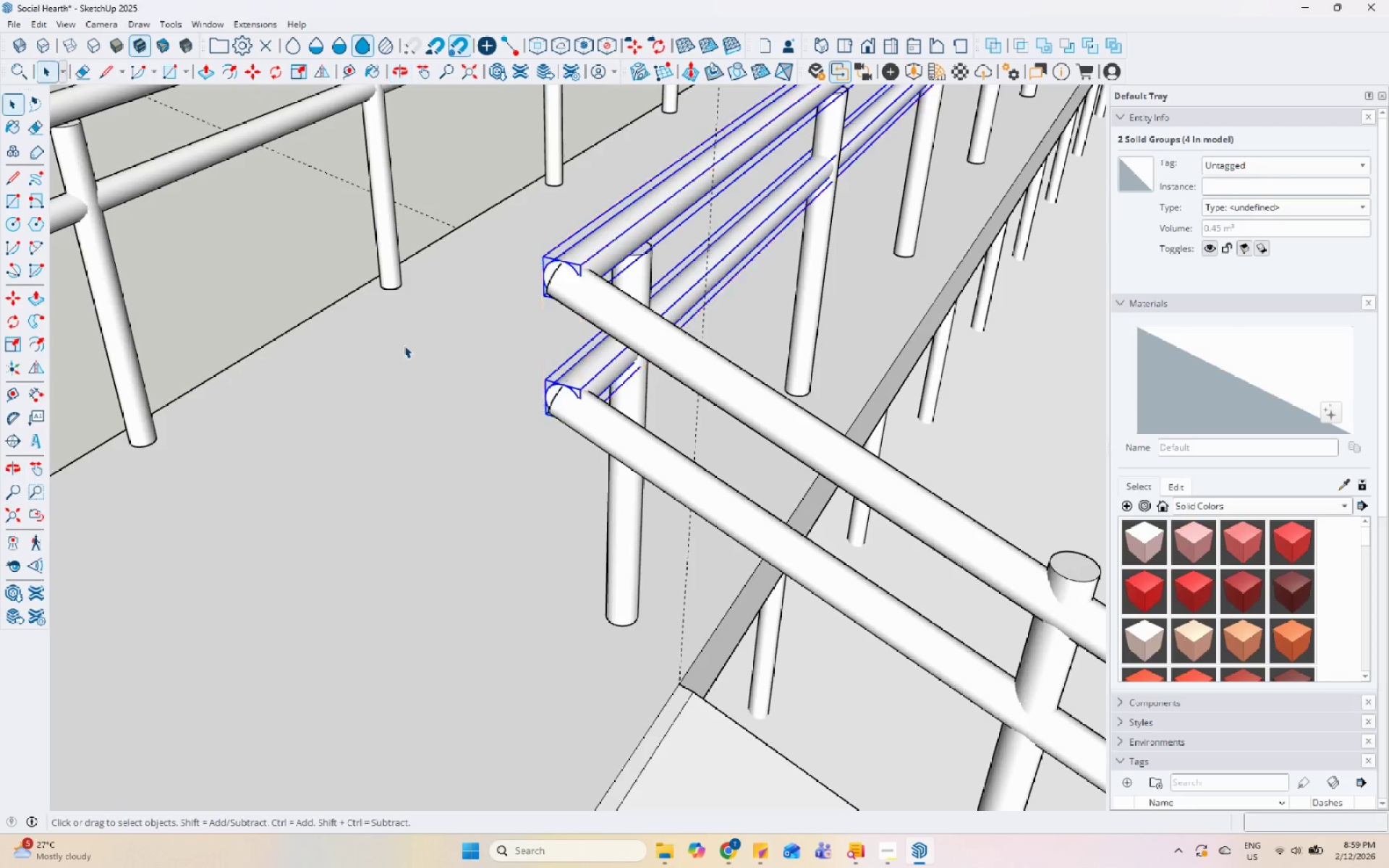 
scroll: coordinate [350, 365], scroll_direction: down, amount: 6.0
 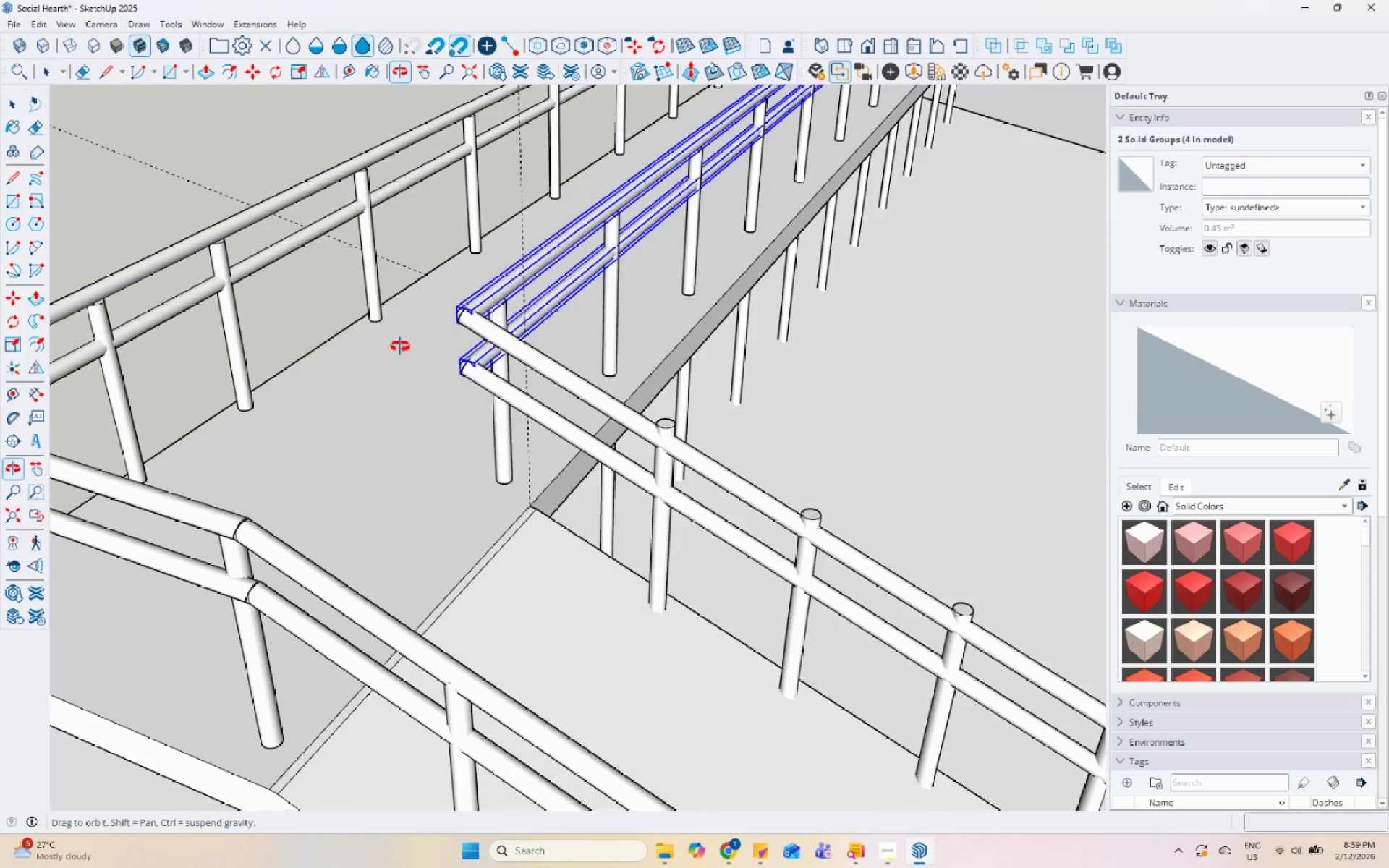 
left_click([871, 339])
 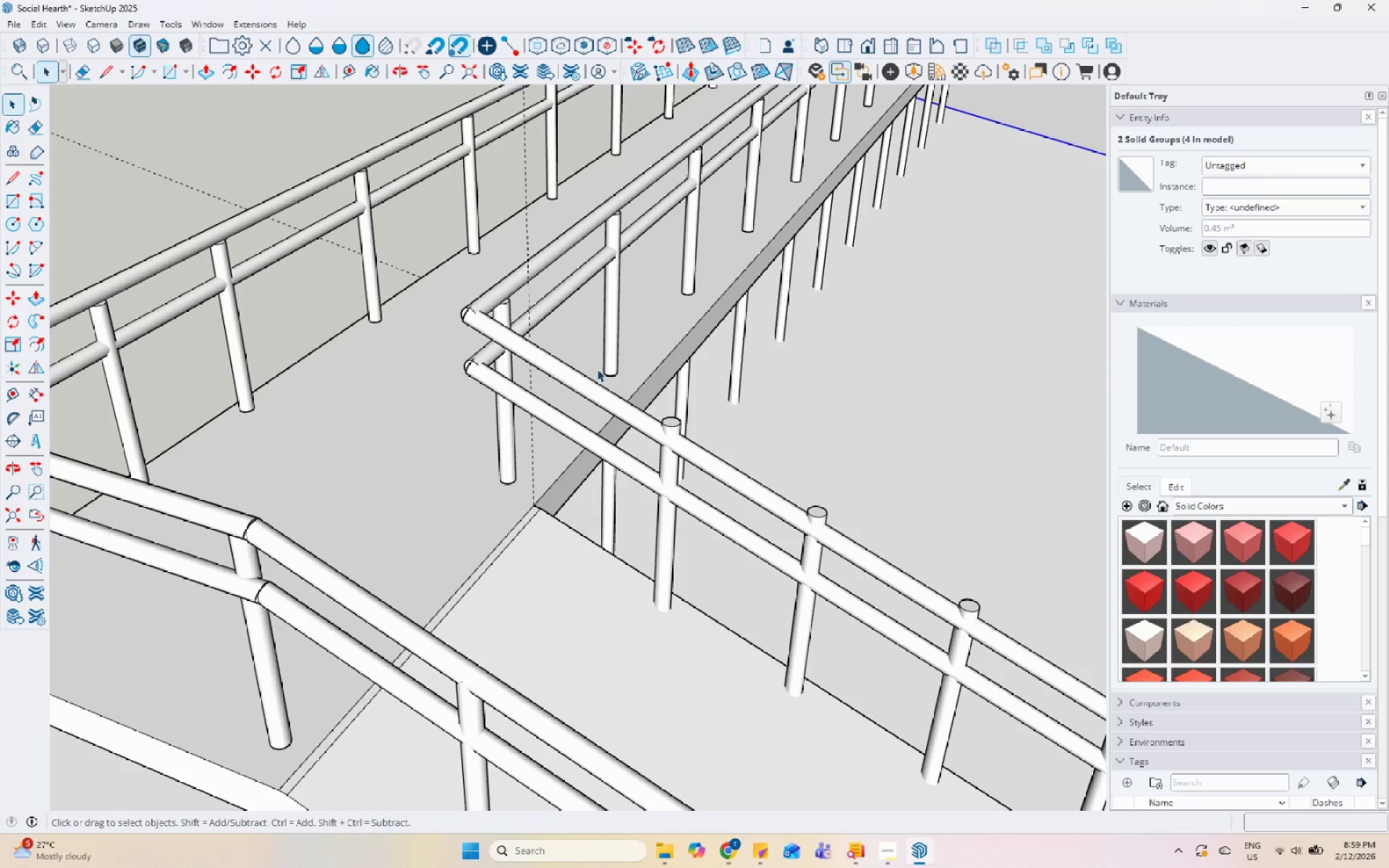 
scroll: coordinate [639, 458], scroll_direction: down, amount: 4.0
 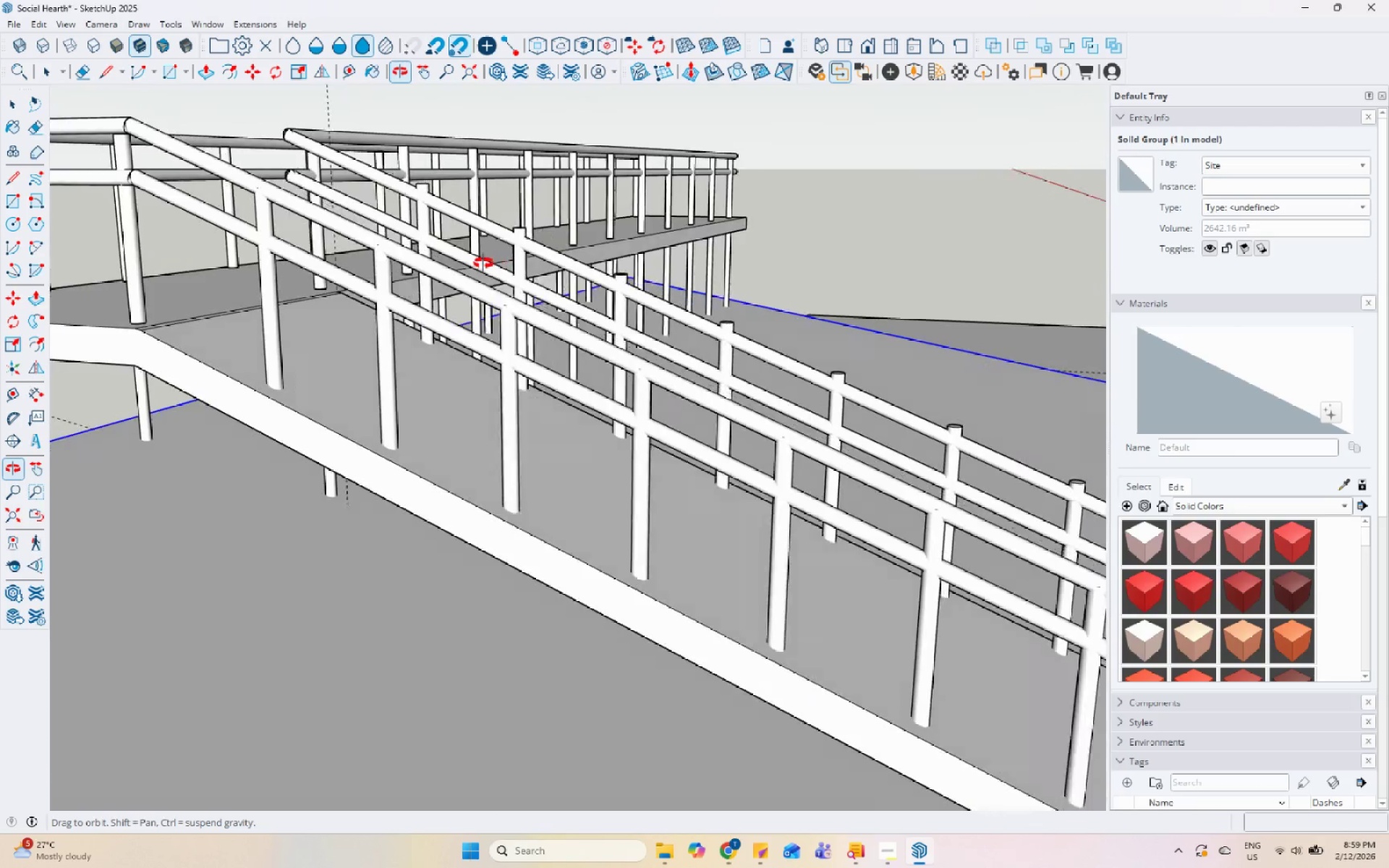 
scroll: coordinate [296, 168], scroll_direction: up, amount: 5.0
 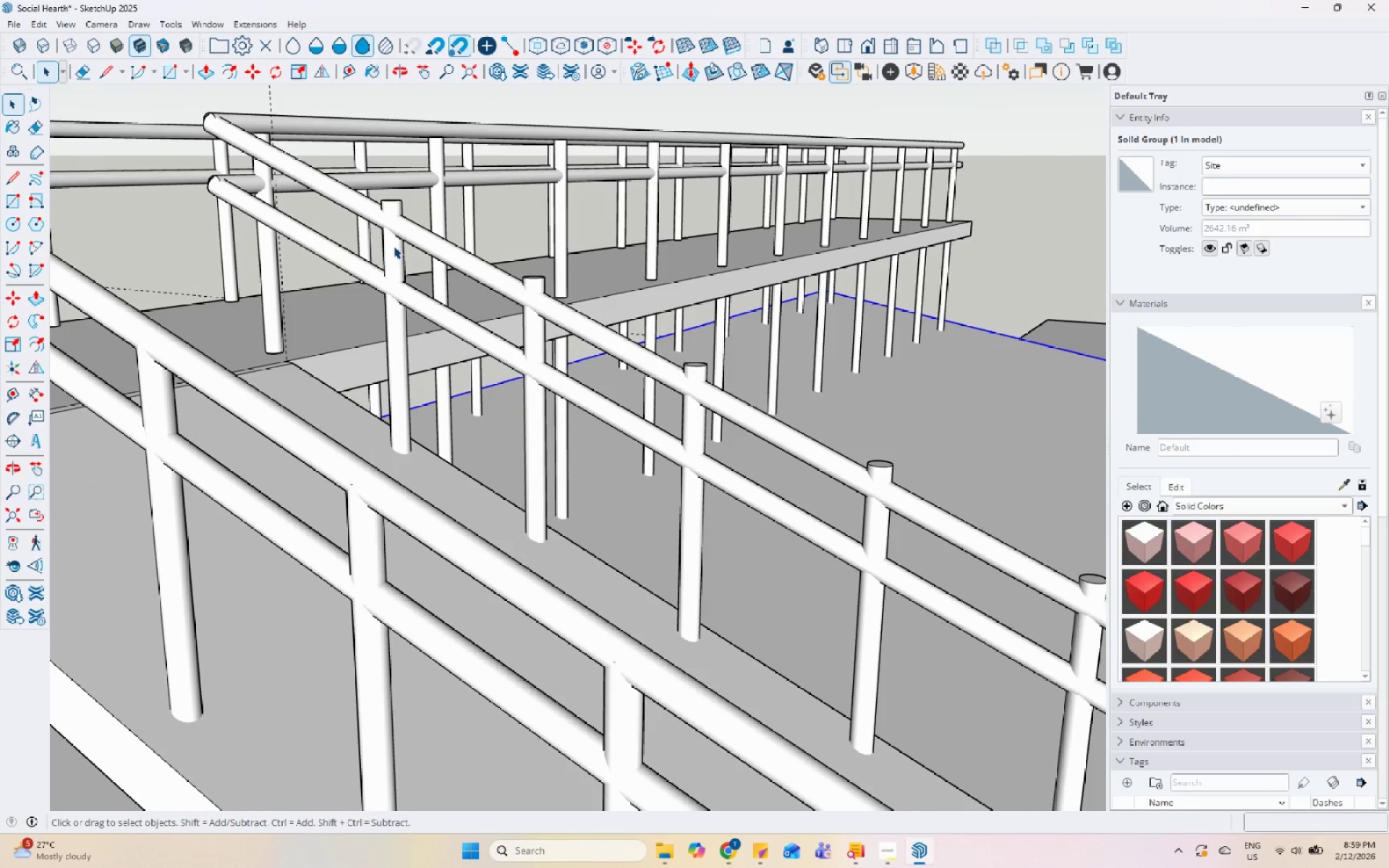 
hold_key(key=ControlLeft, duration=0.38)
left_click([394, 246])
 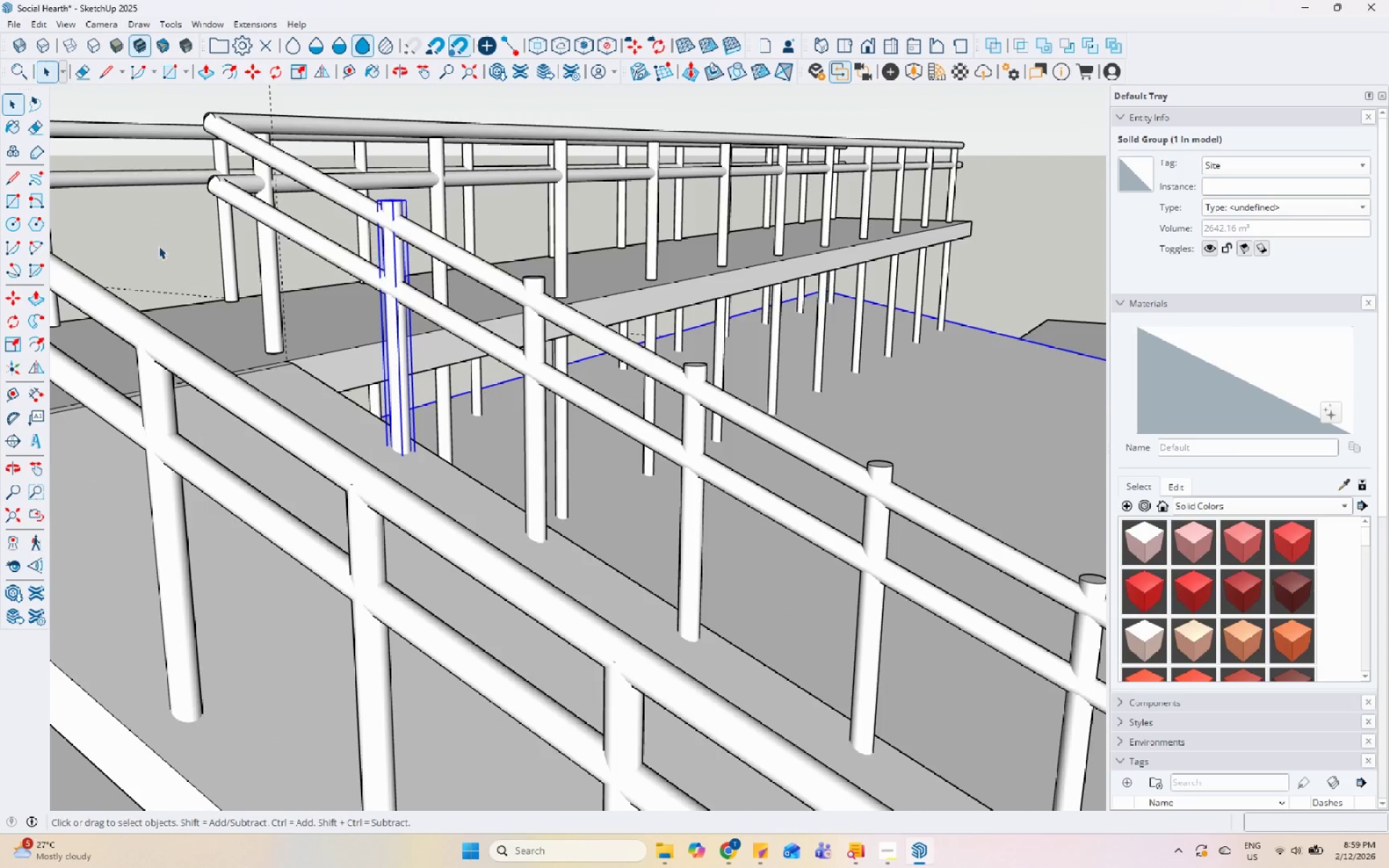 
hold_key(key=ControlLeft, duration=1.5)
 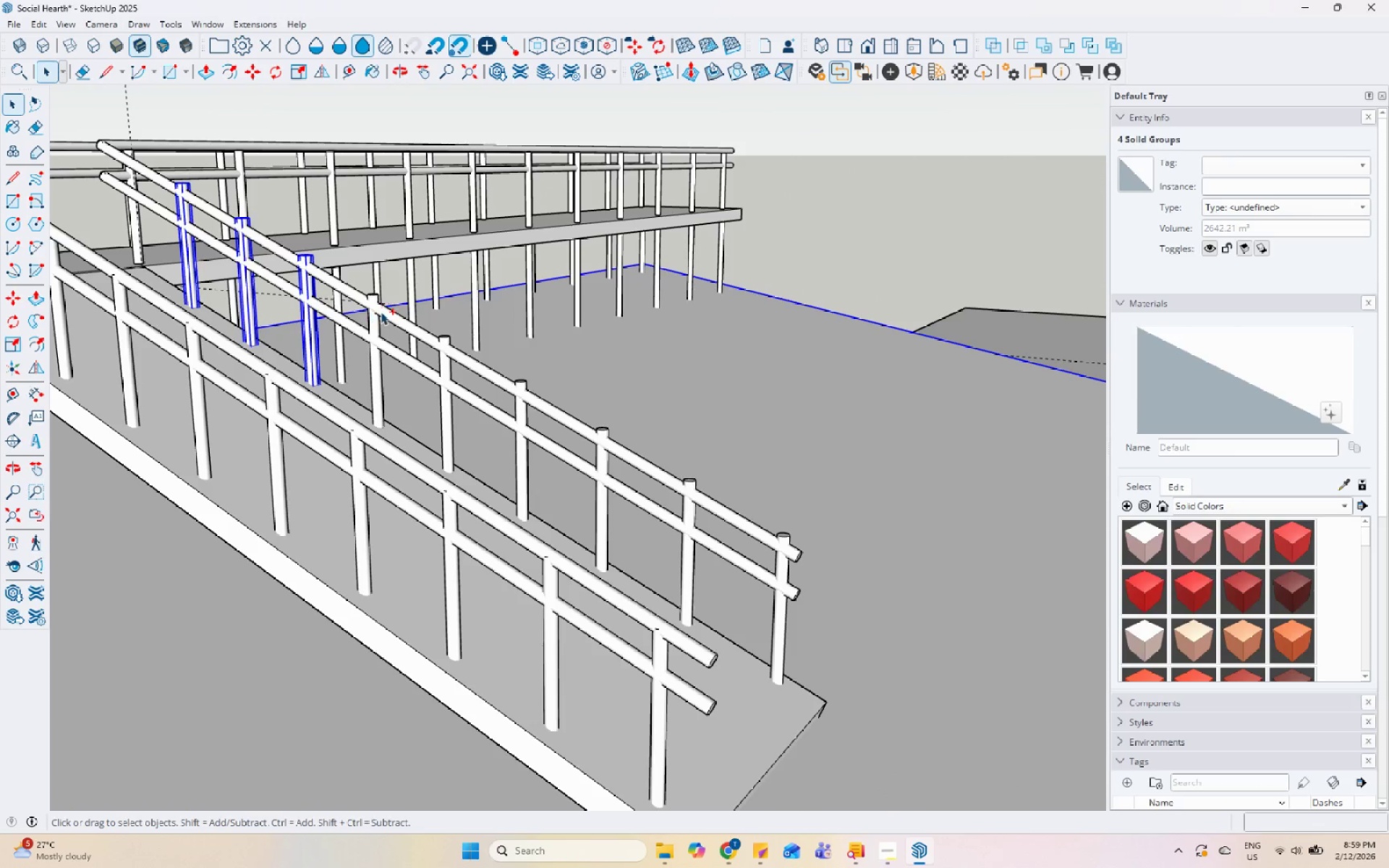 
scroll: coordinate [237, 293], scroll_direction: none, amount: 0.0
 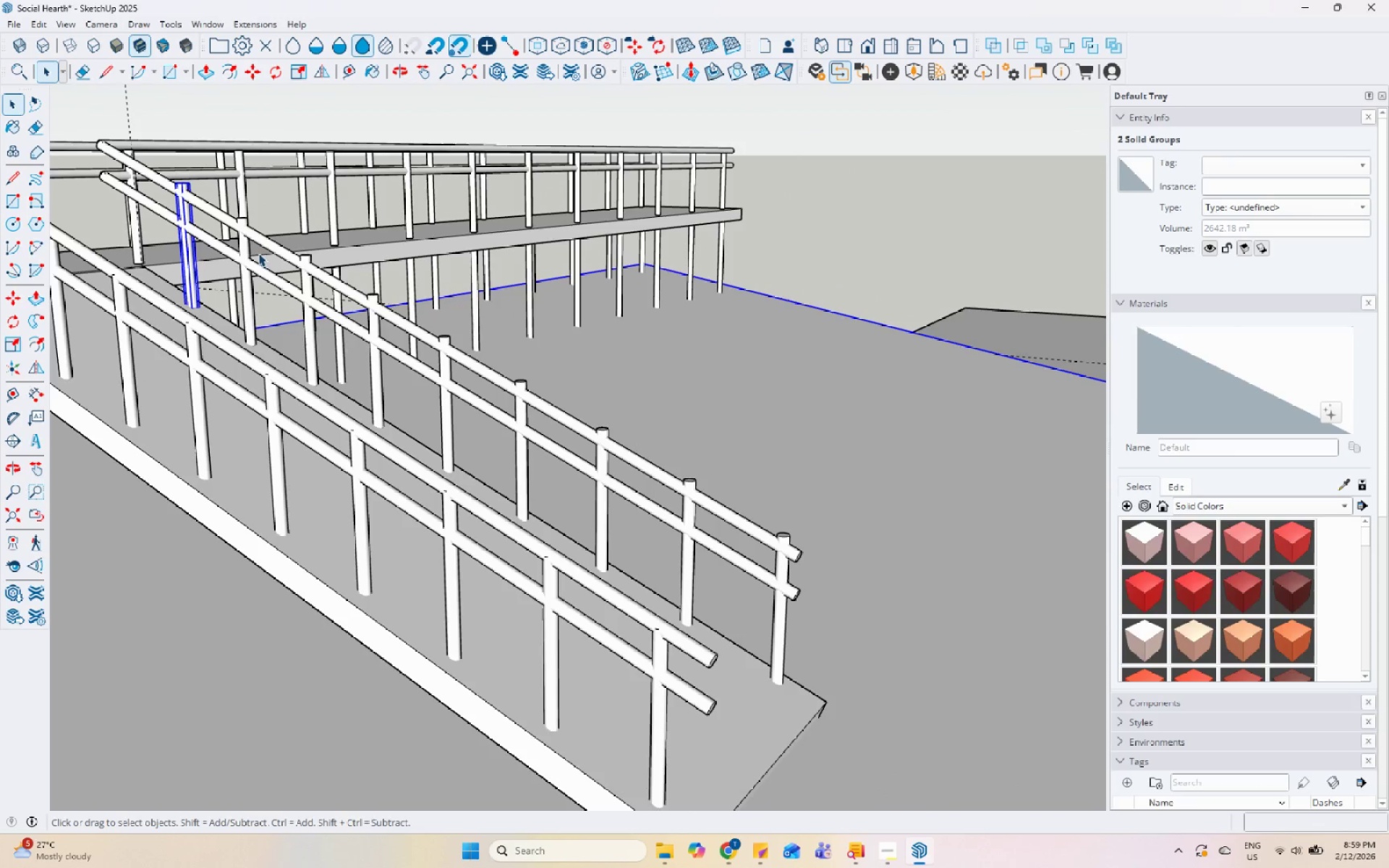 
left_click([245, 244])
 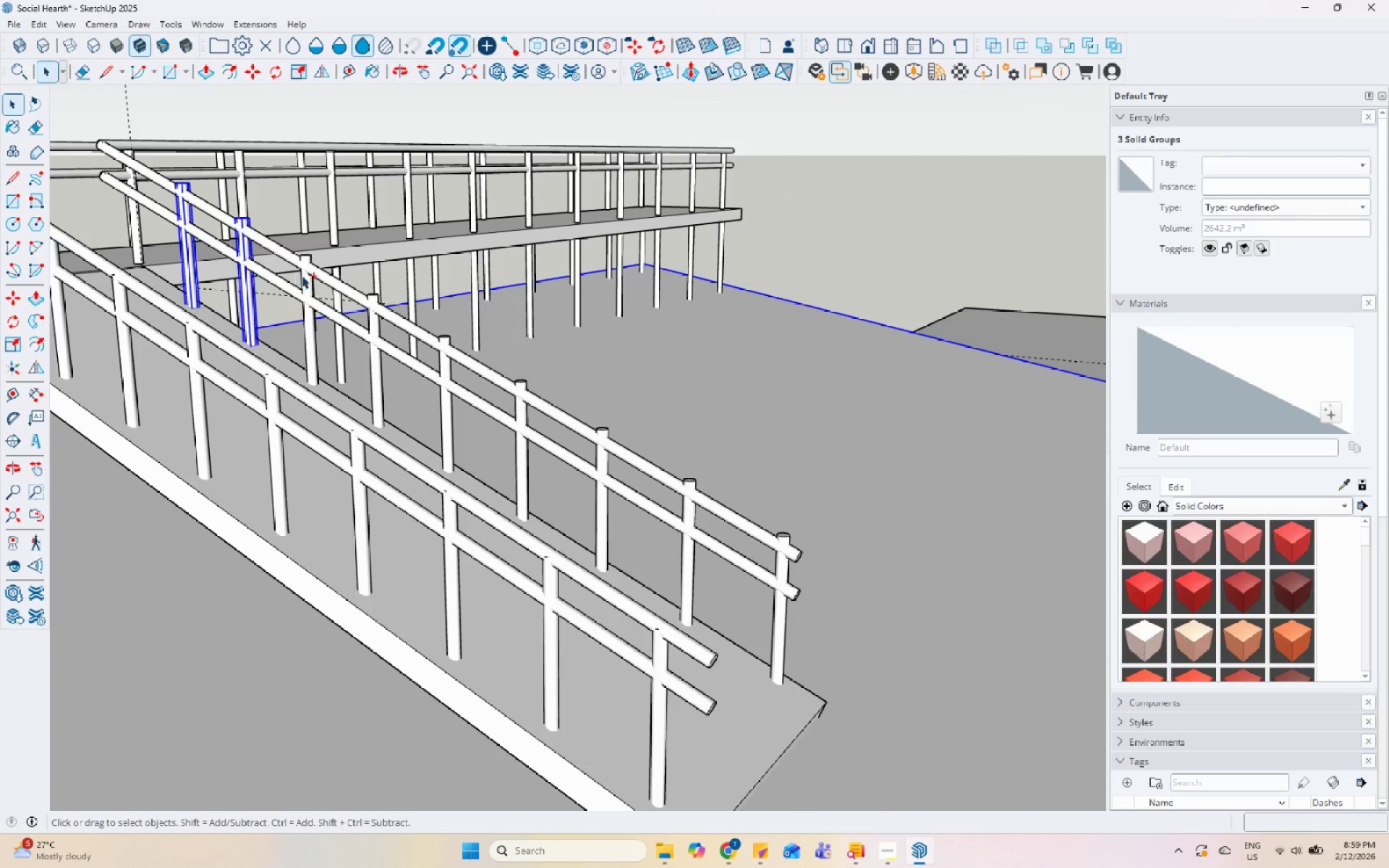 
left_click([305, 281])
 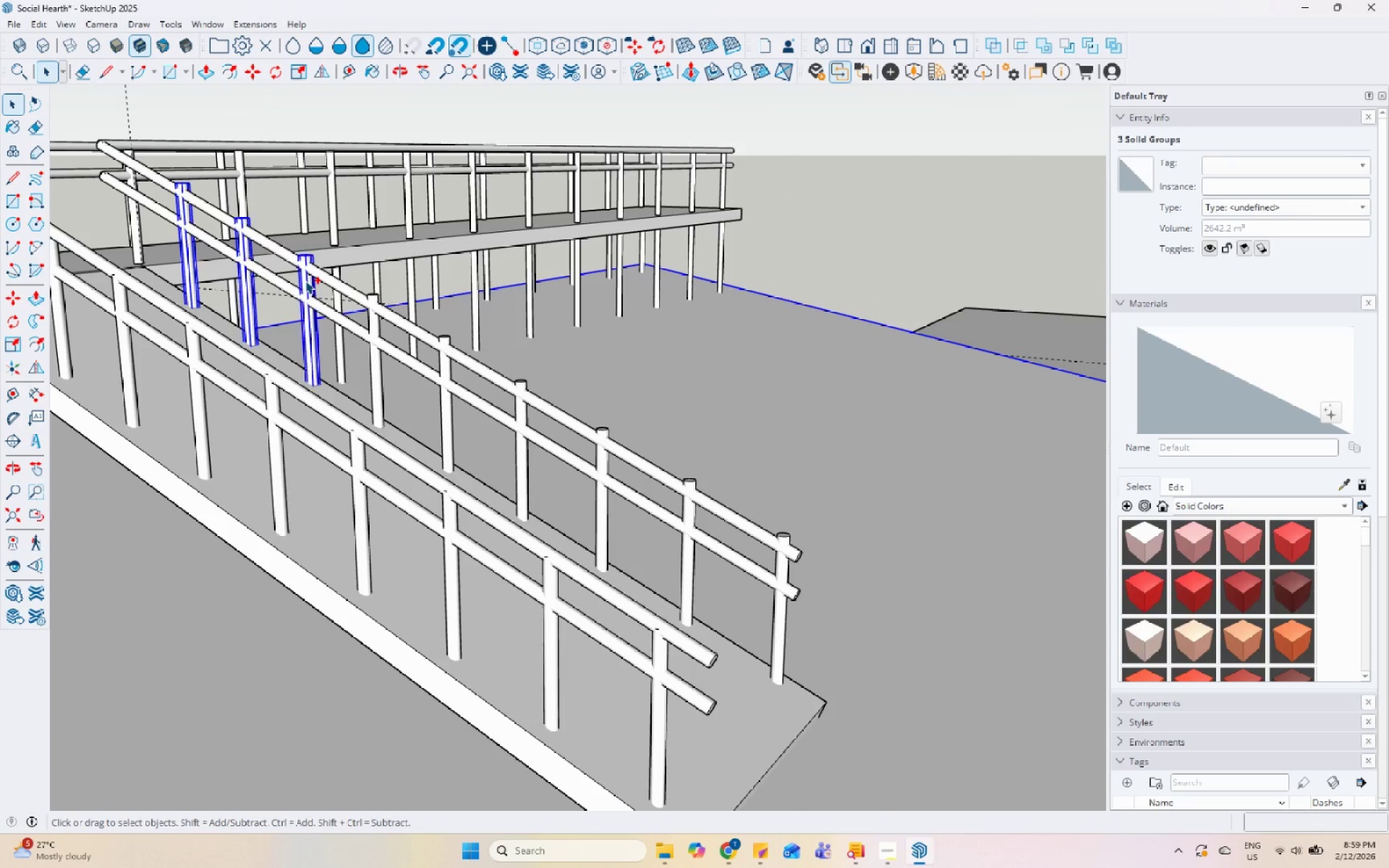 
hold_key(key=ControlLeft, duration=1.5)
left_click([371, 316])
 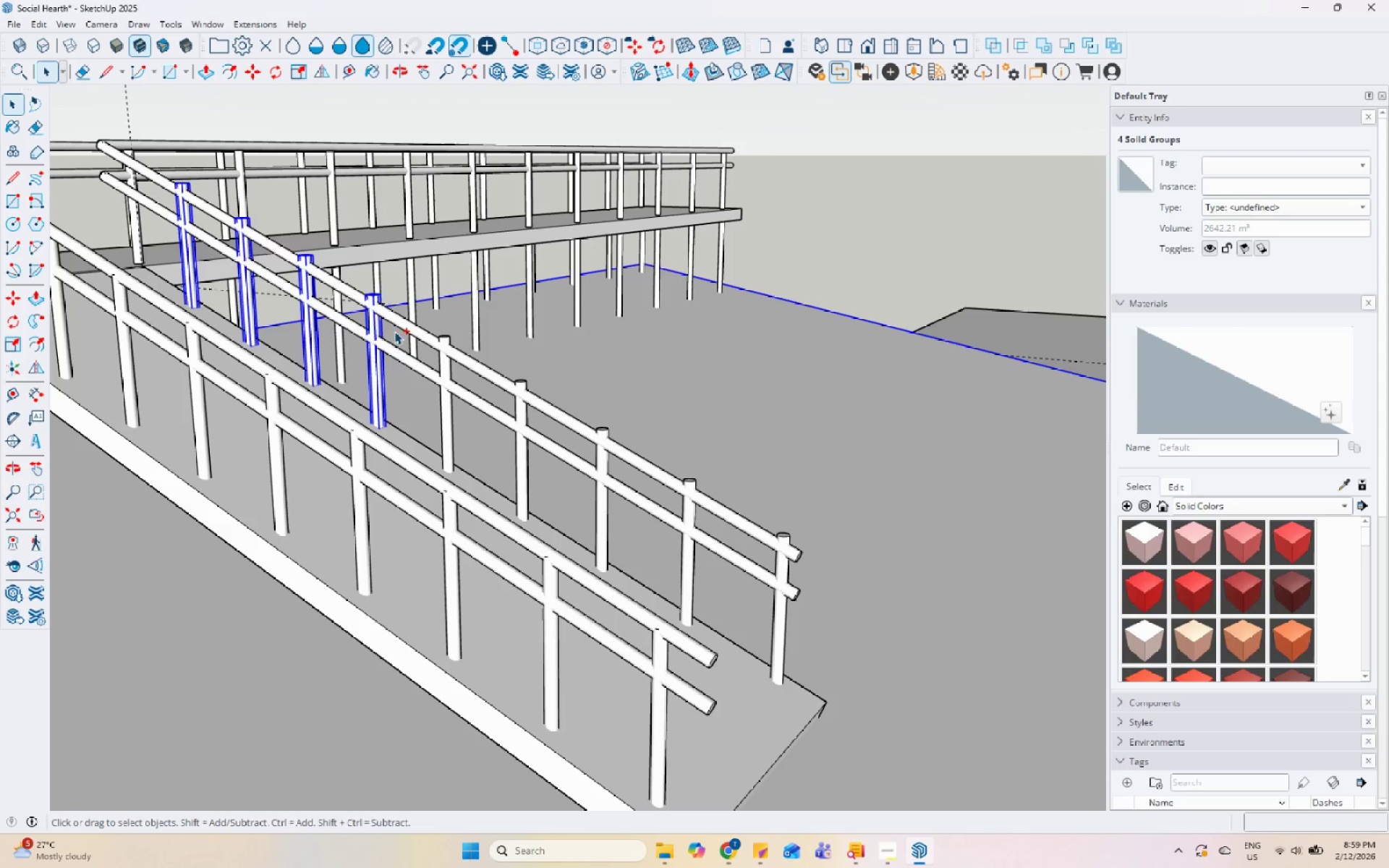 
hold_key(key=ControlLeft, duration=1.52)
left_click([447, 364])
 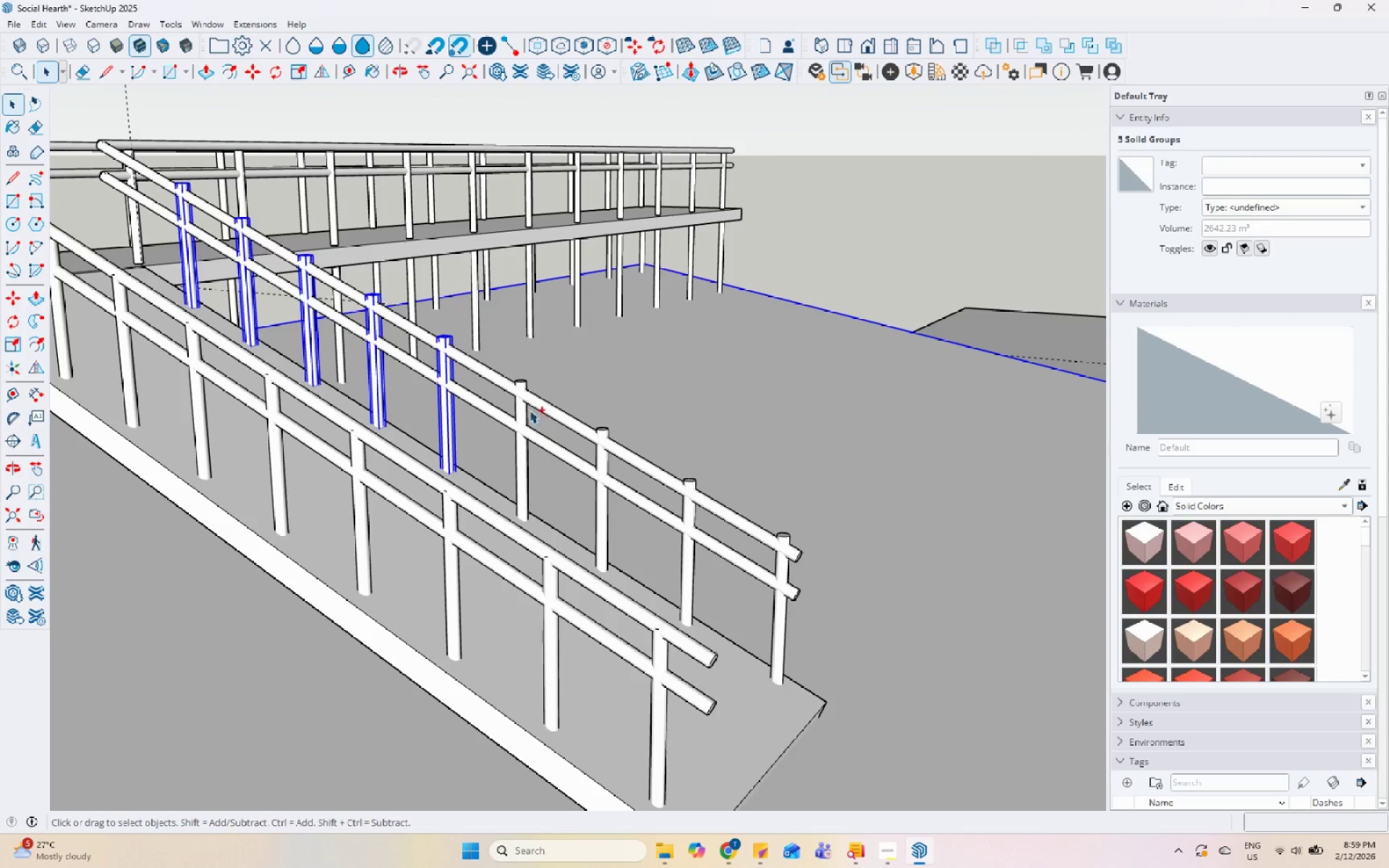 
hold_key(key=ControlLeft, duration=1.51)
left_click([519, 401])
 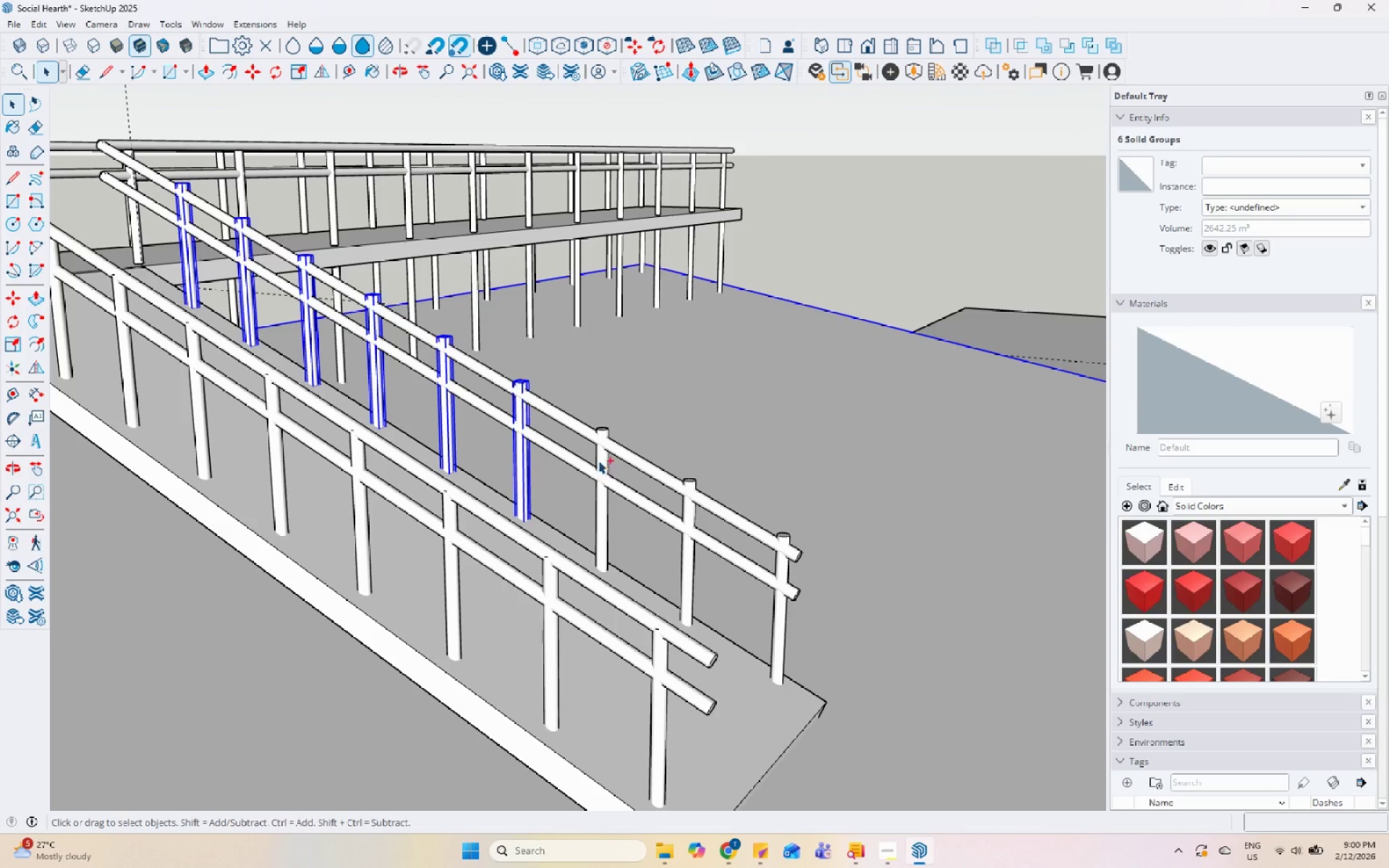 
left_click([602, 456])
 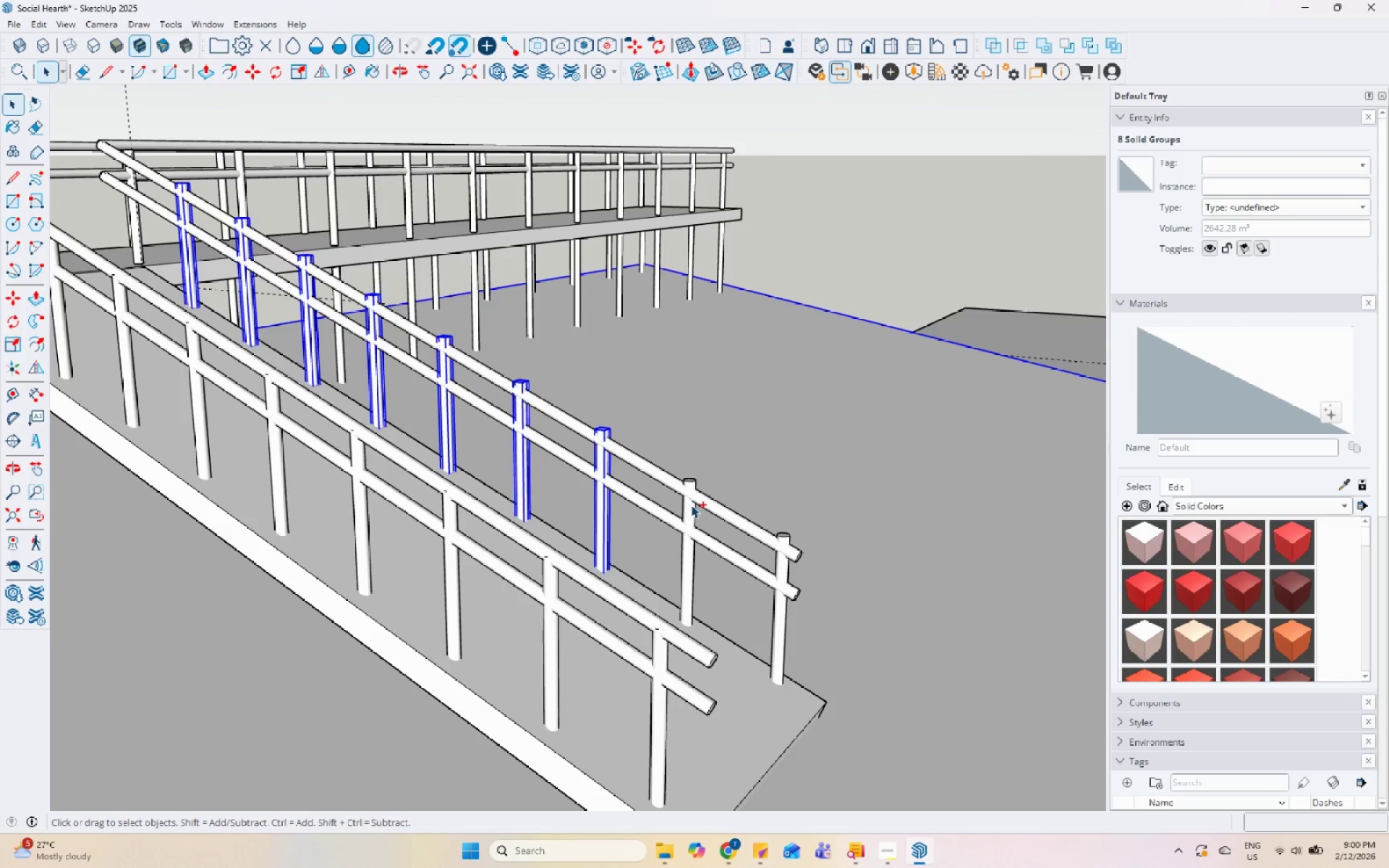 
hold_key(key=ControlLeft, duration=0.92)
left_click([783, 558])
 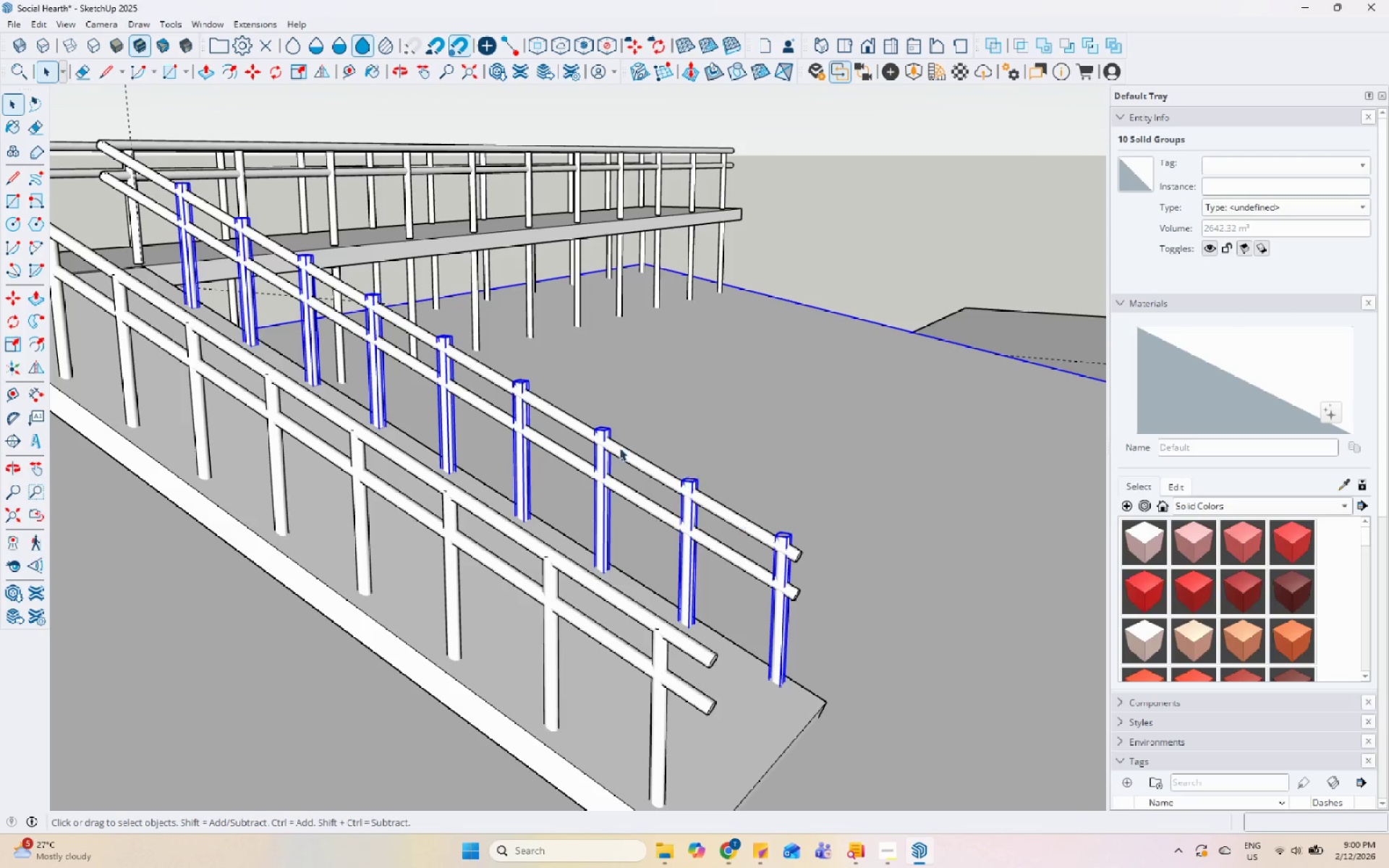 
key(S)
 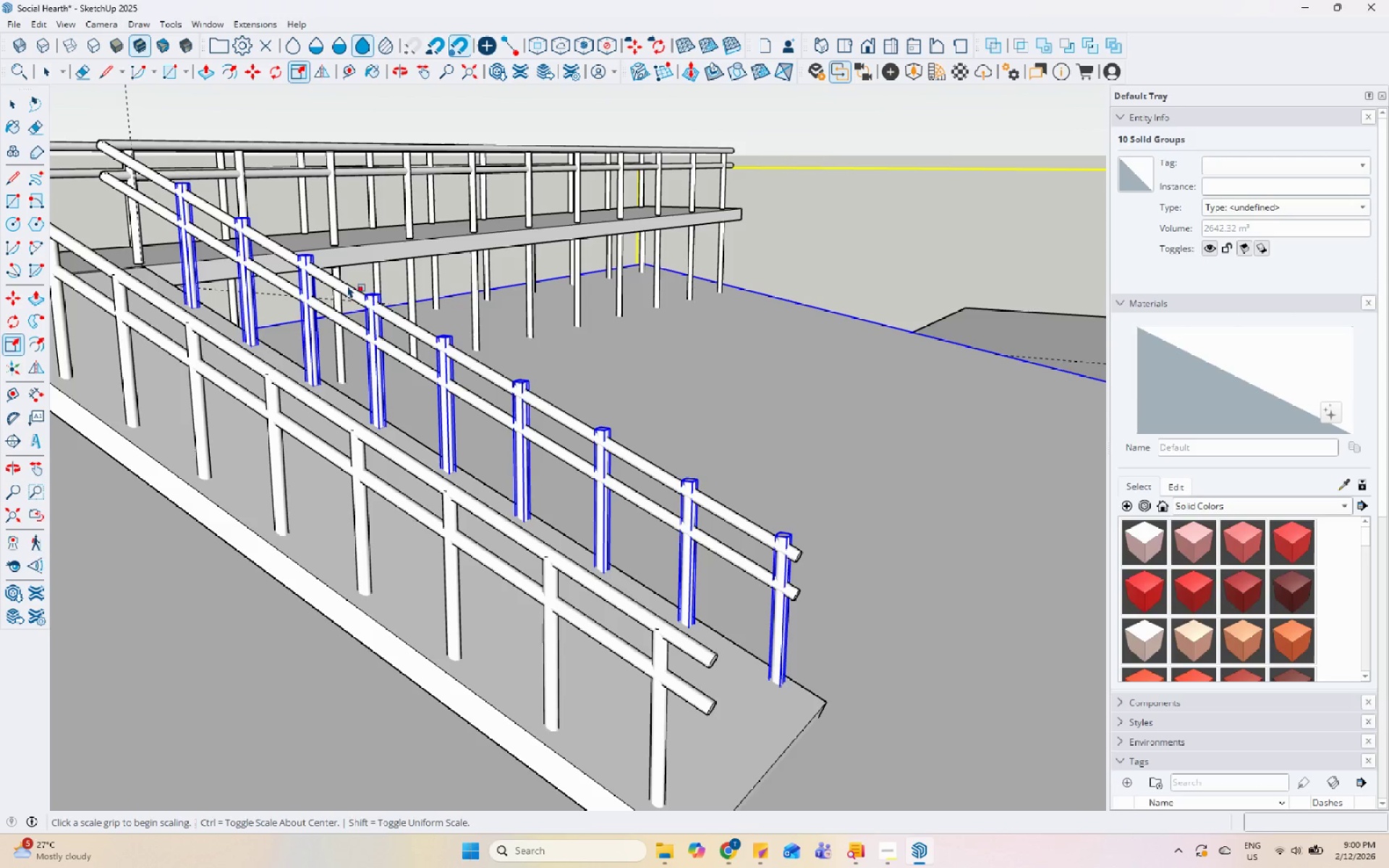 
key(Space)
 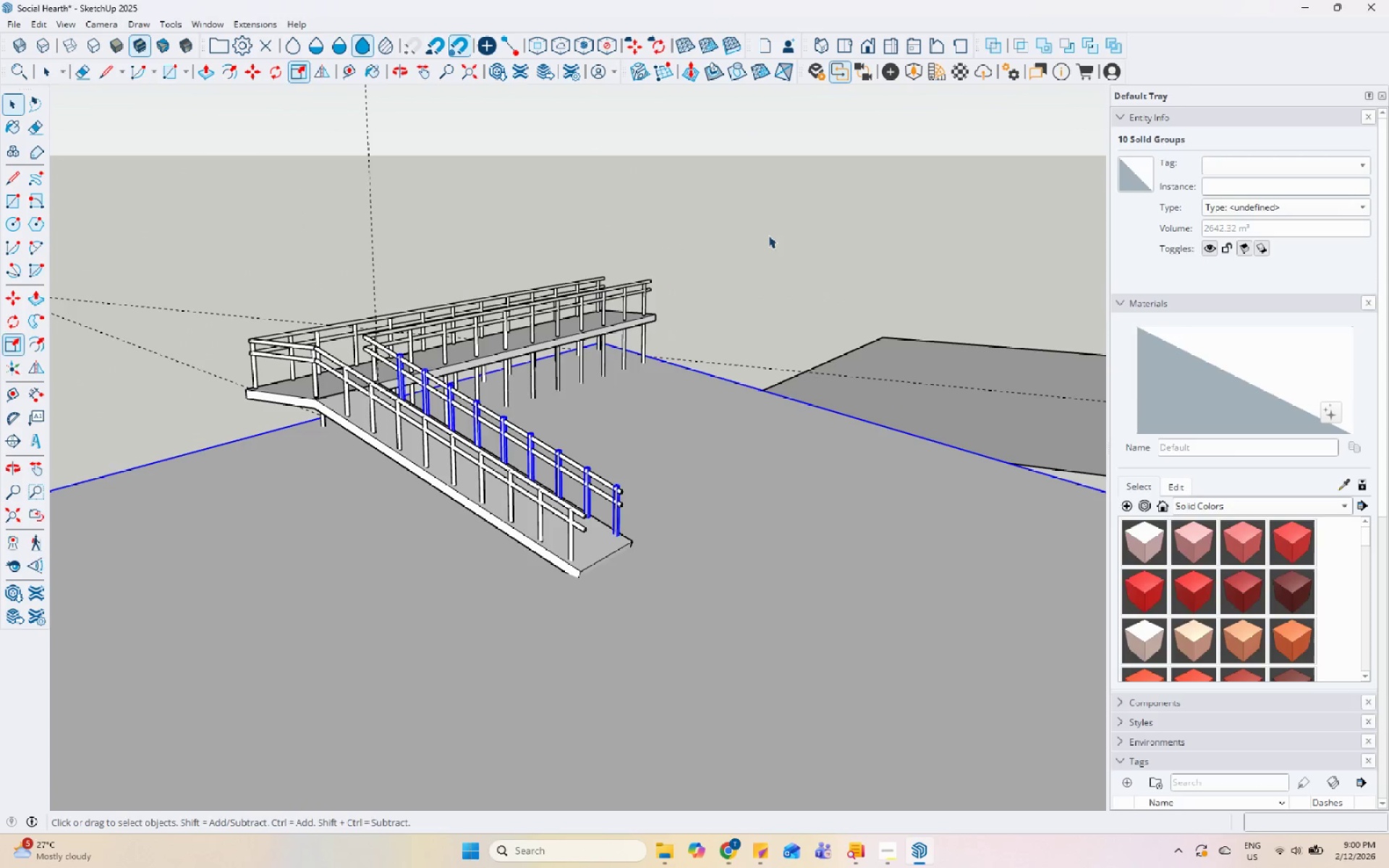 
left_click([771, 226])
 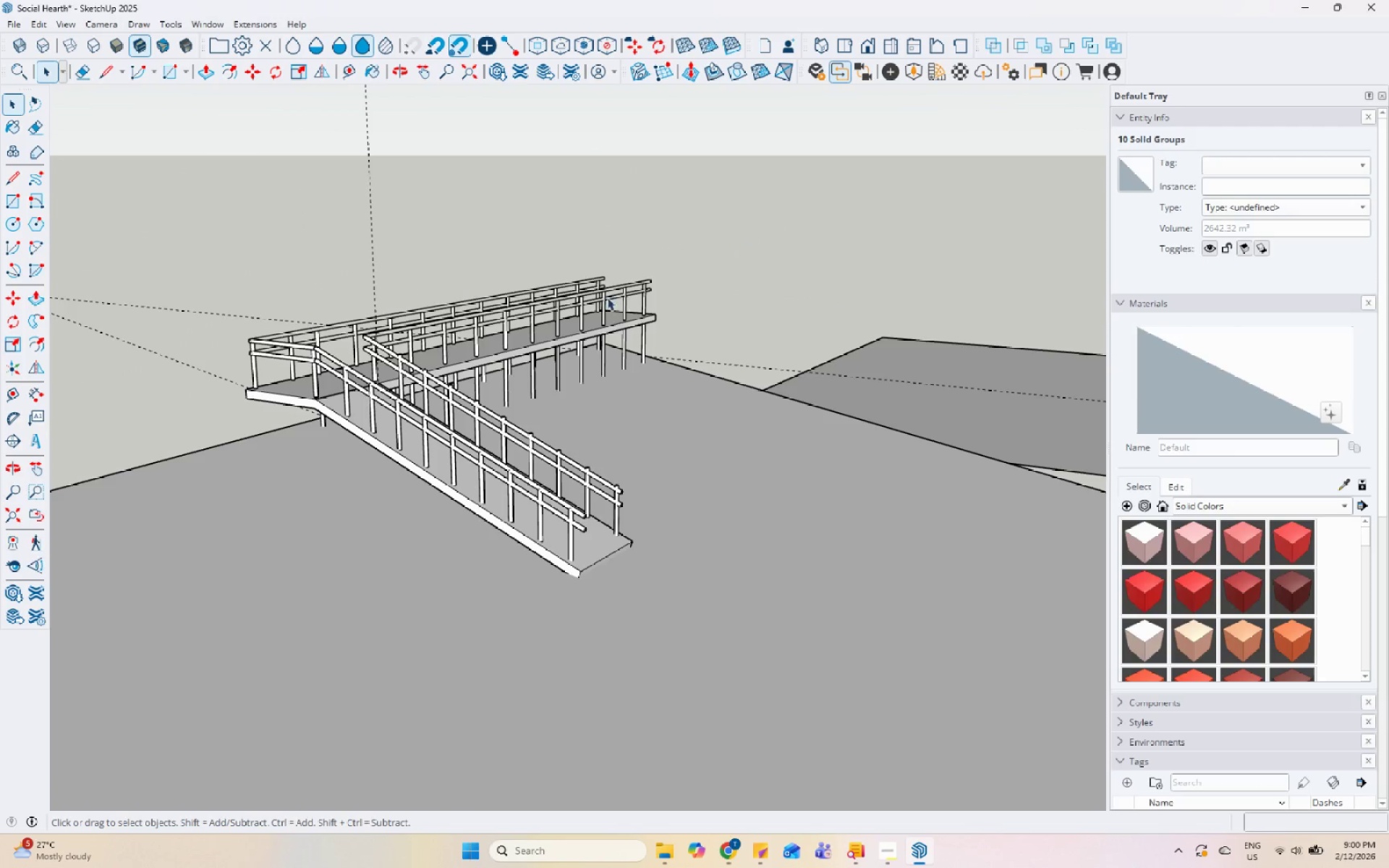 
scroll: coordinate [545, 456], scroll_direction: down, amount: 11.0
 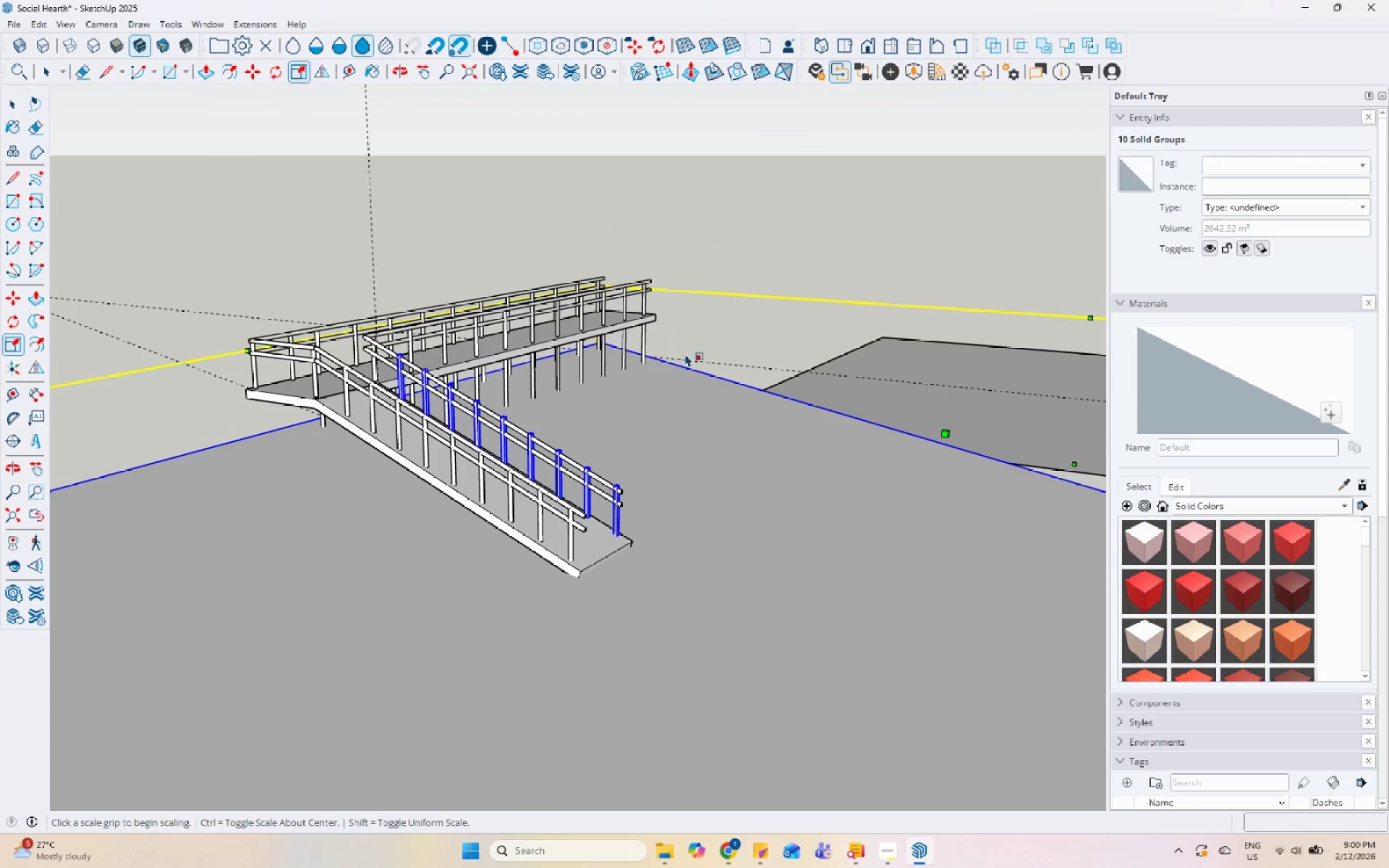 
scroll: coordinate [354, 391], scroll_direction: up, amount: 6.0
 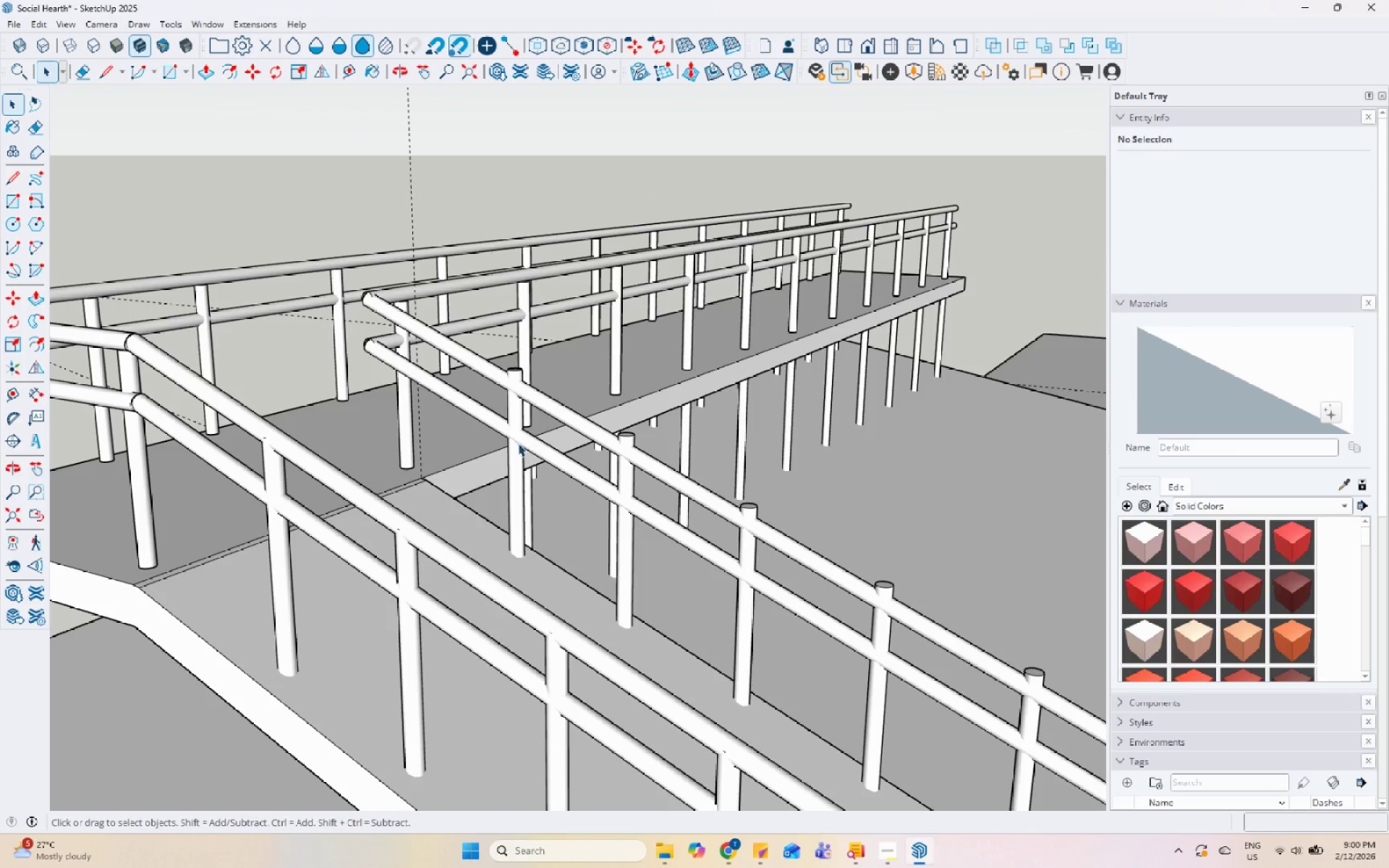 
left_click([508, 451])
 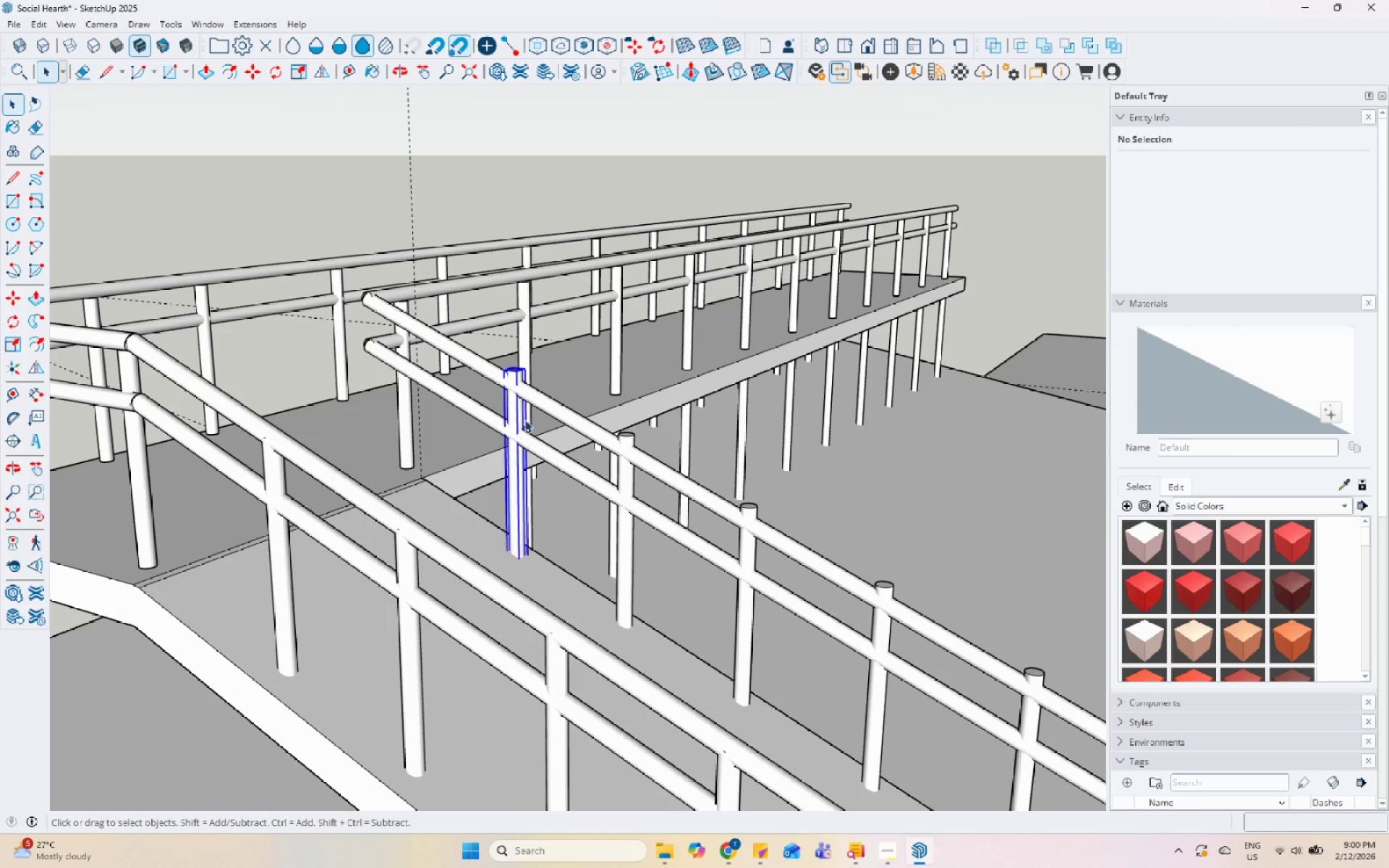 
key(S)
 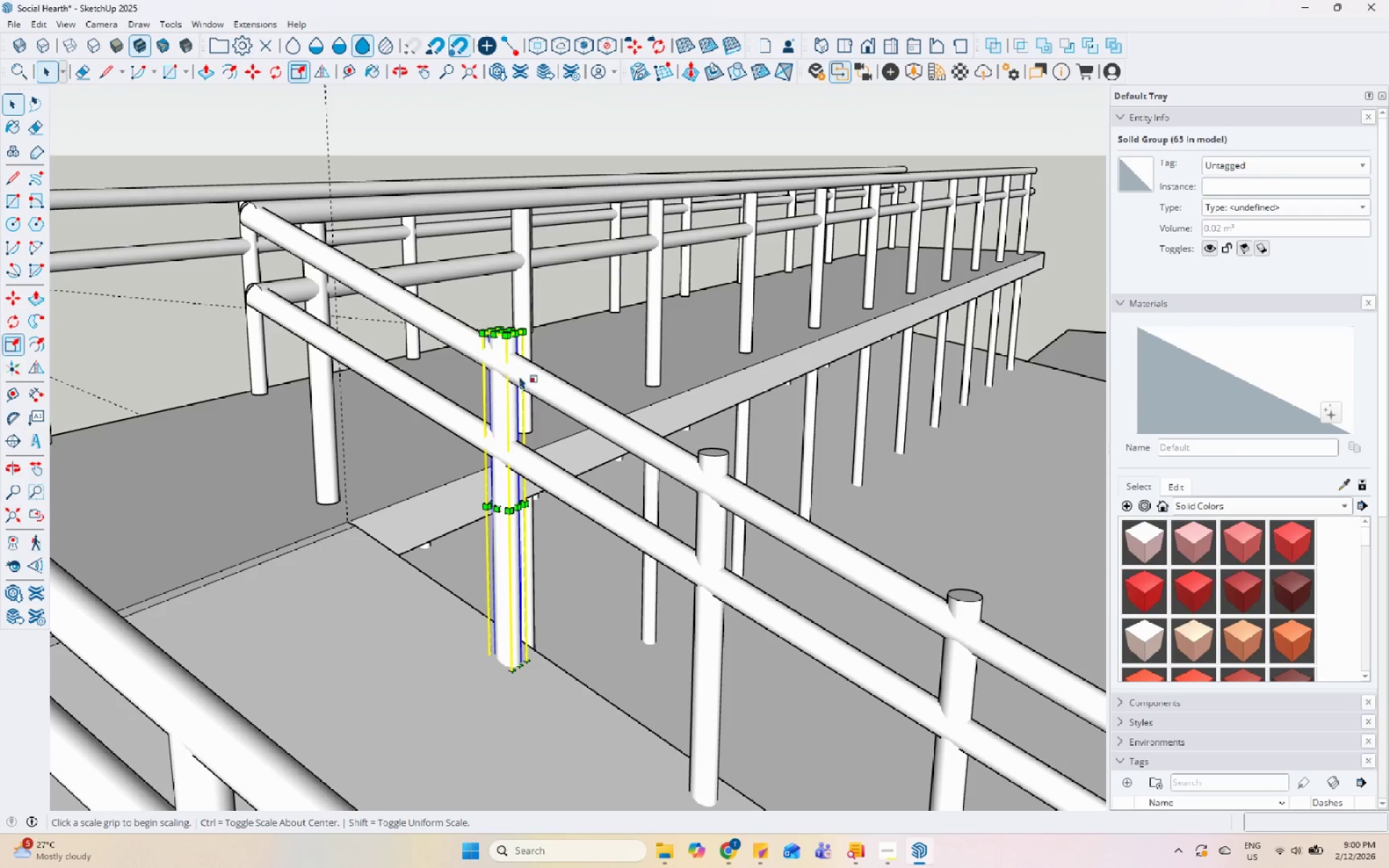 
scroll: coordinate [504, 349], scroll_direction: up, amount: 6.0
 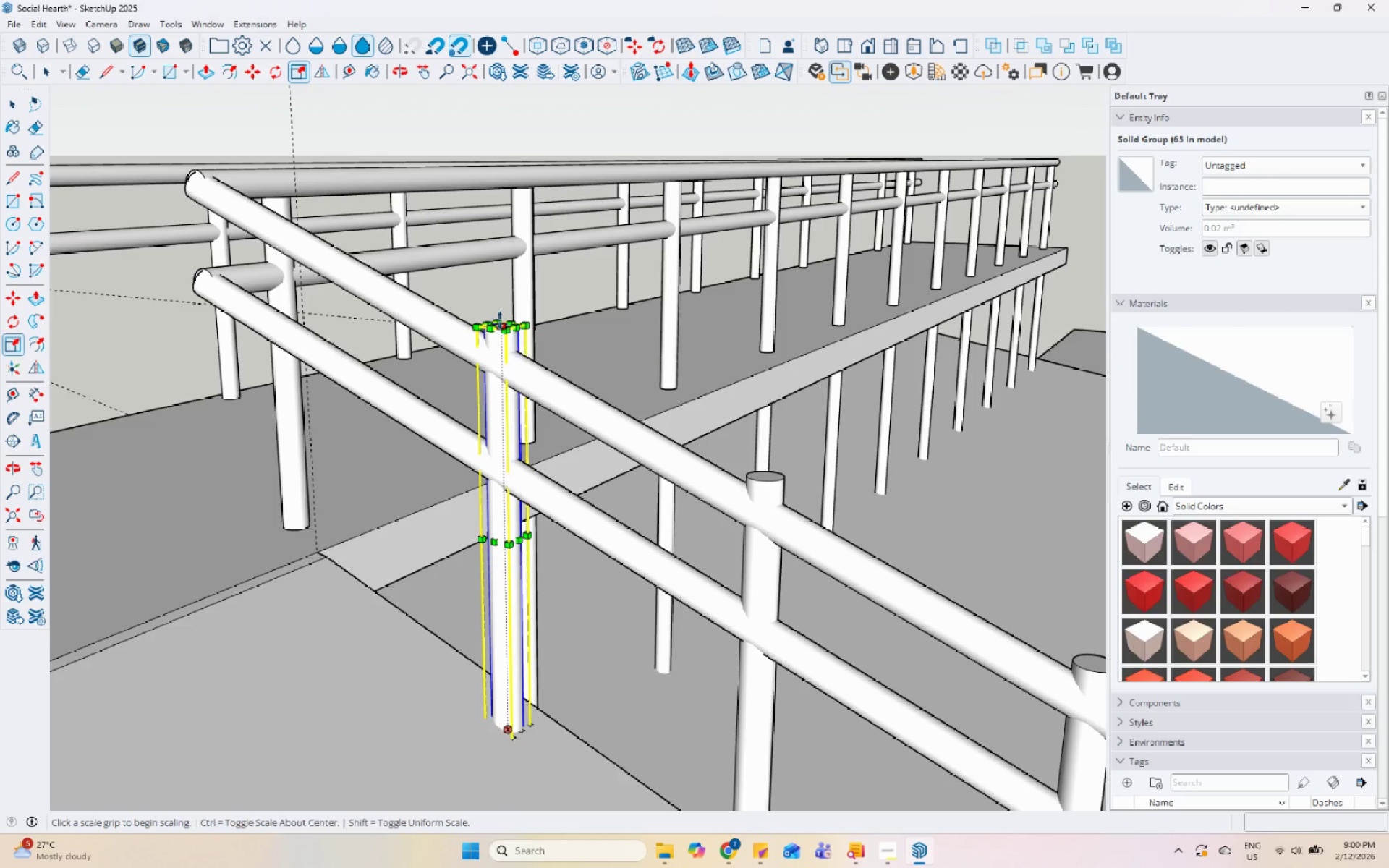 
left_click([501, 320])
 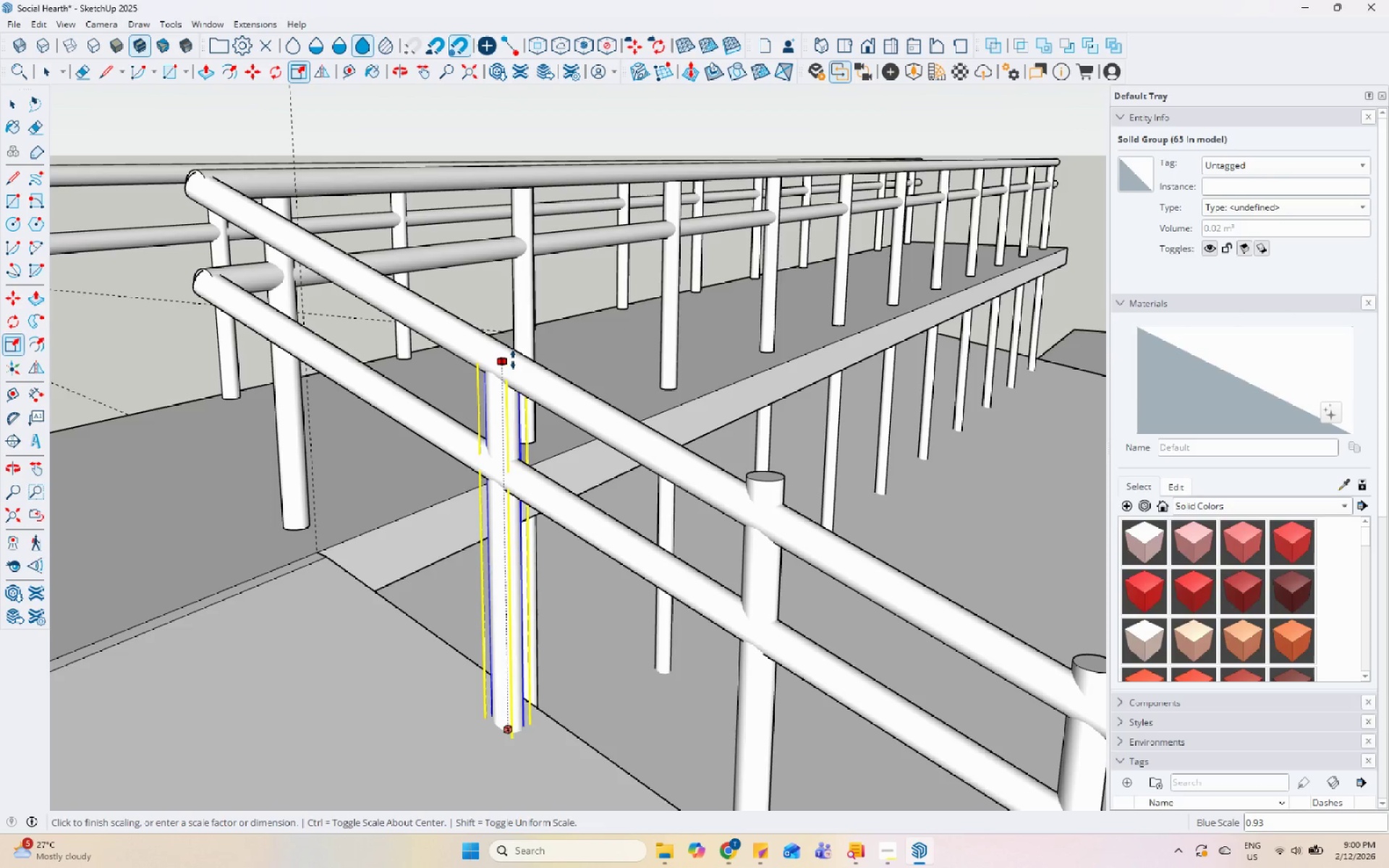 
left_click([514, 360])
 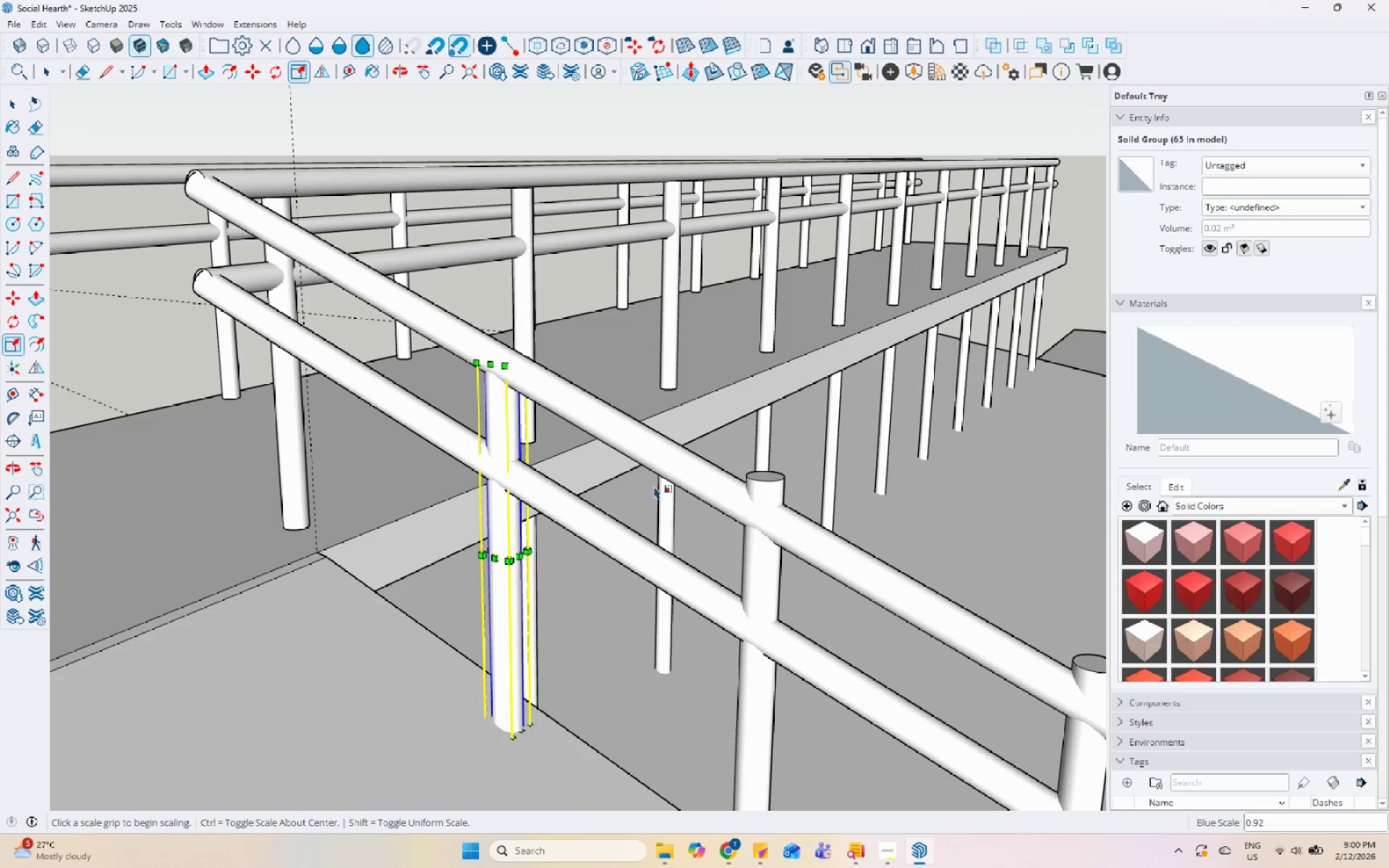 
key(Space)
 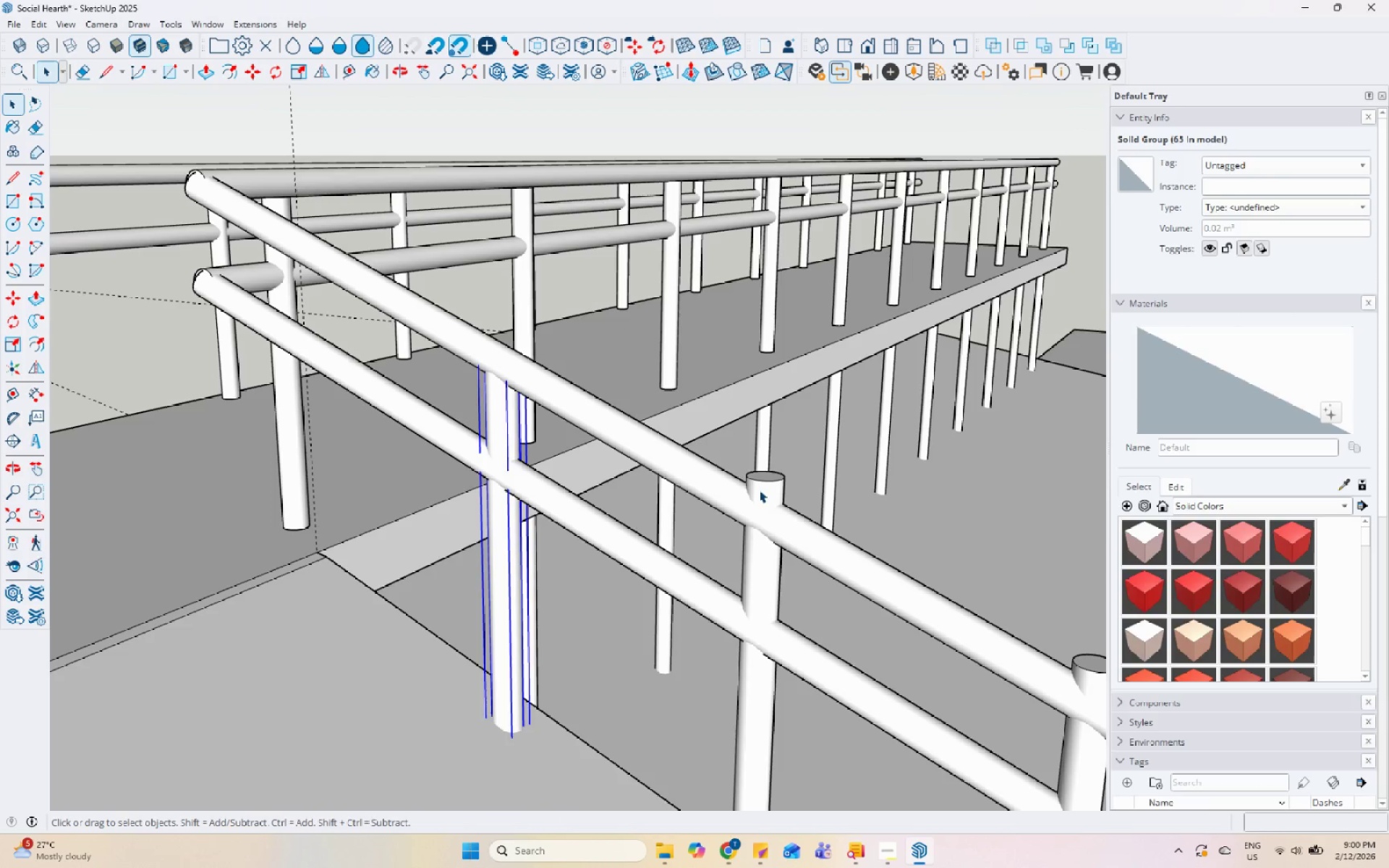 
left_click([760, 489])
 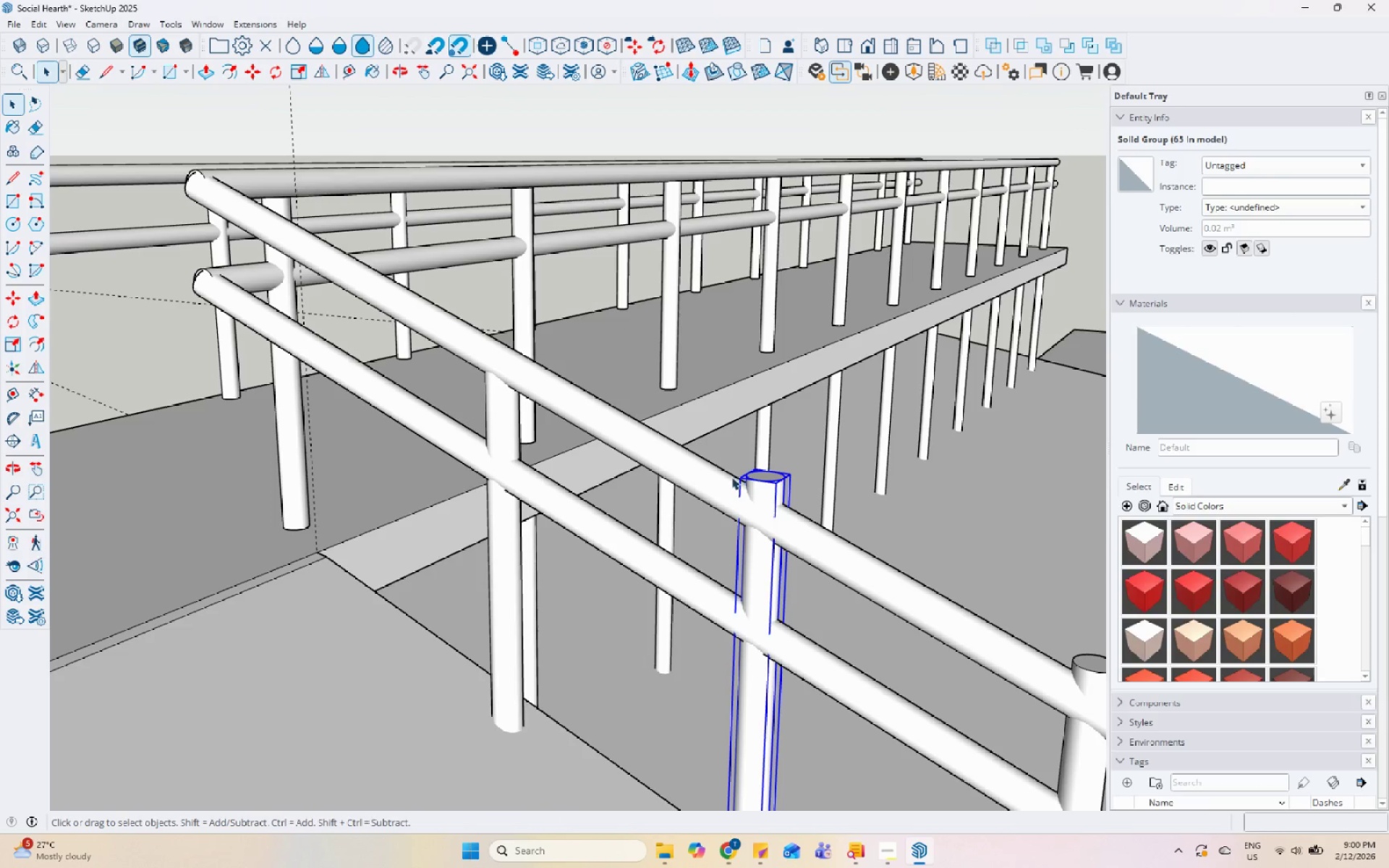 
key(S)
 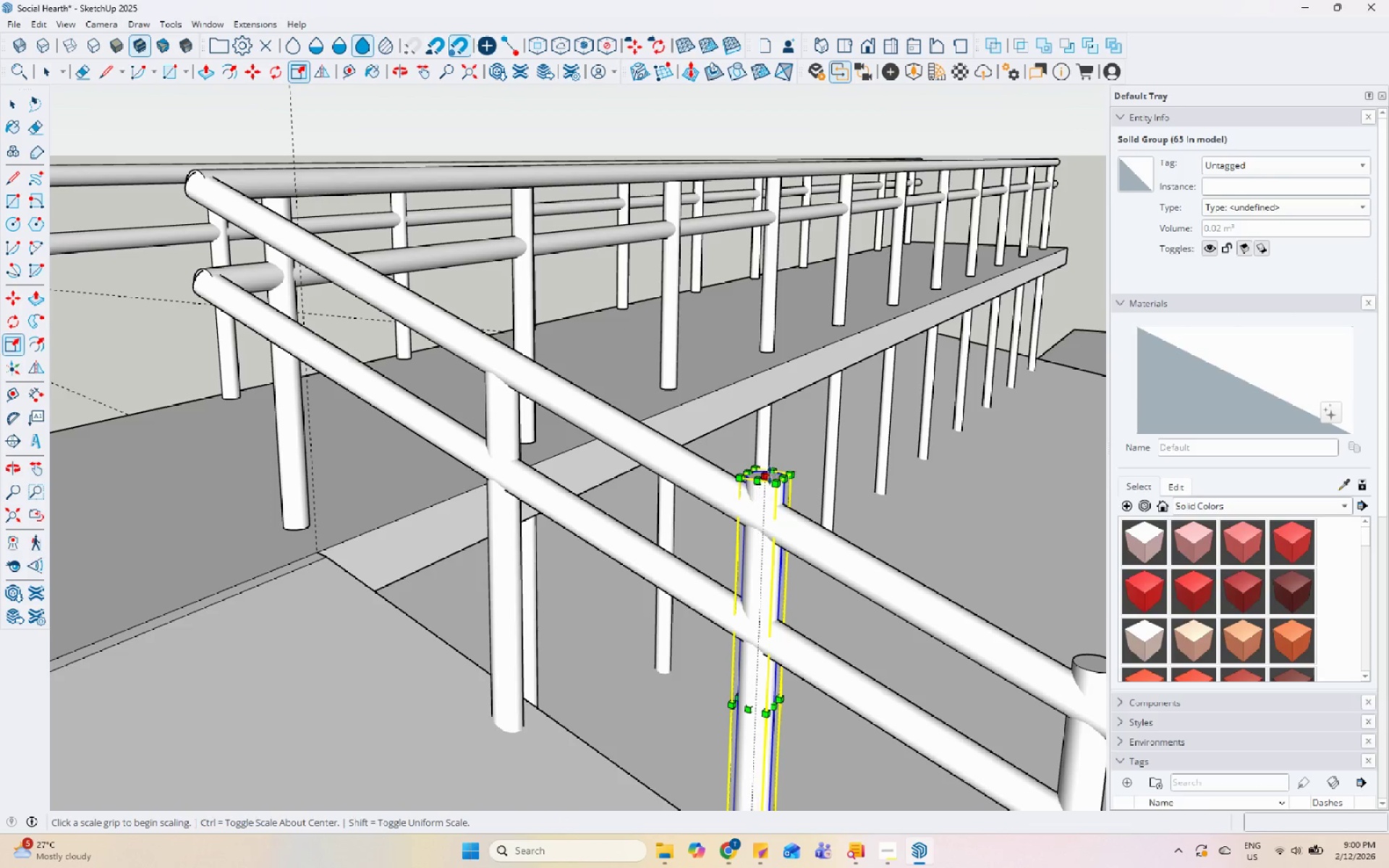 
left_click([770, 475])
 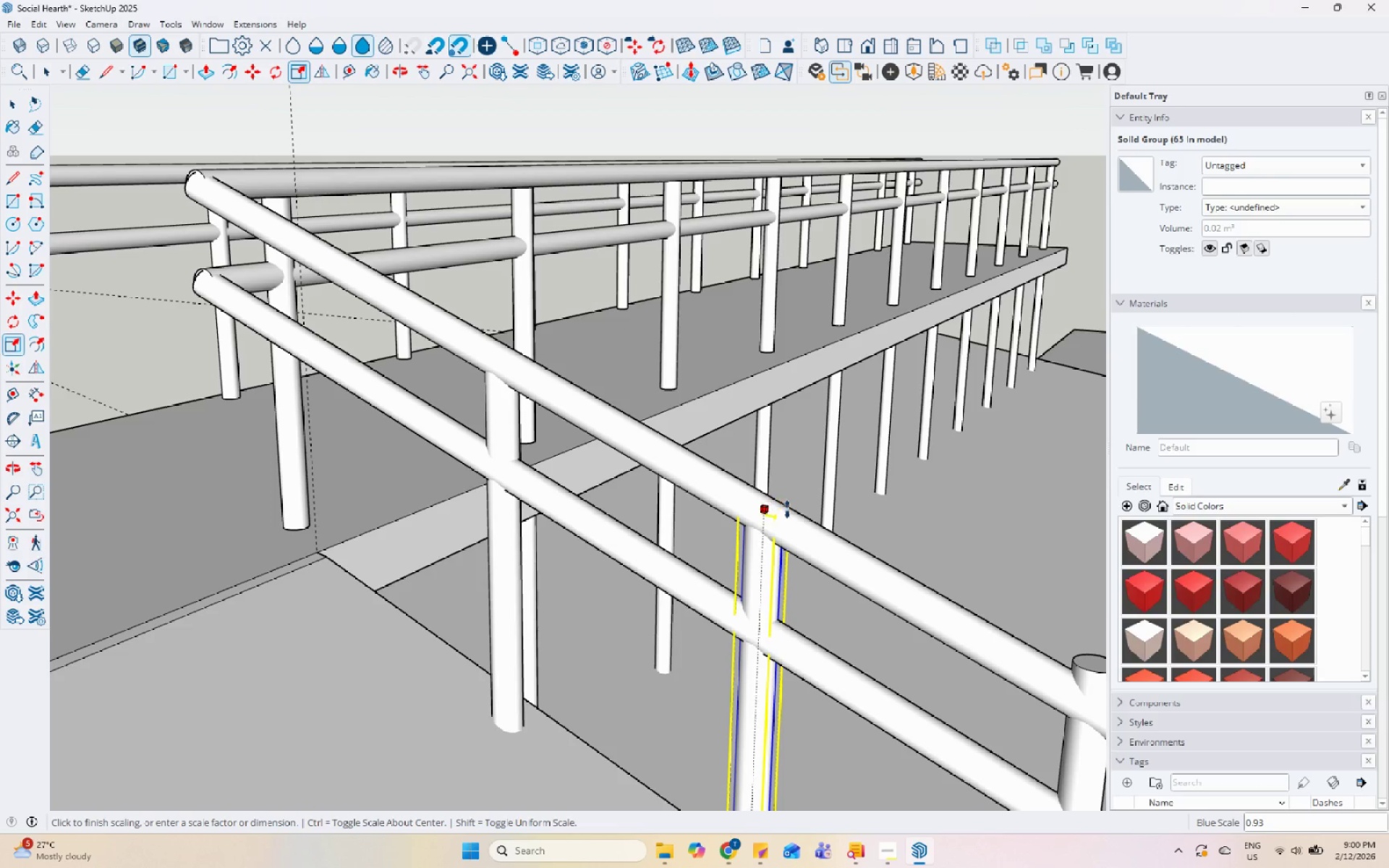 
left_click([788, 511])
 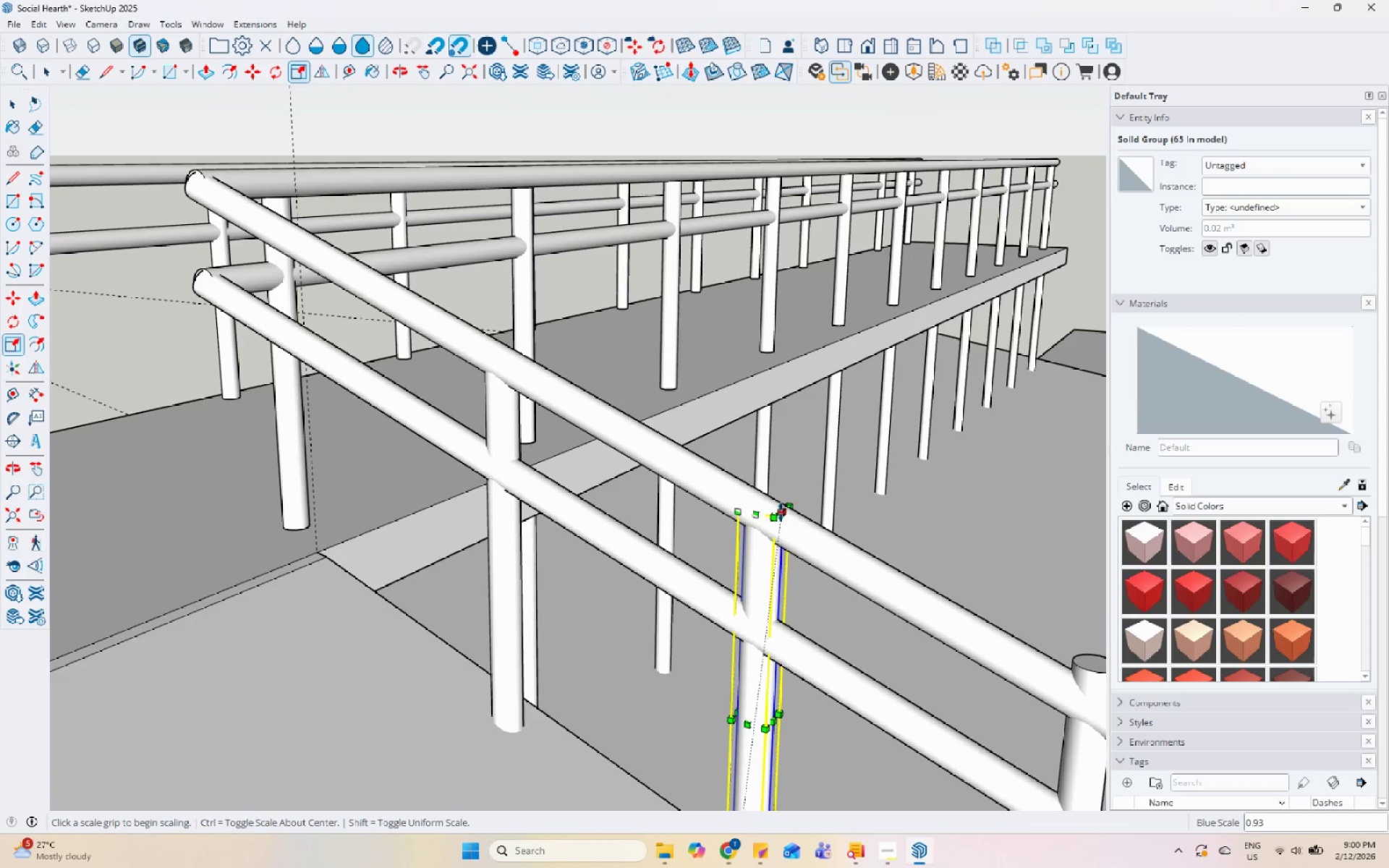 
key(Space)
 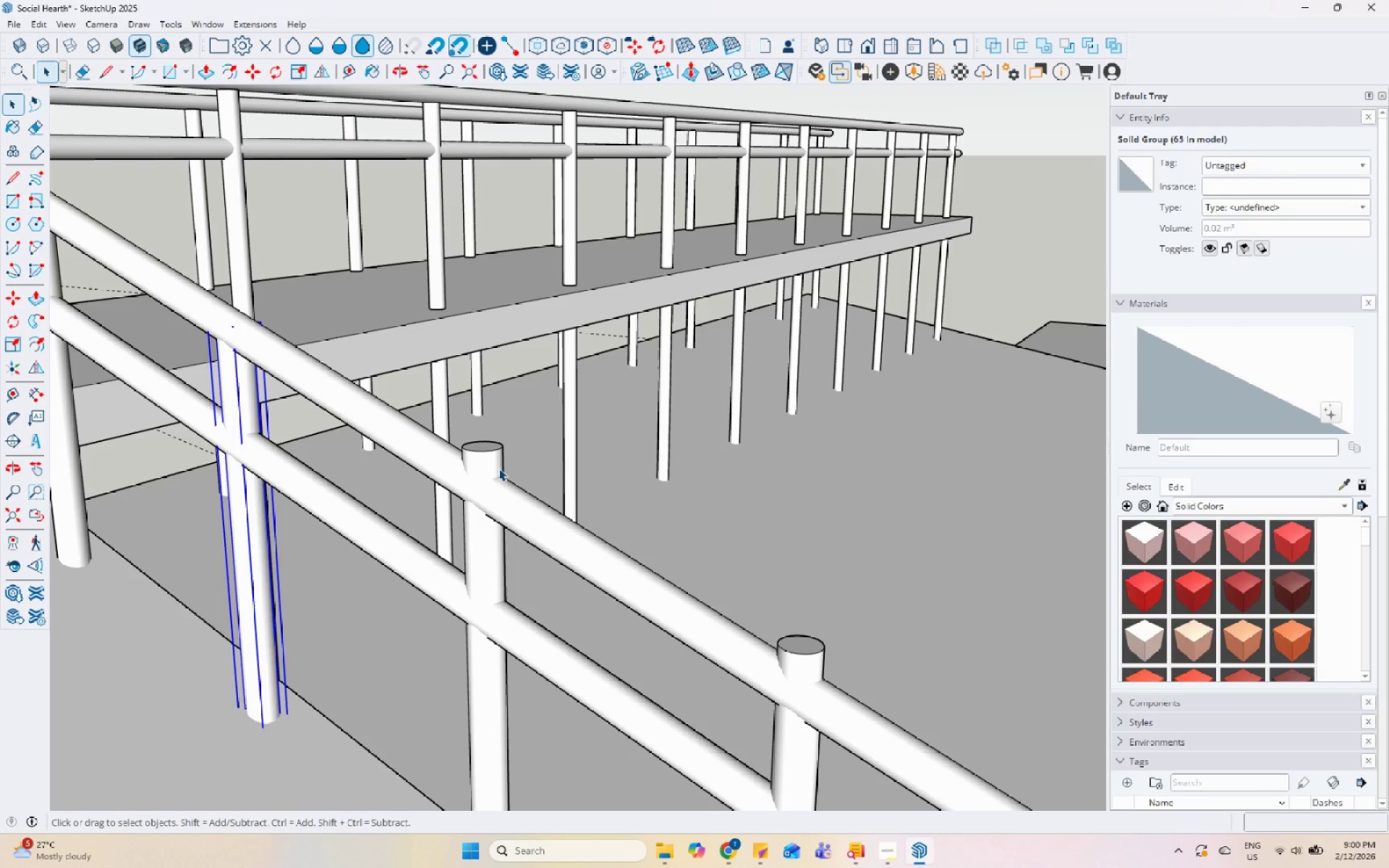 
scroll: coordinate [784, 583], scroll_direction: down, amount: 3.0
 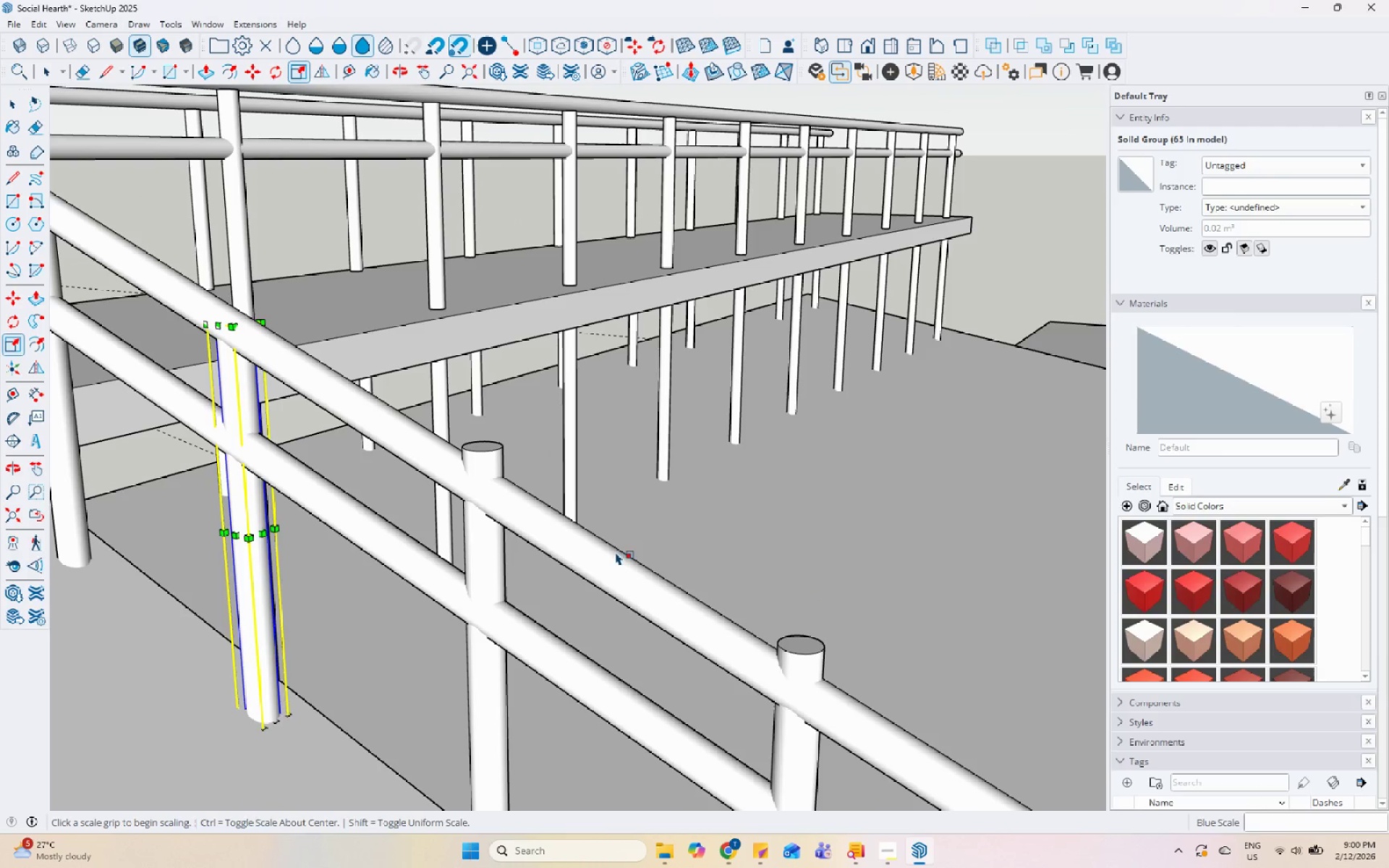 
left_click([490, 451])
 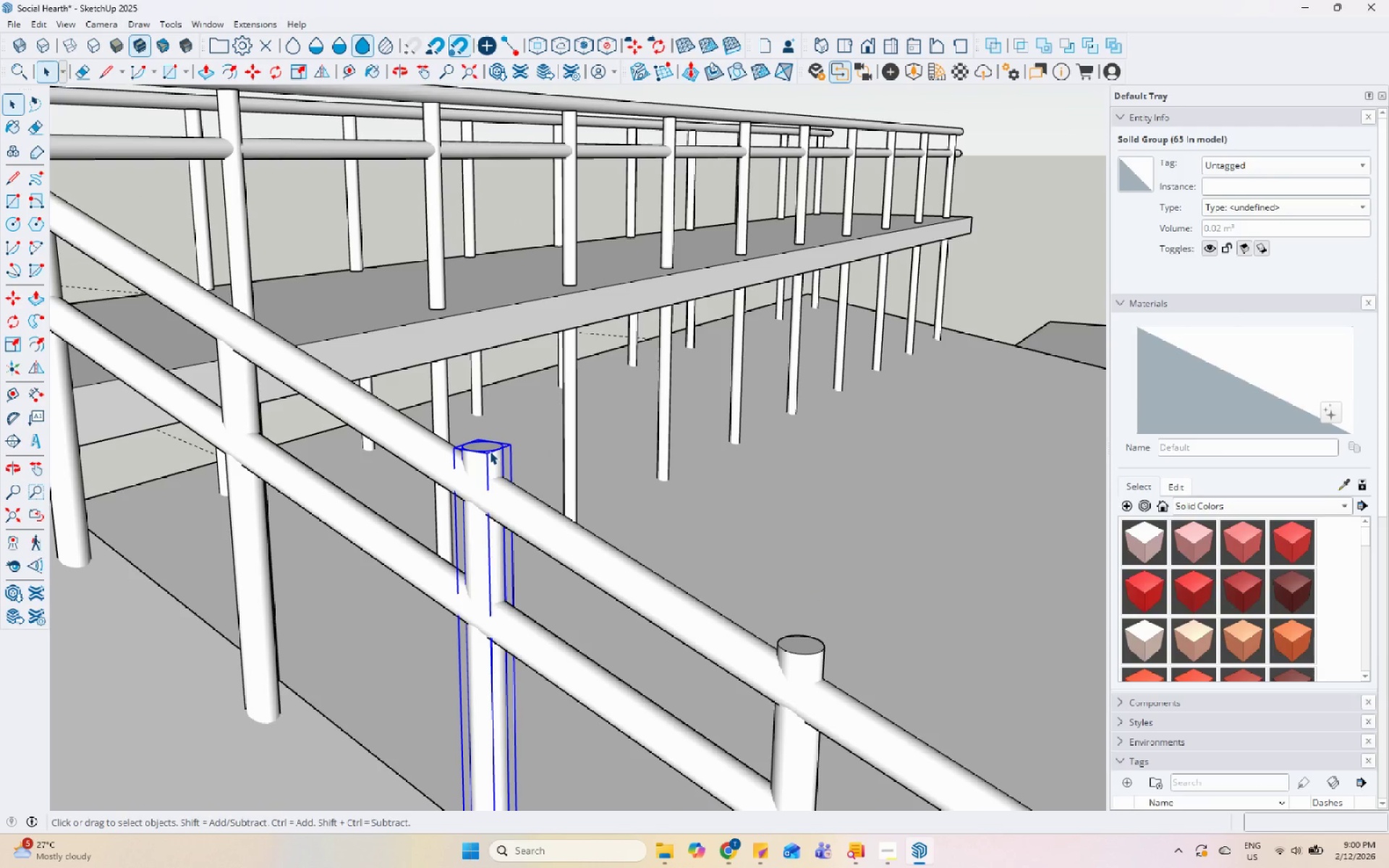 
key(S)
 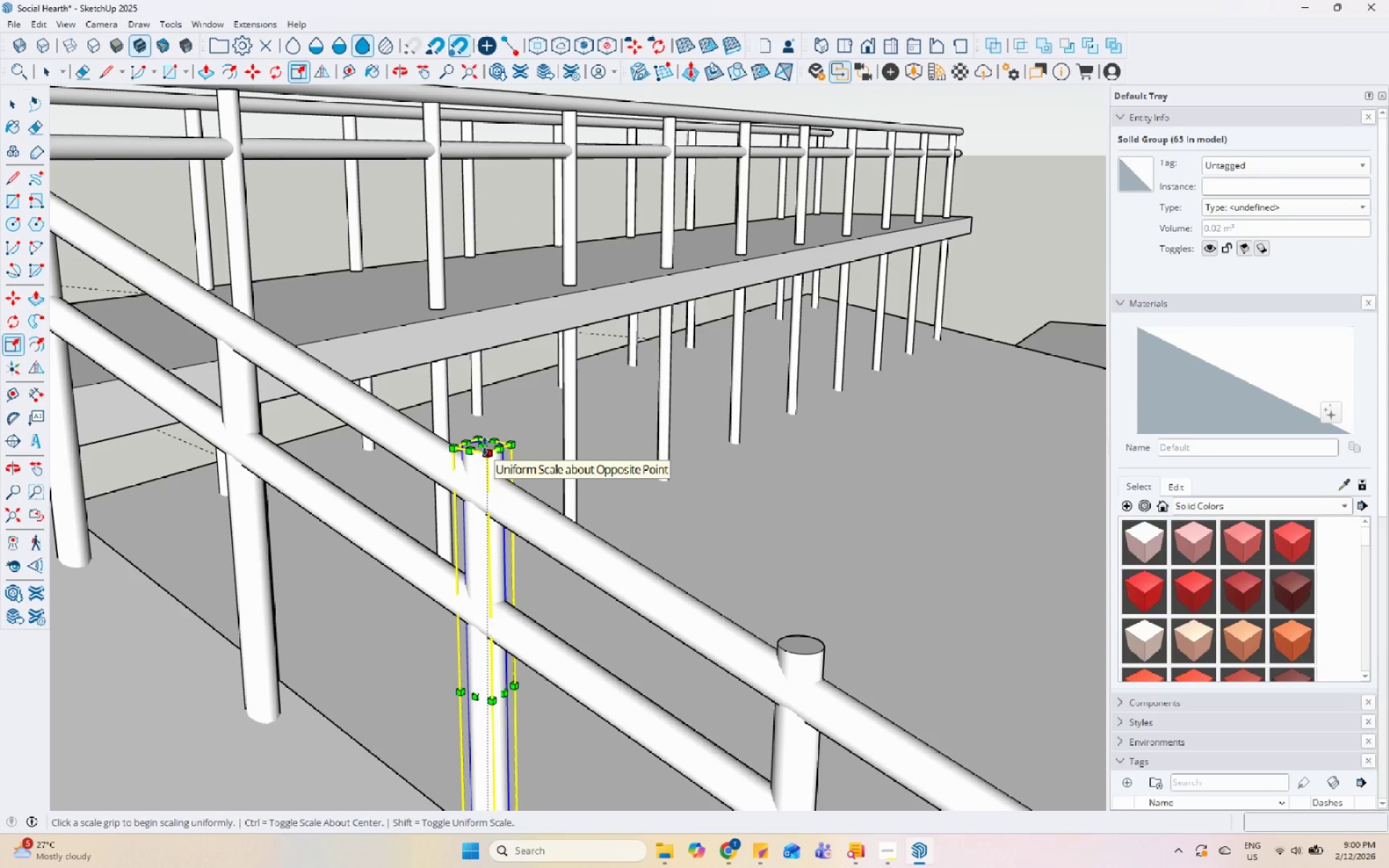 
left_click([485, 444])
 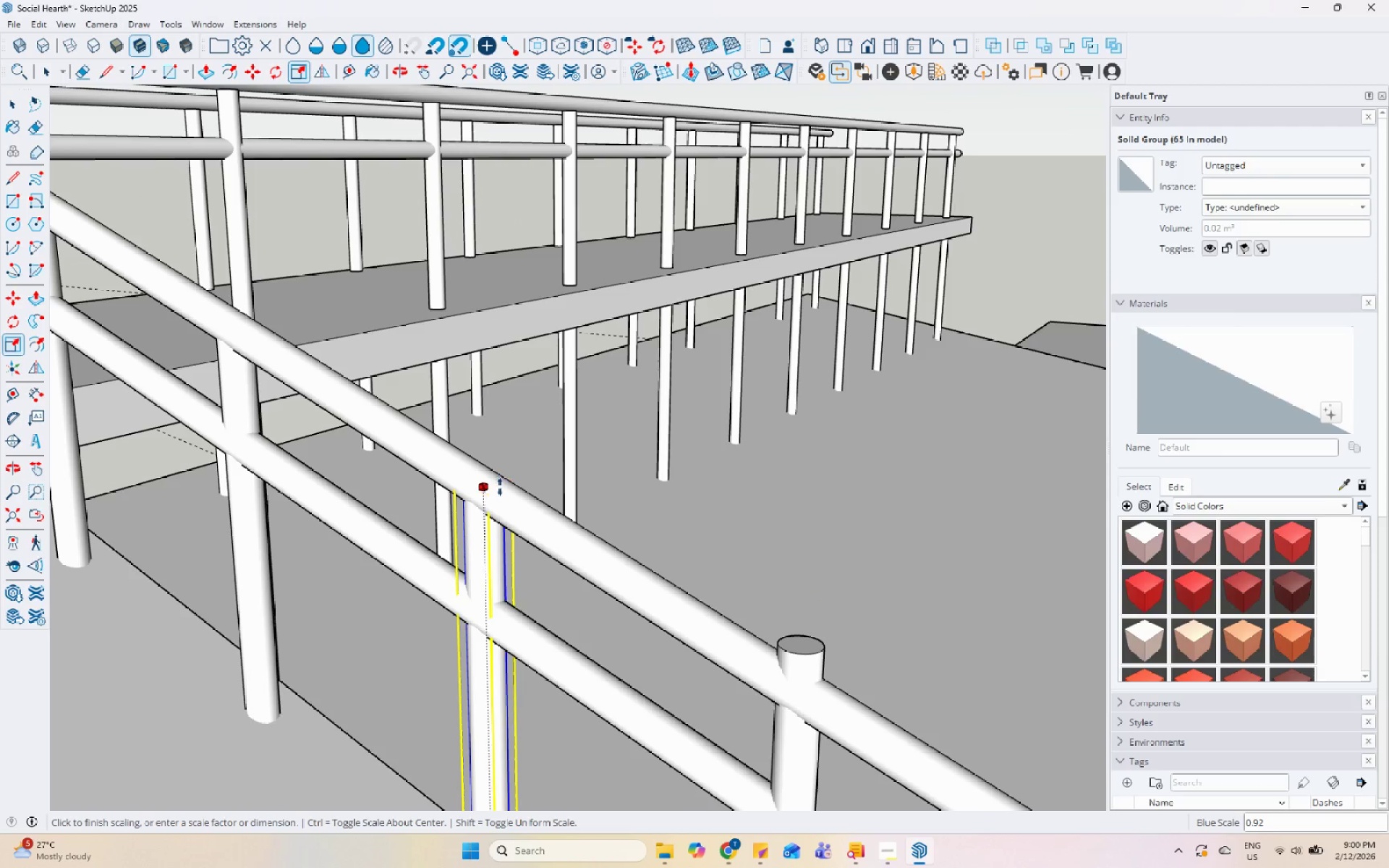 
left_click([501, 490])
 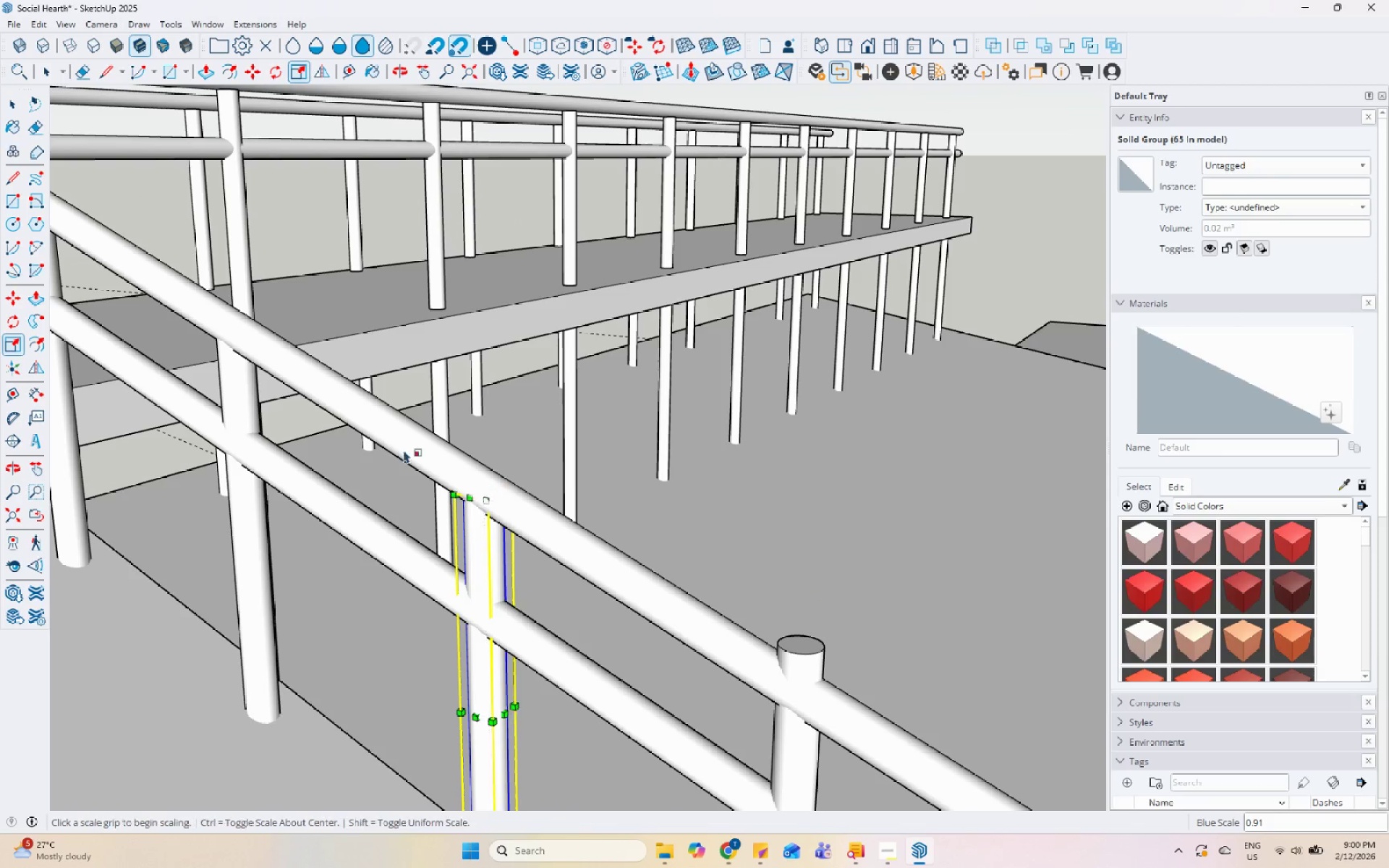 
key(Space)
 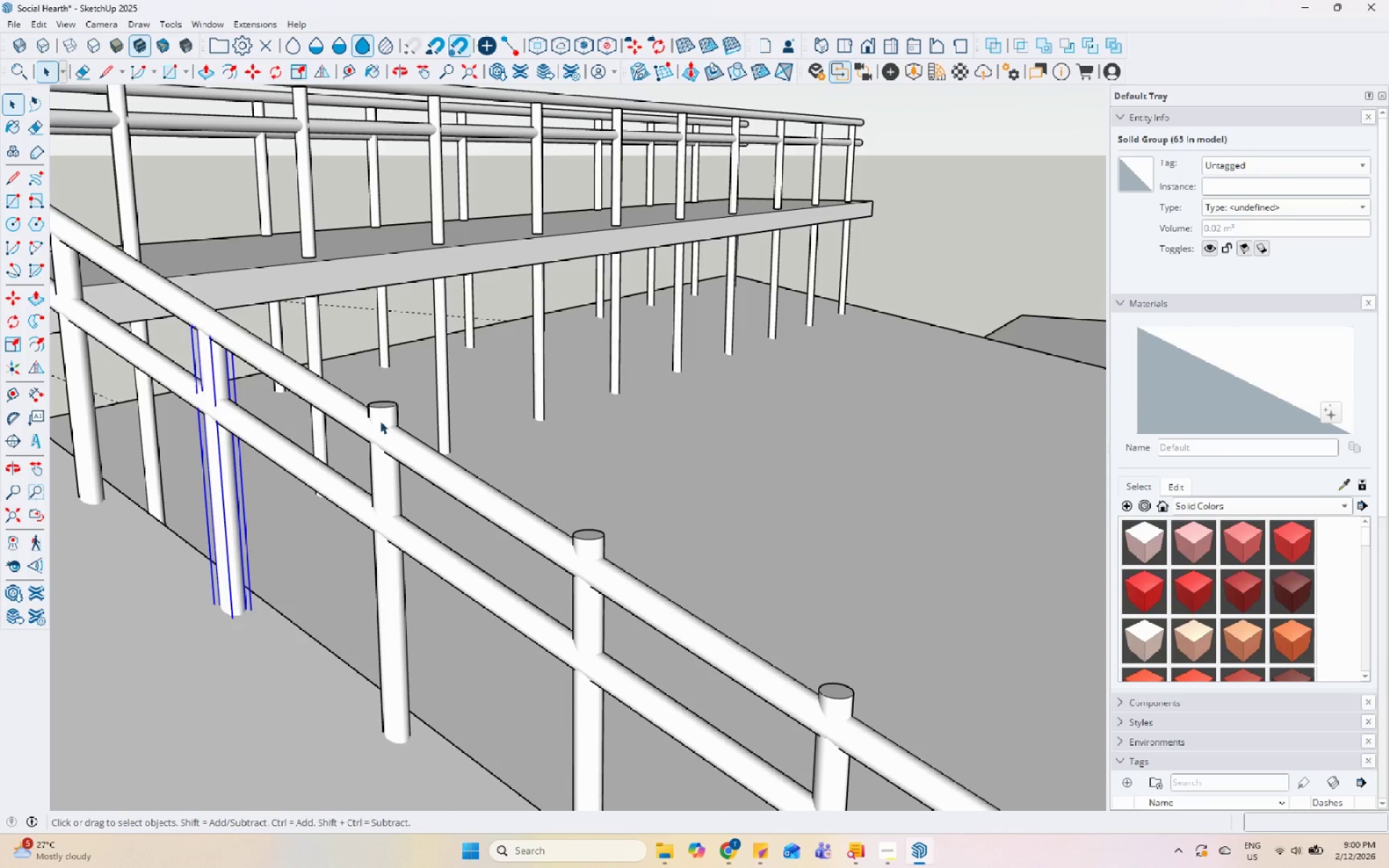 
scroll: coordinate [352, 458], scroll_direction: up, amount: 2.0
 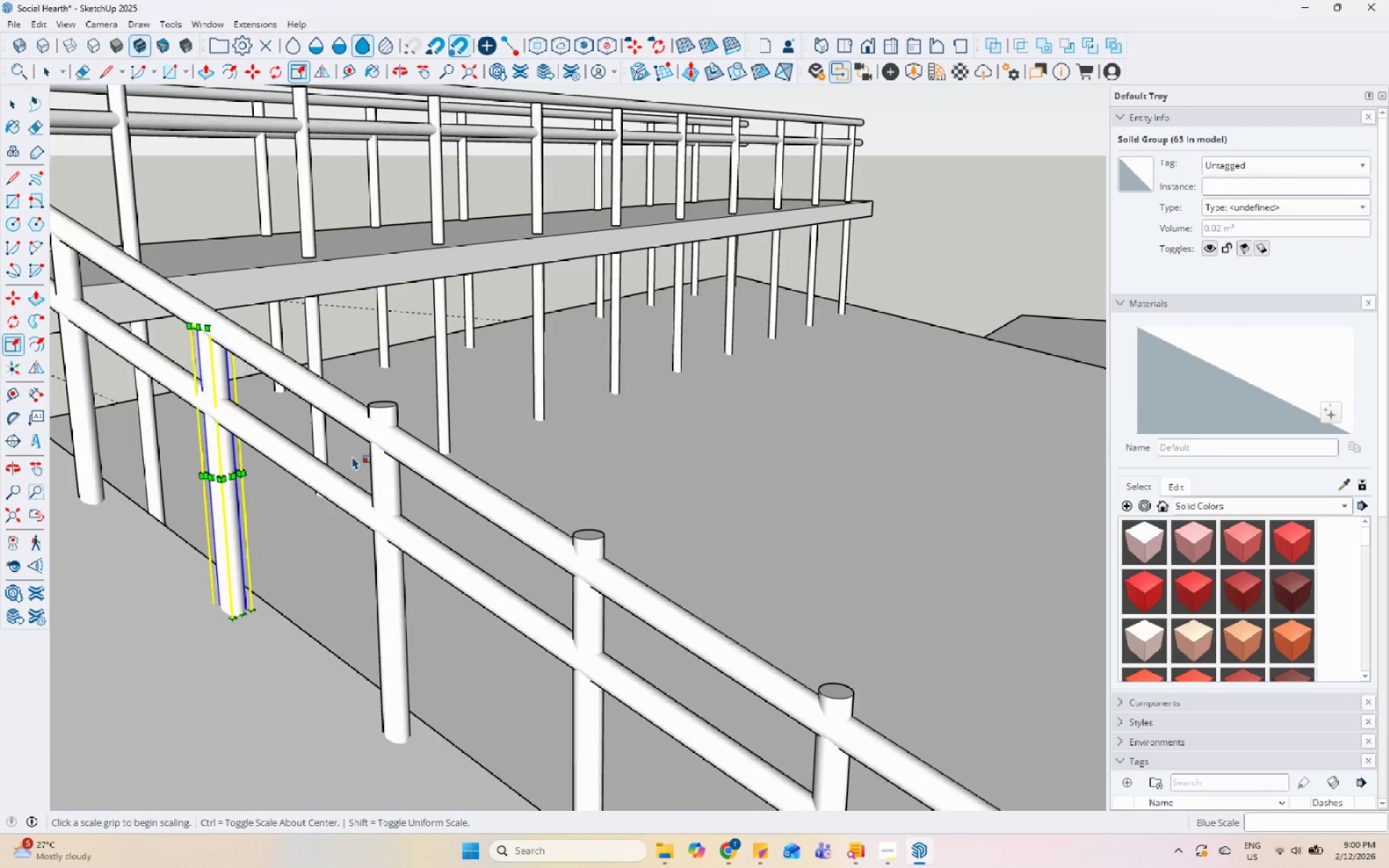 
left_click([385, 413])
 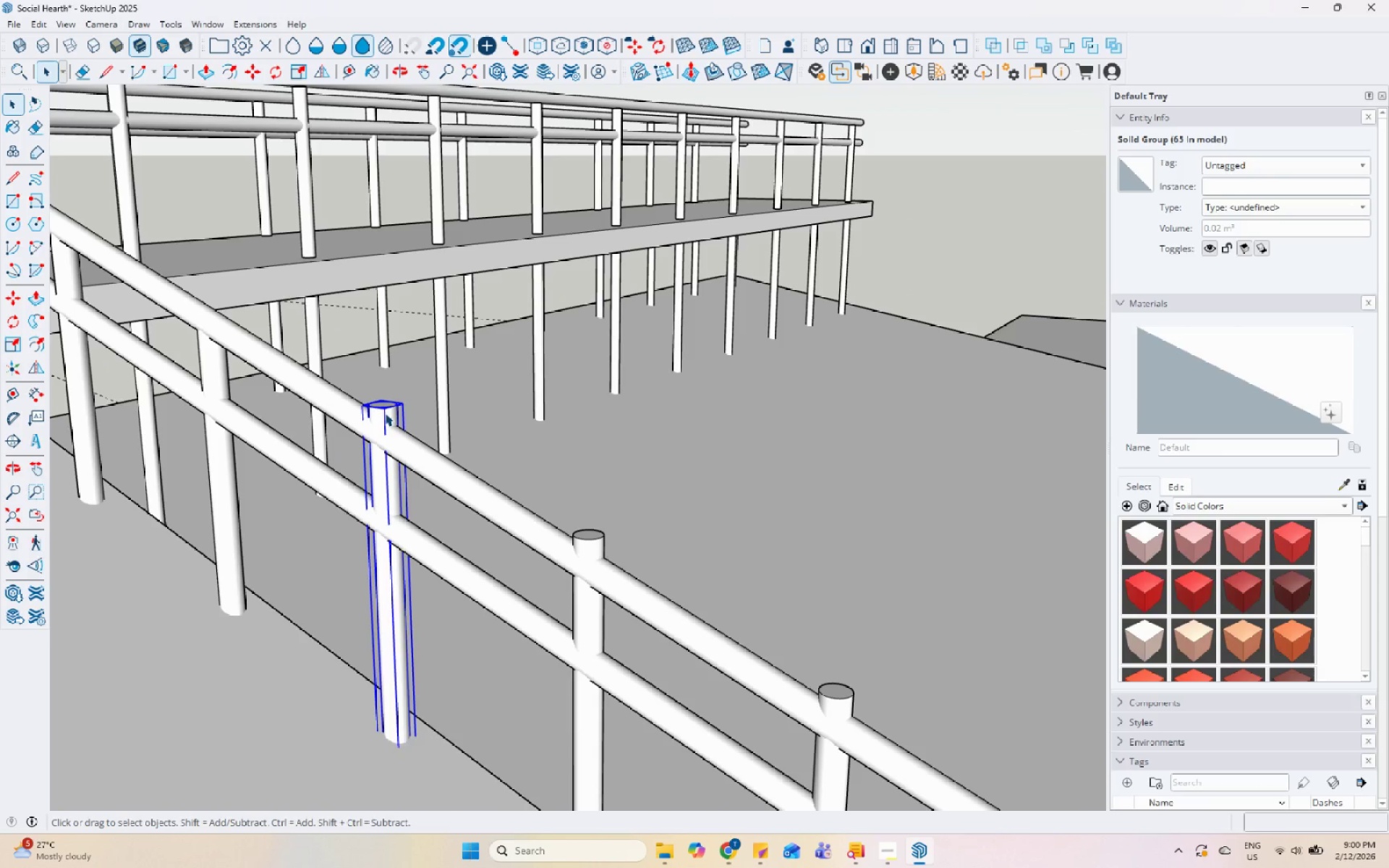 
key(S)
 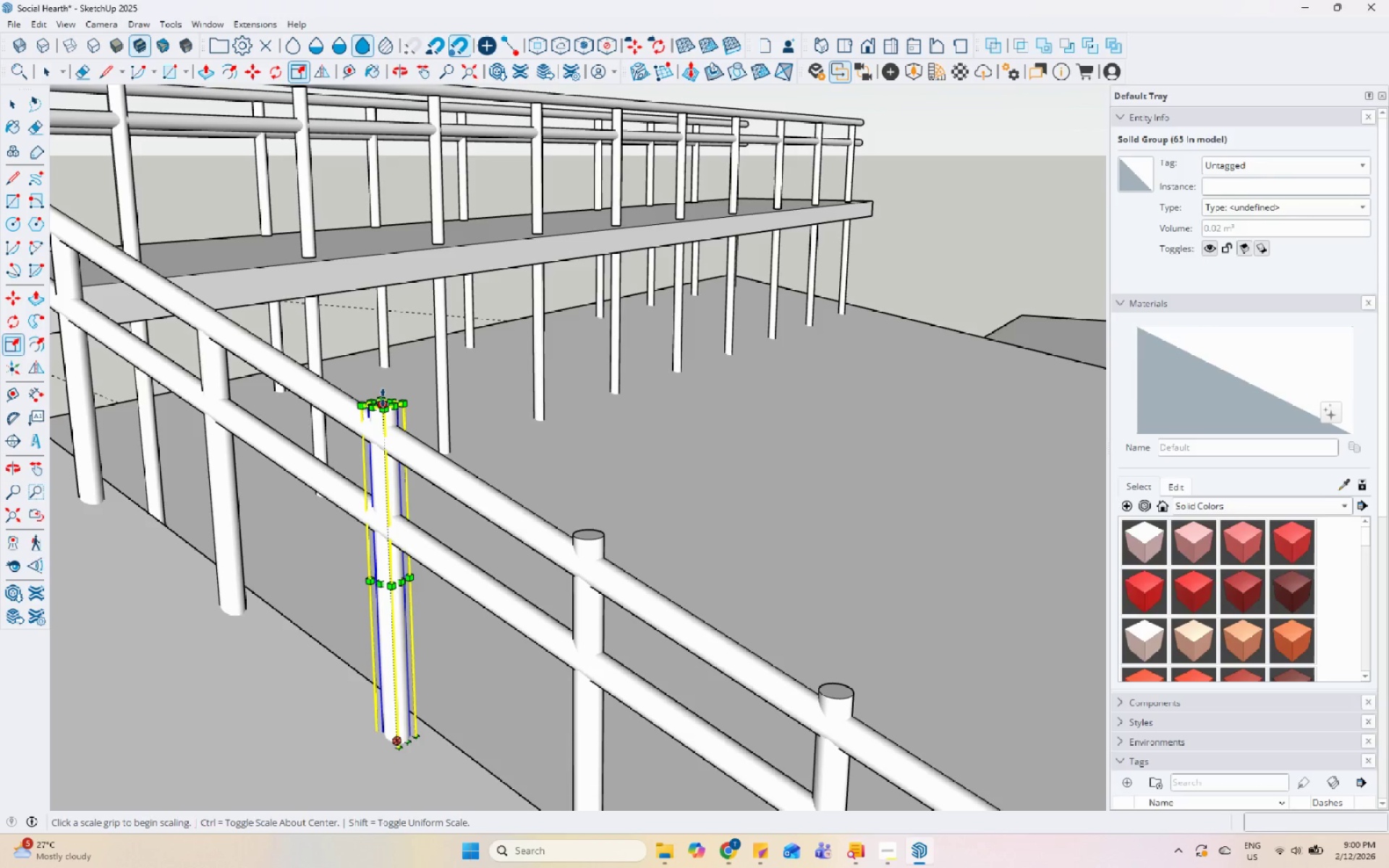 
left_click([383, 398])
 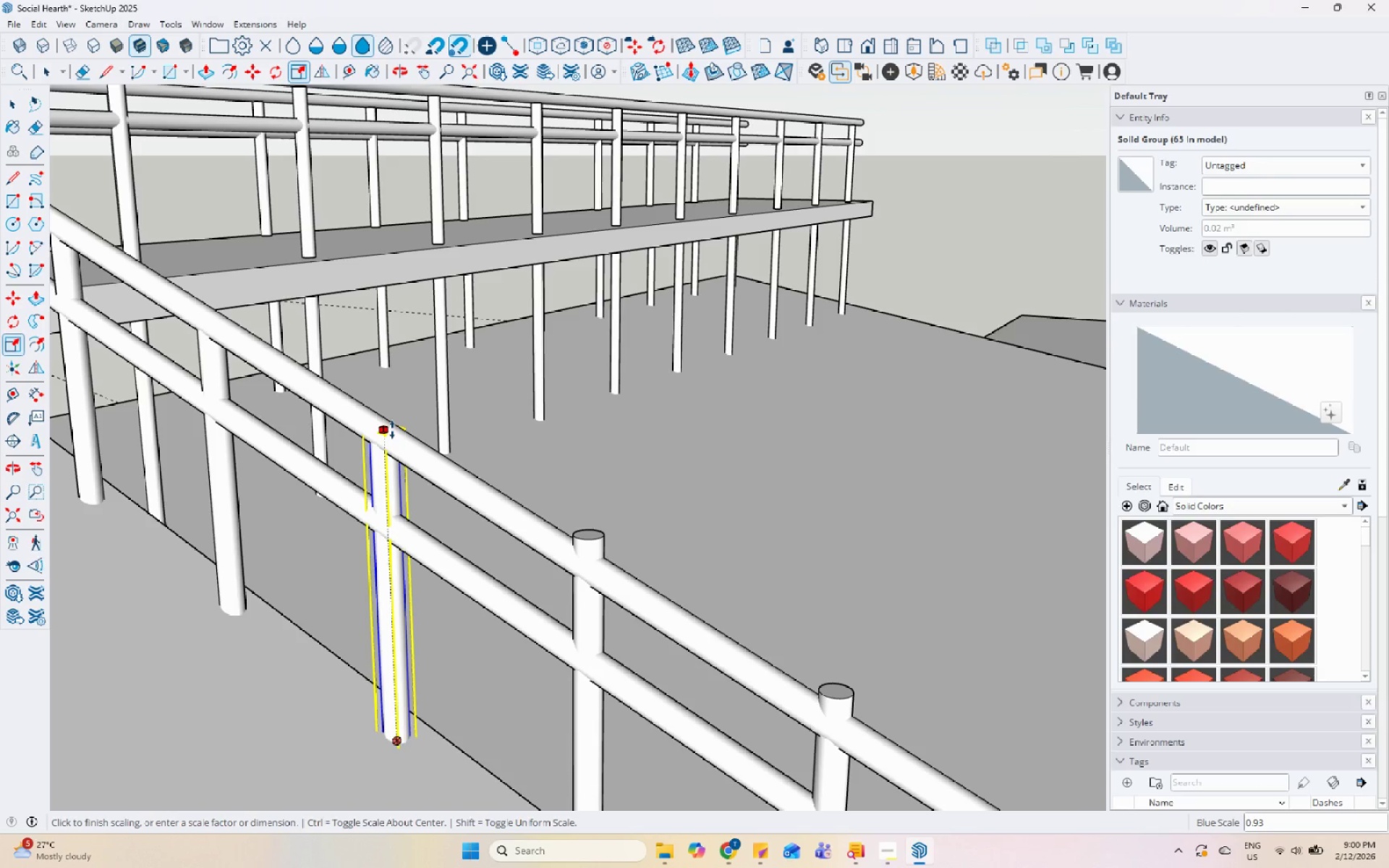 
key(Space)
 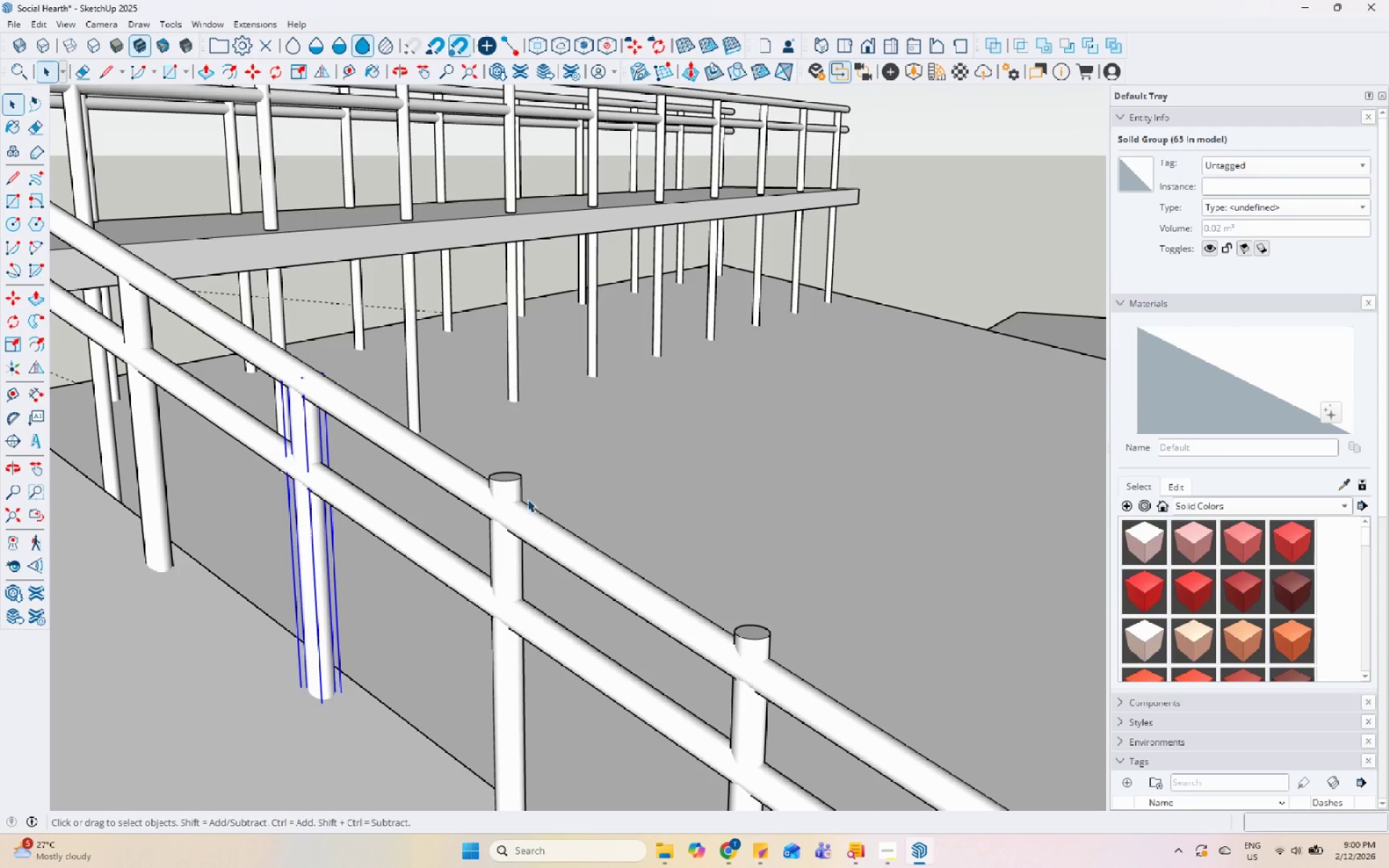 
scroll: coordinate [526, 537], scroll_direction: none, amount: 0.0
 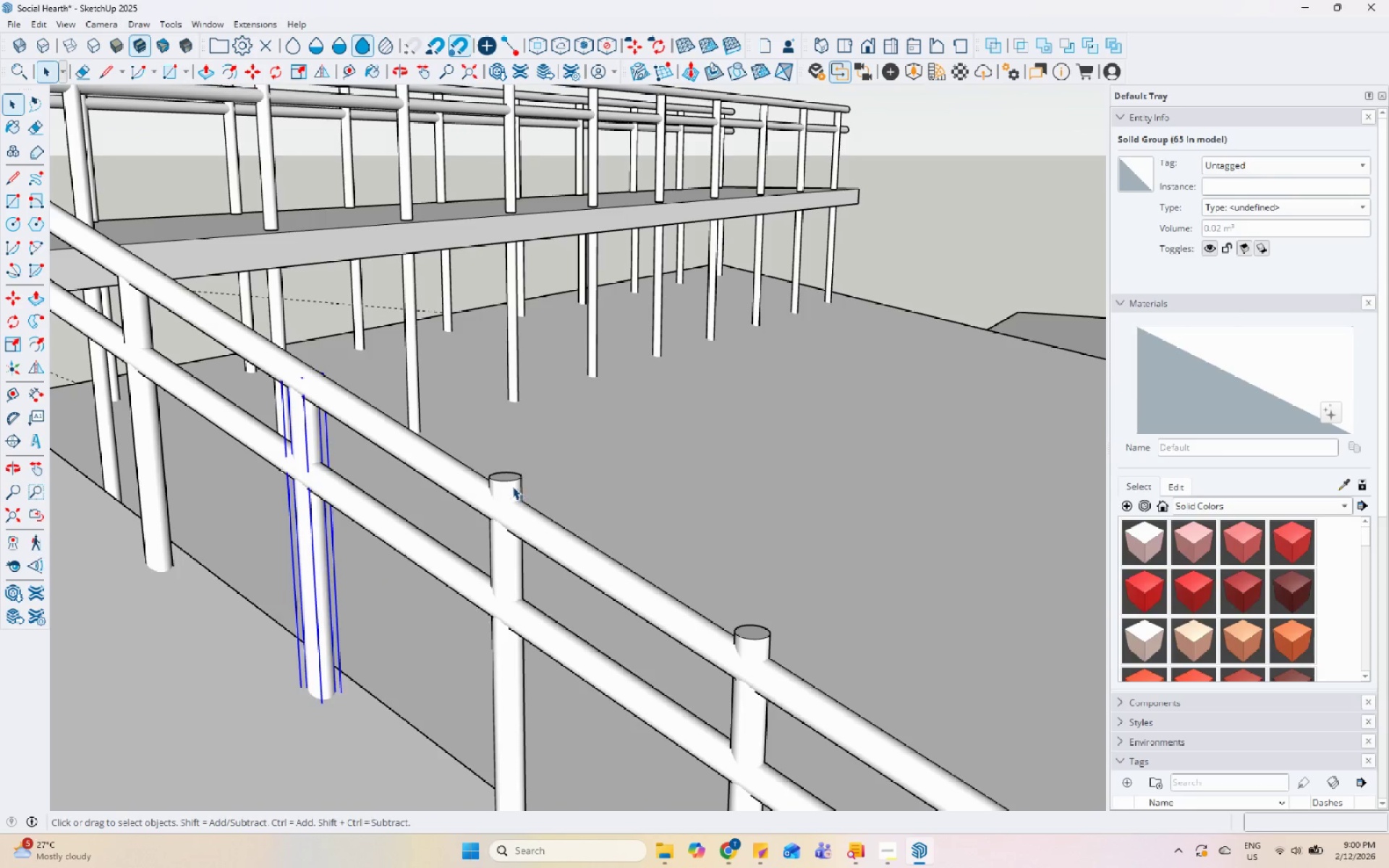 
left_click([511, 486])
 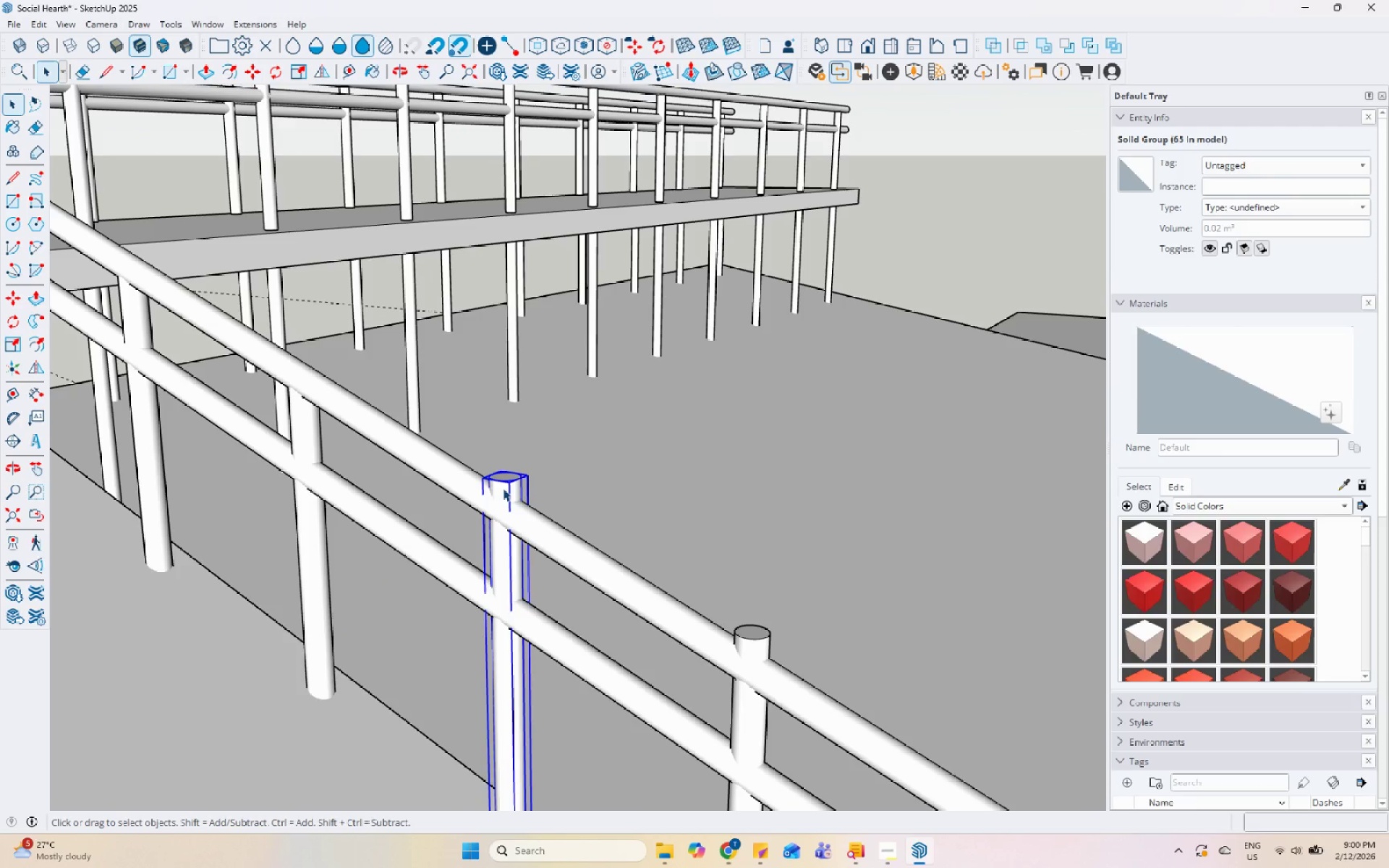 
key(S)
 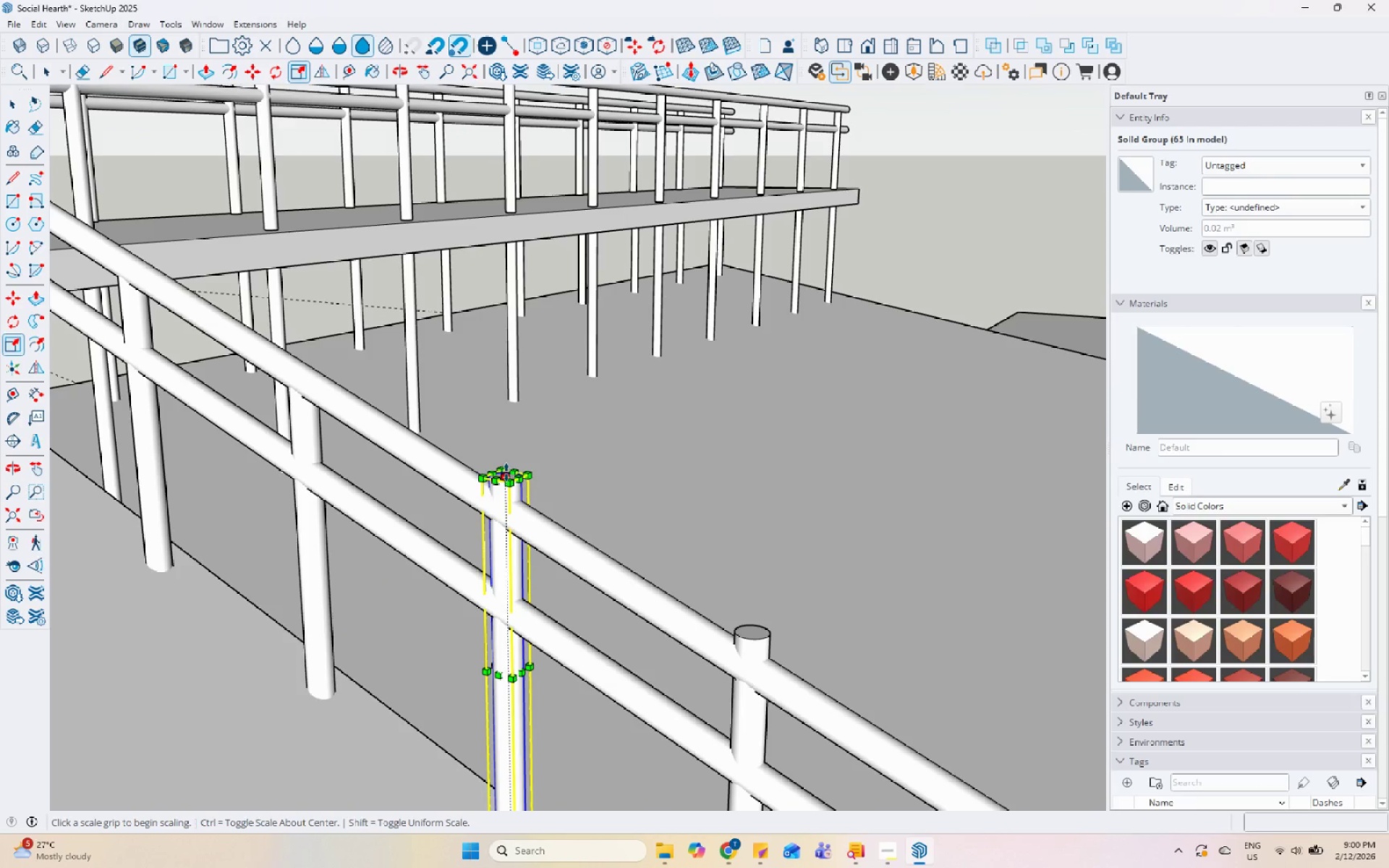 
left_click([506, 472])
 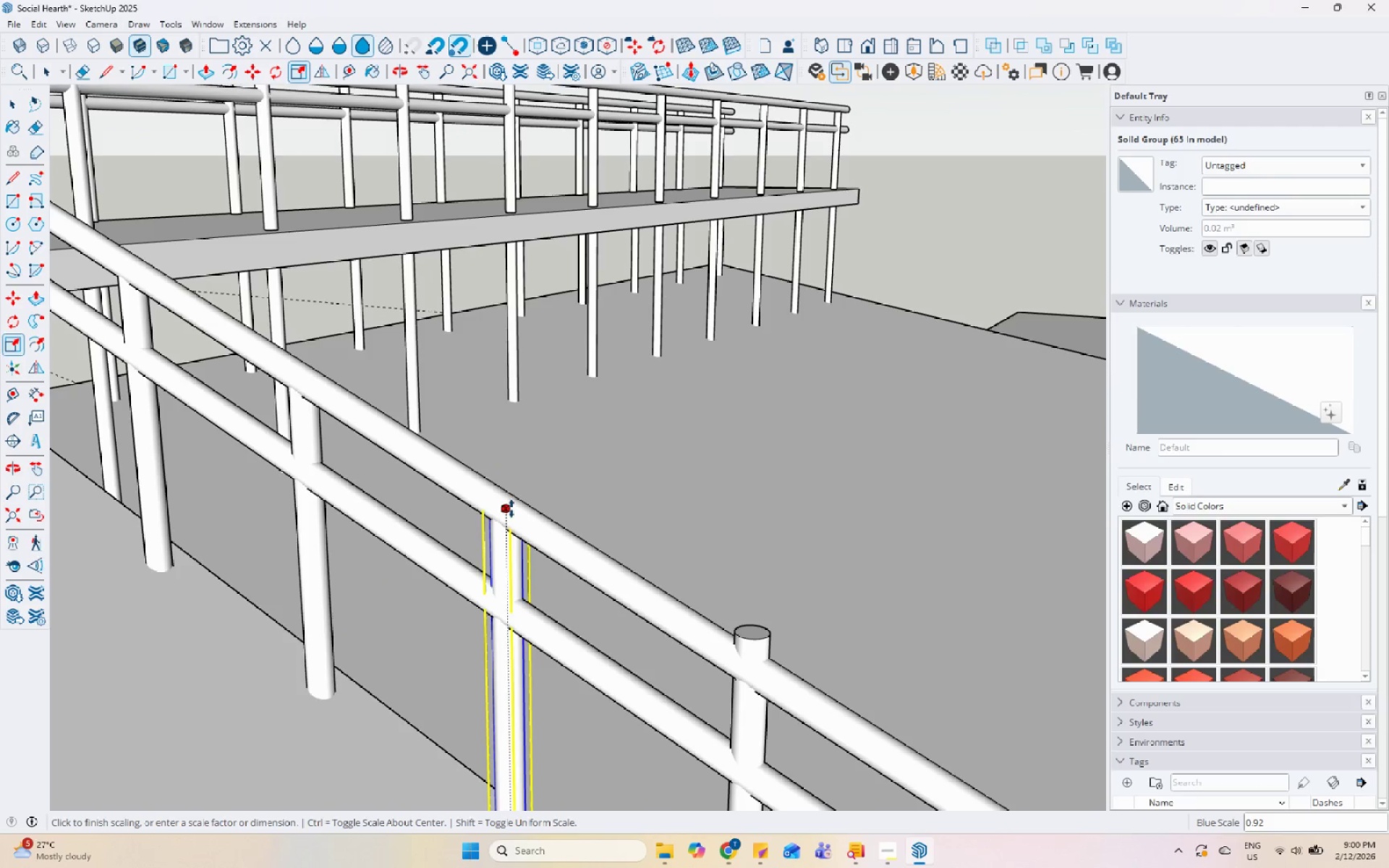 
left_click([512, 512])
 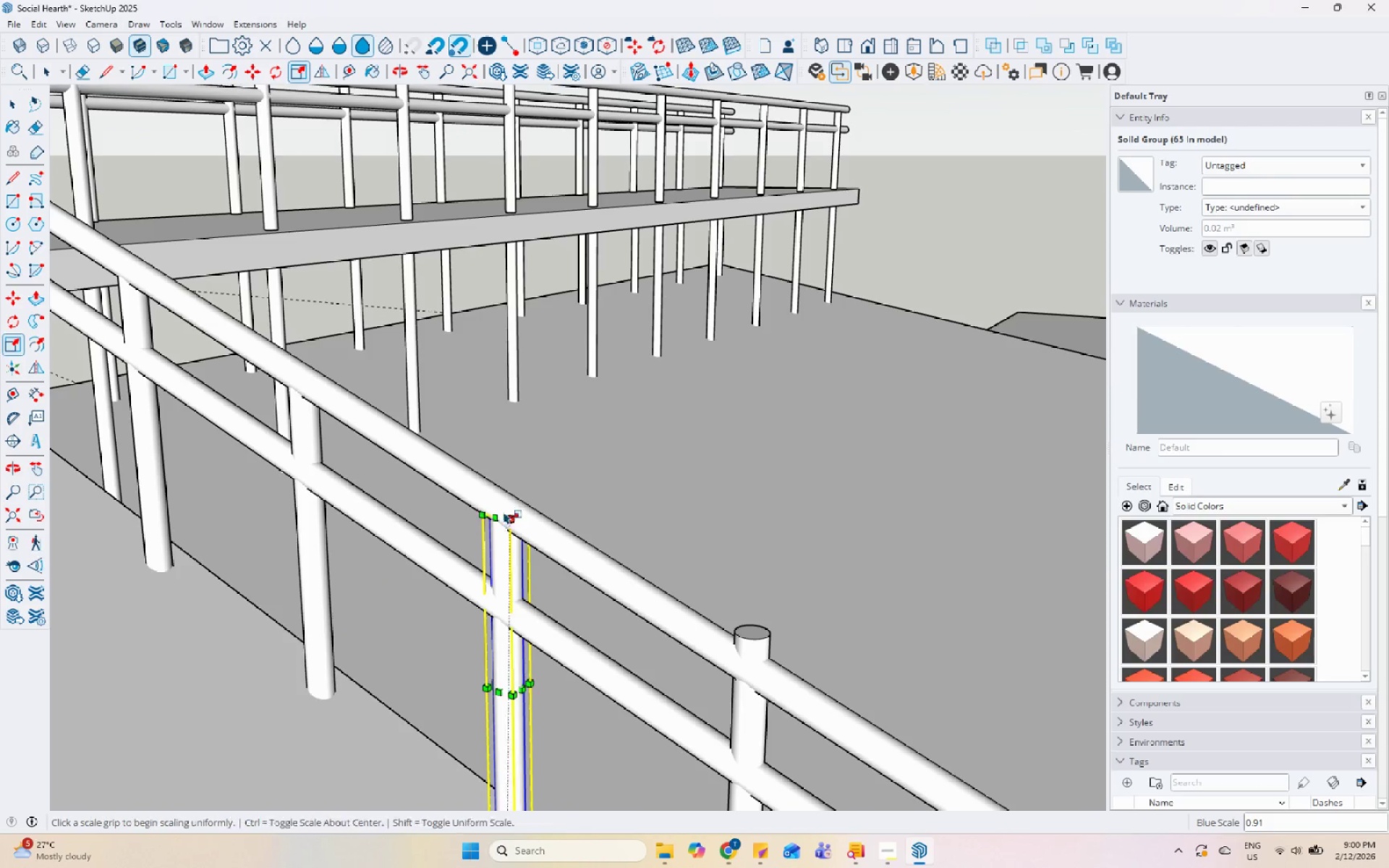 
key(Space)
 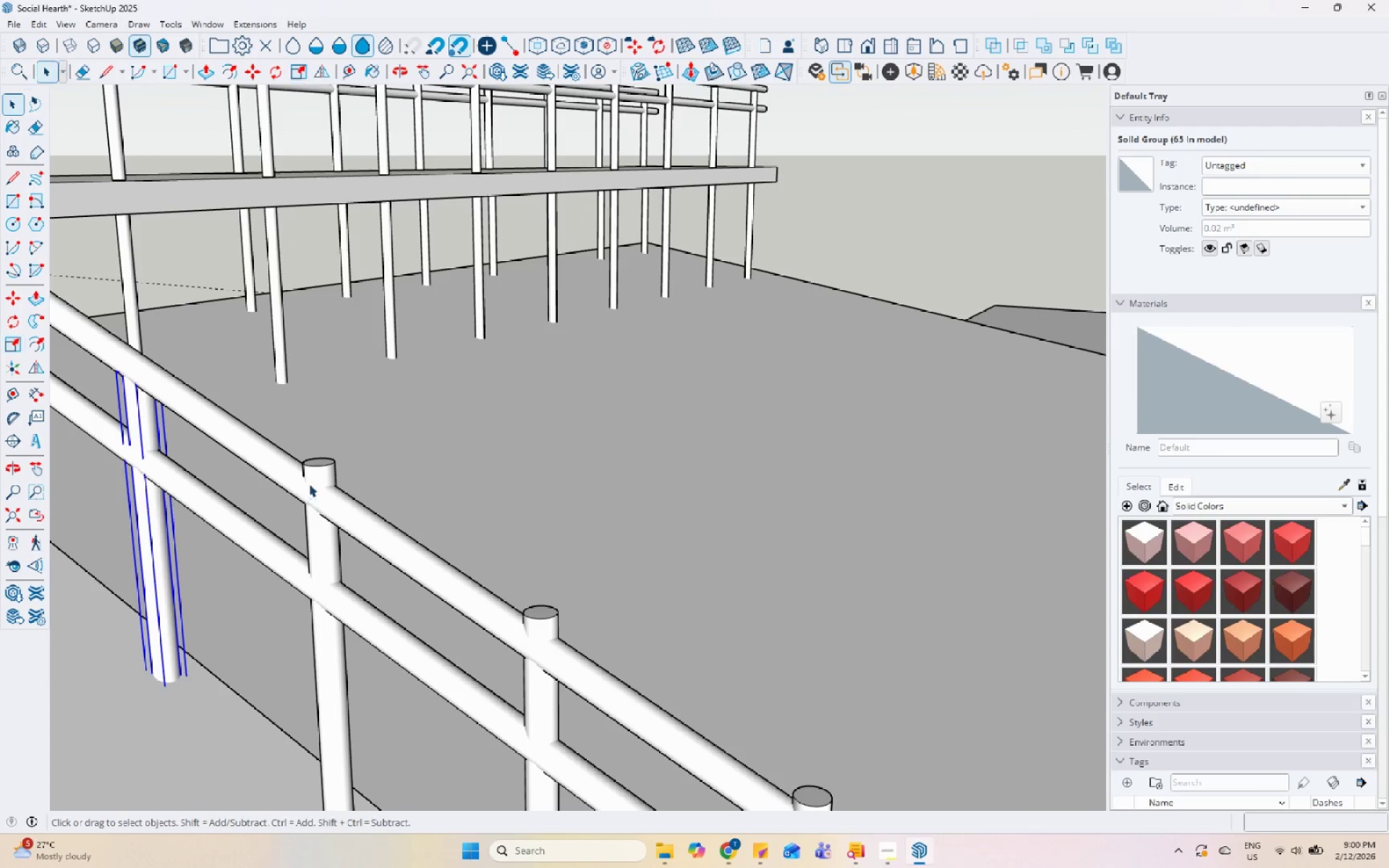 
left_click([326, 476])
 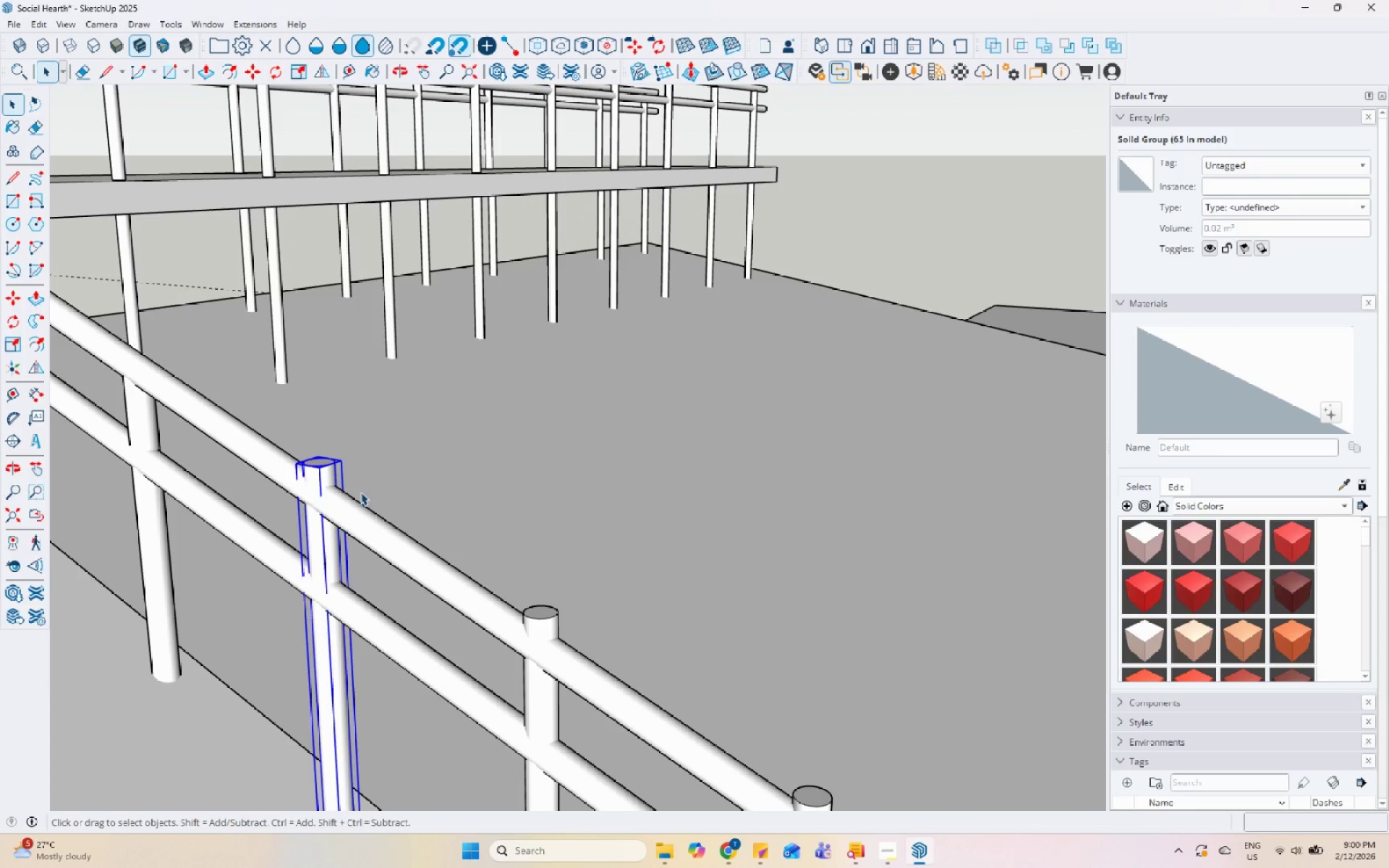 
scroll: coordinate [313, 503], scroll_direction: down, amount: 1.0
 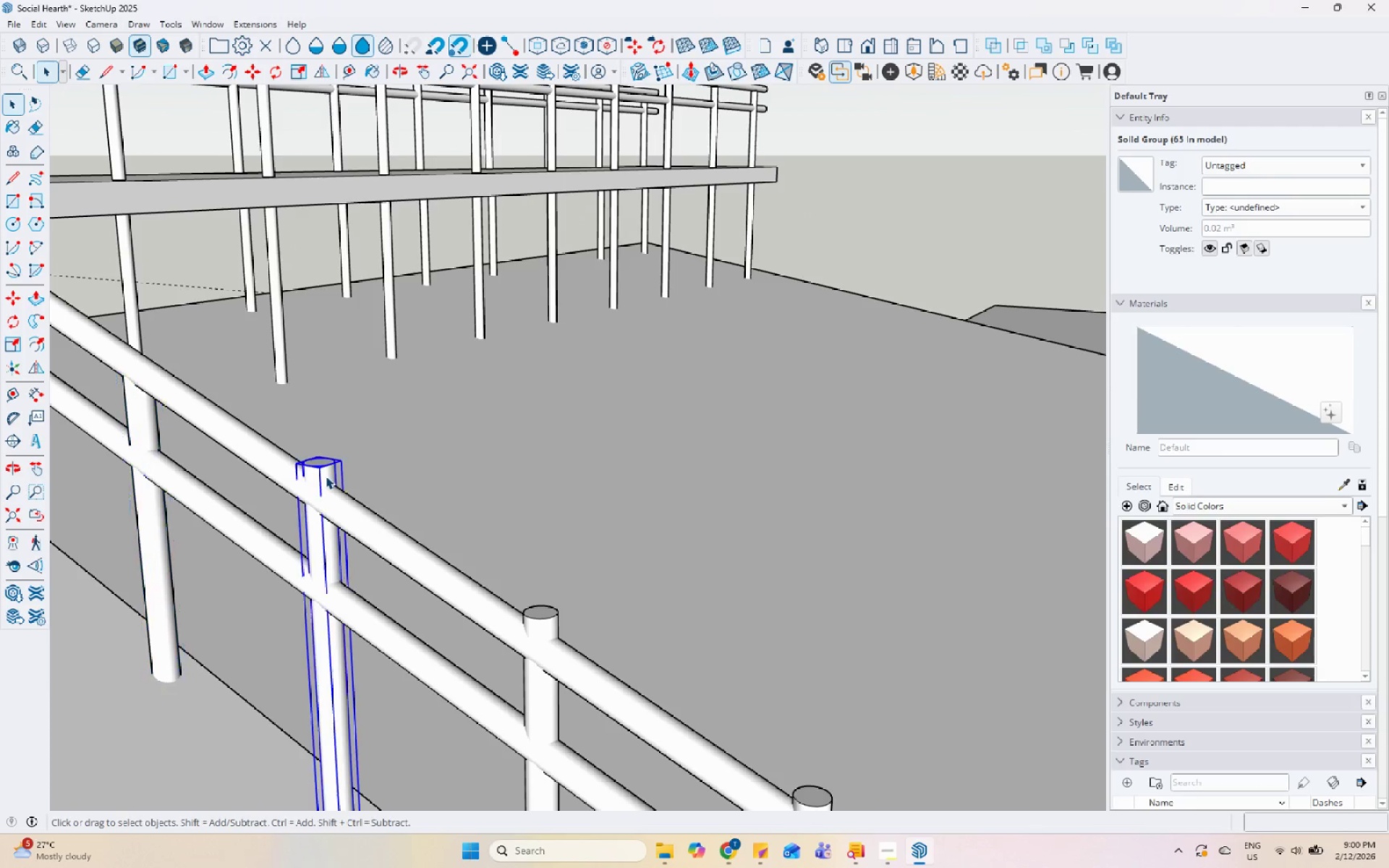 
key(S)
 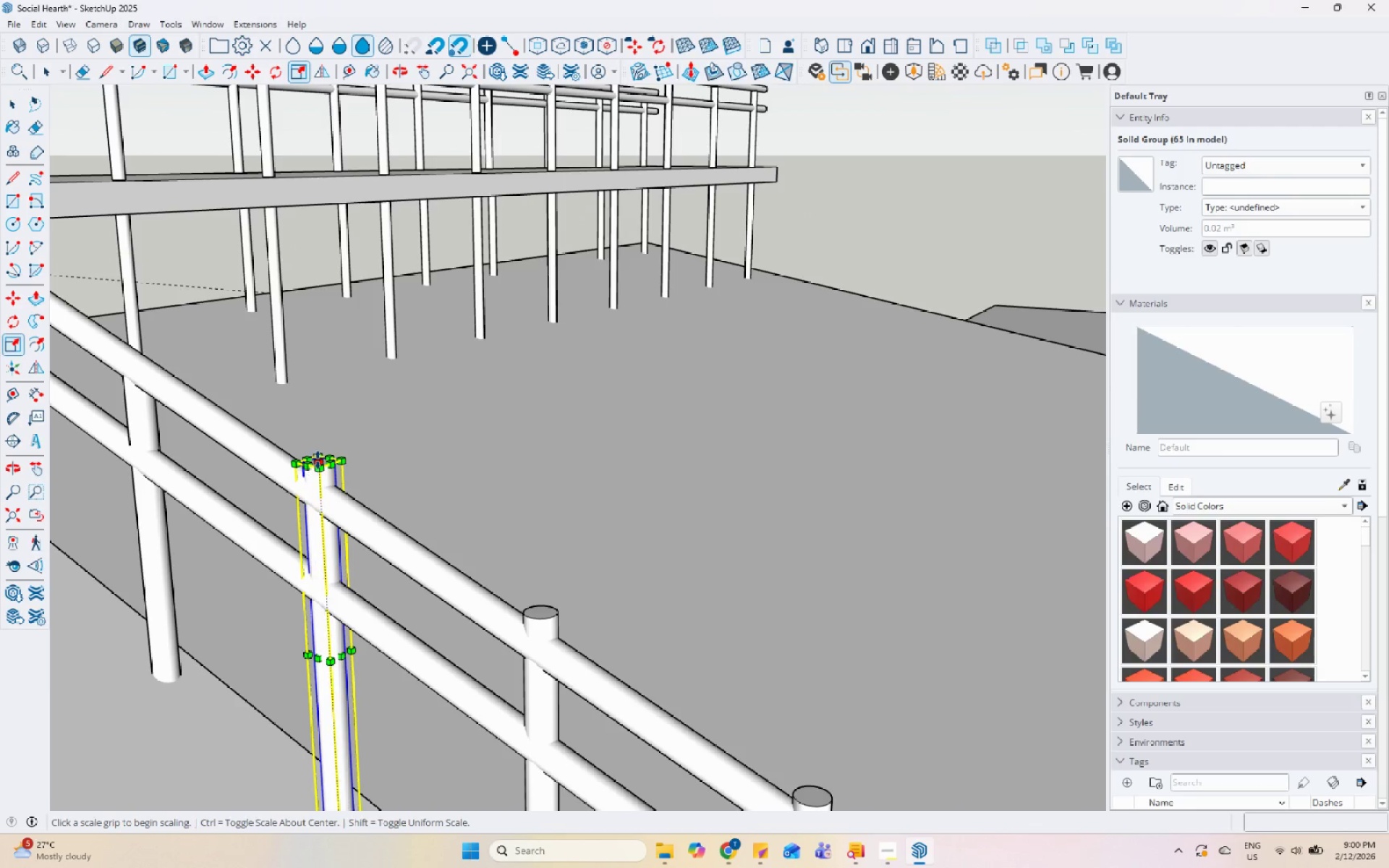 
left_click([320, 461])
 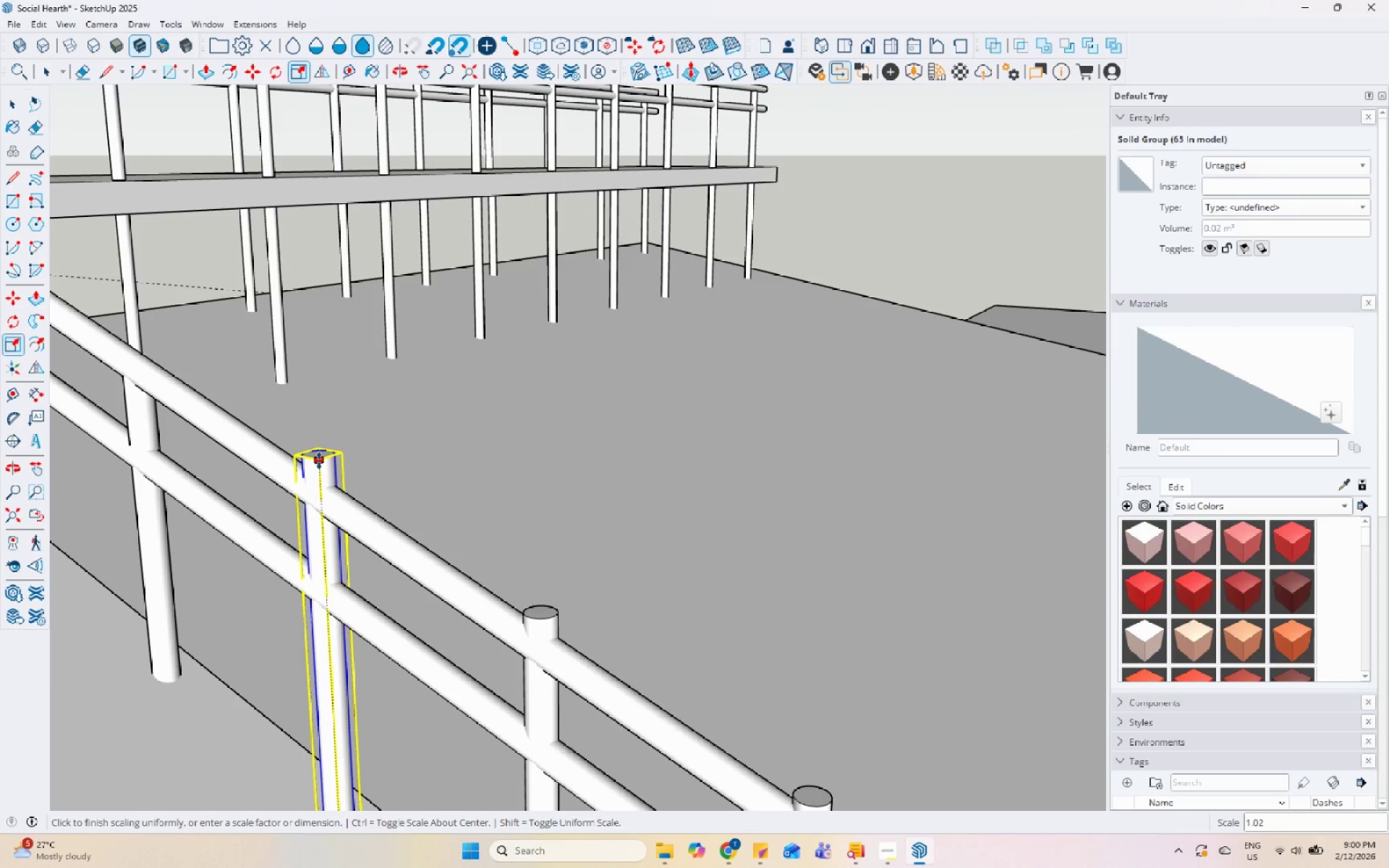 
key(Space)
 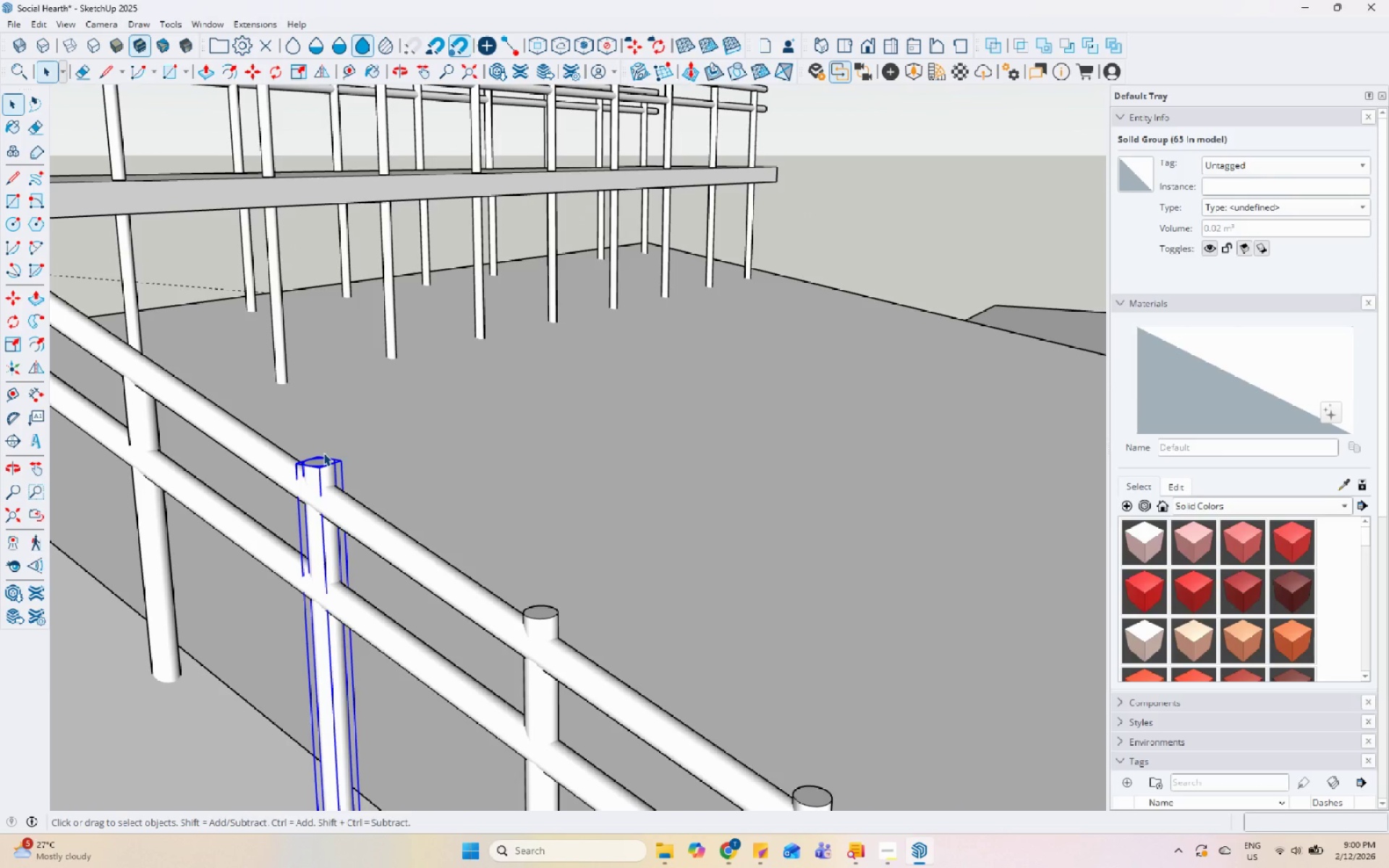 
key(S)
 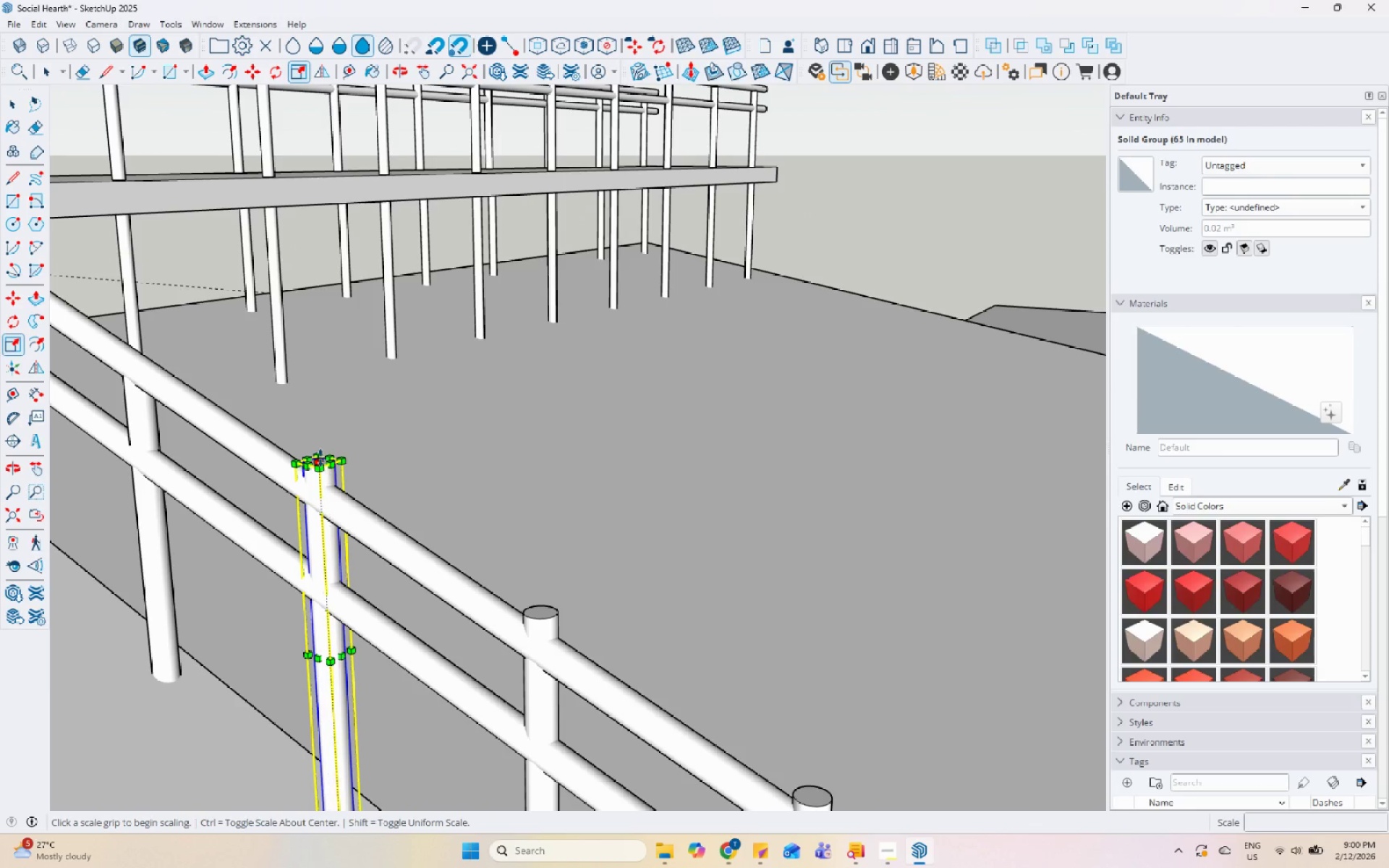 
left_click([320, 458])
 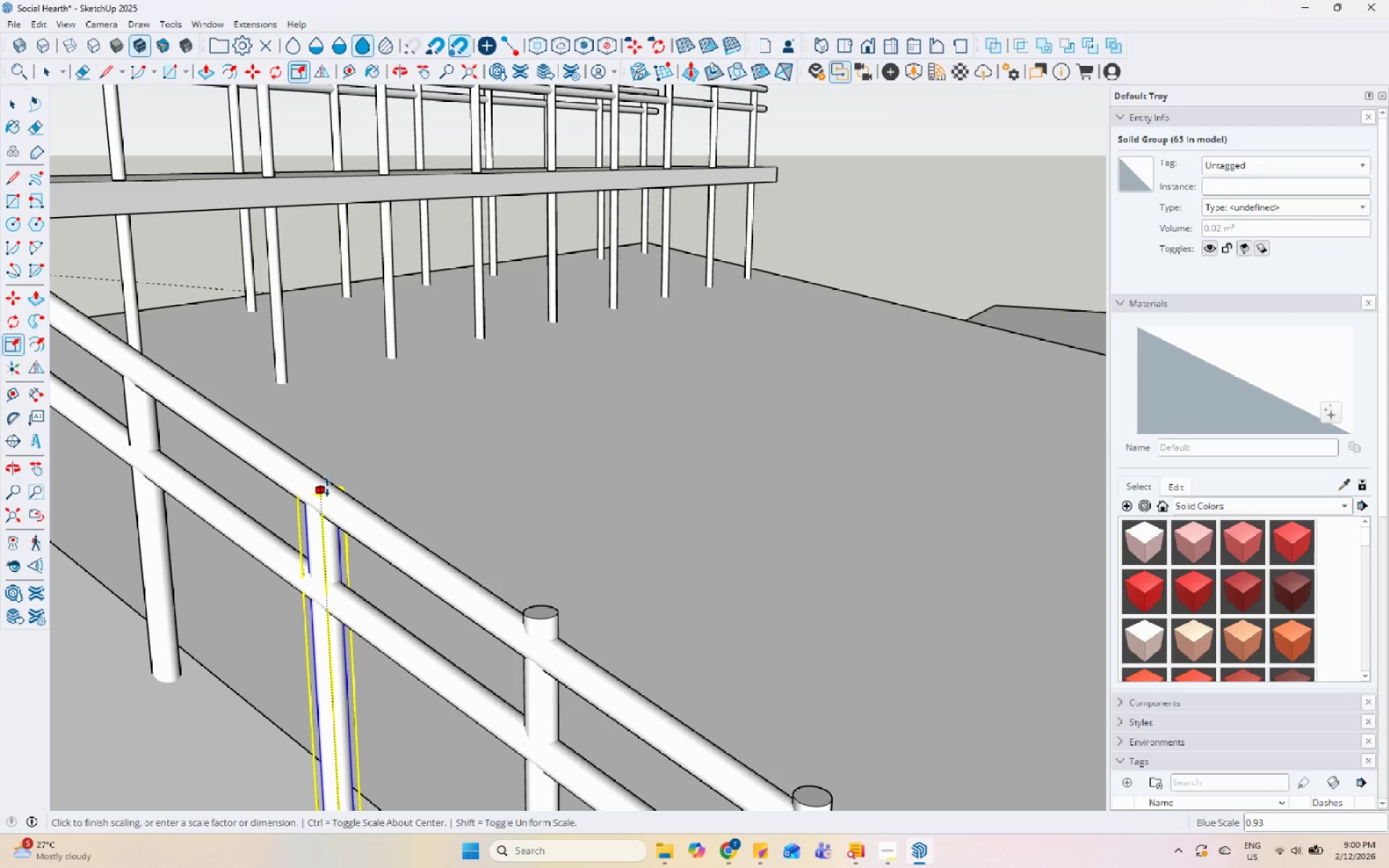 
left_click([327, 488])
 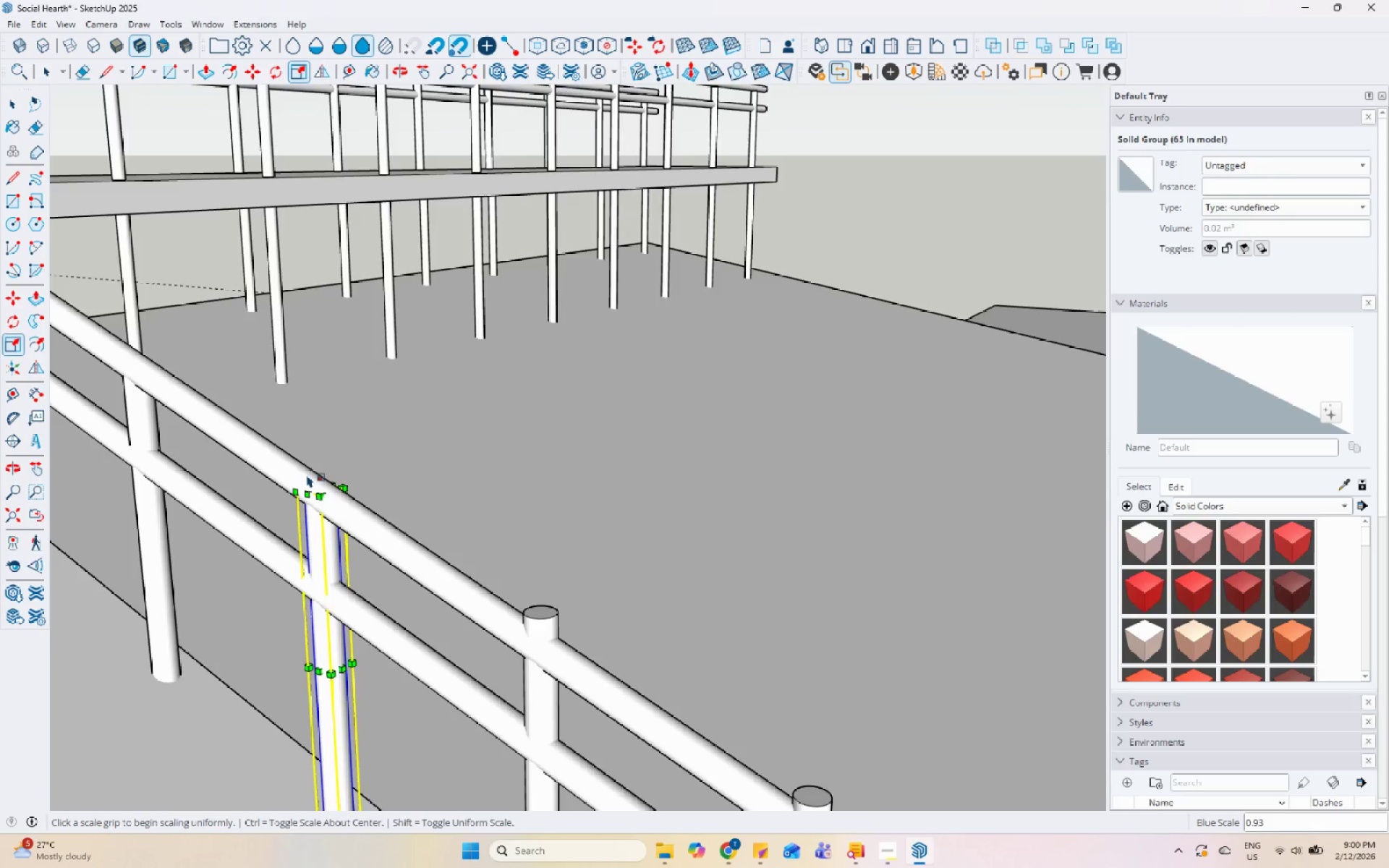 
key(Space)
 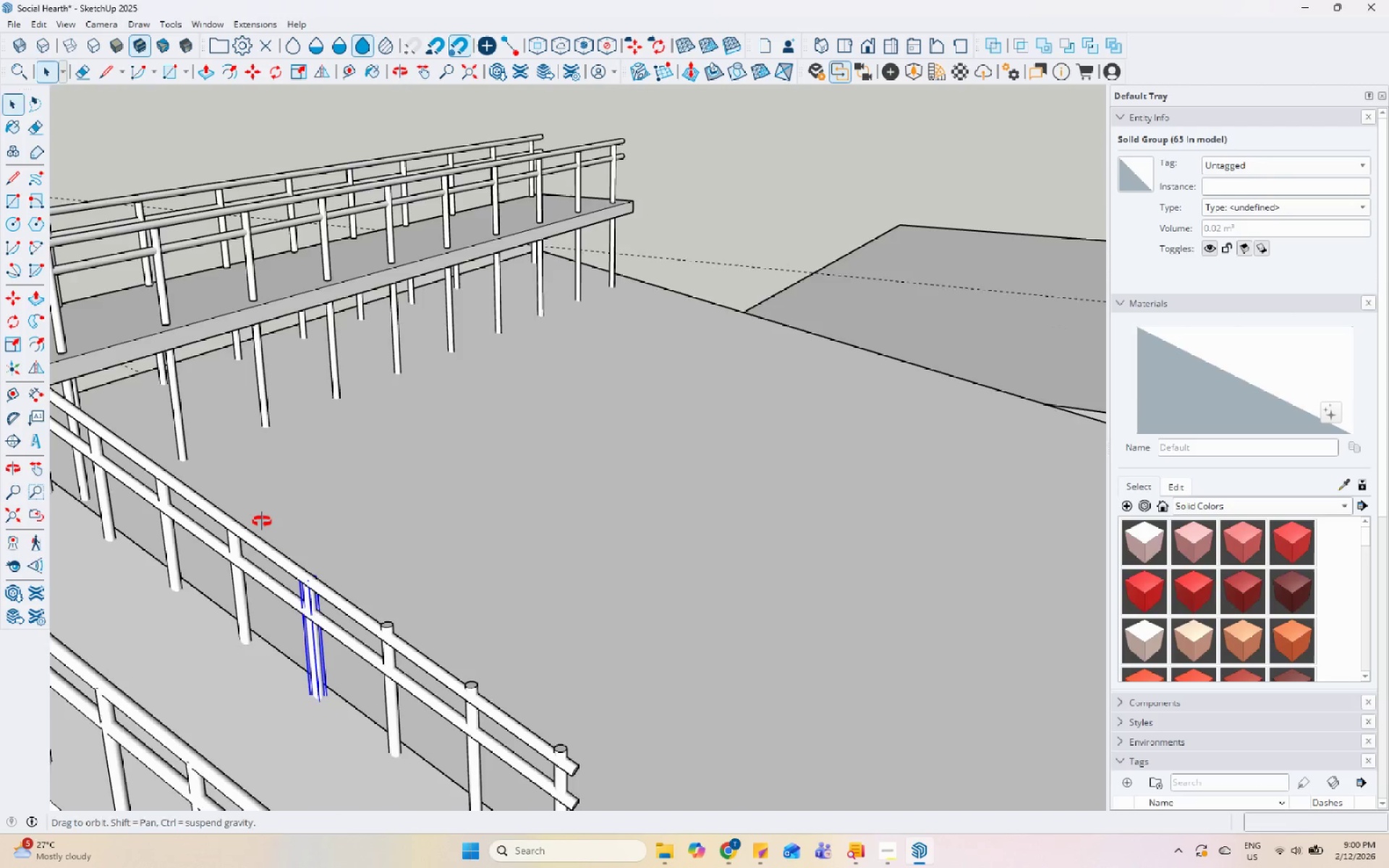 
scroll: coordinate [234, 463], scroll_direction: down, amount: 7.0
 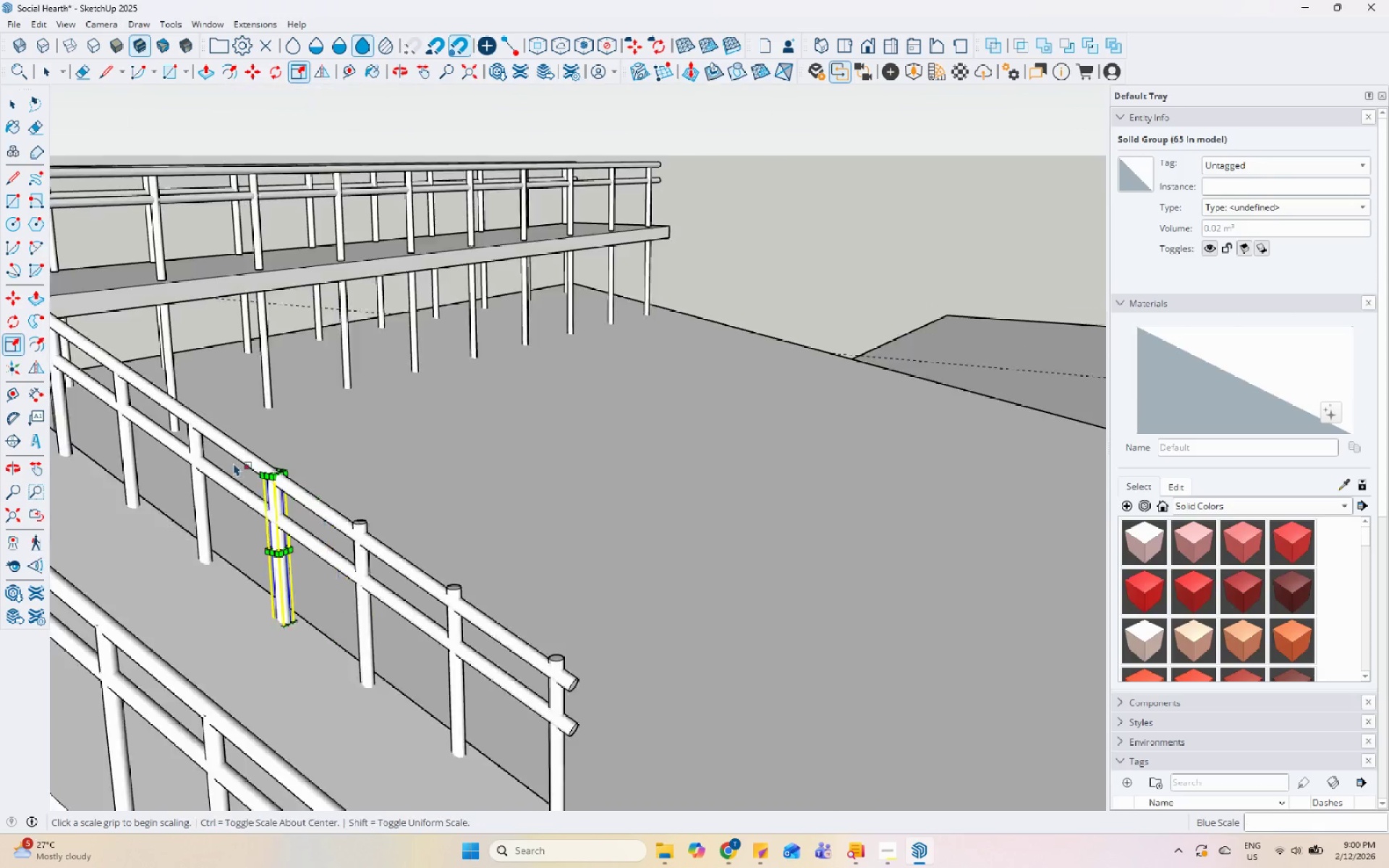 
scroll: coordinate [406, 643], scroll_direction: up, amount: 4.0
 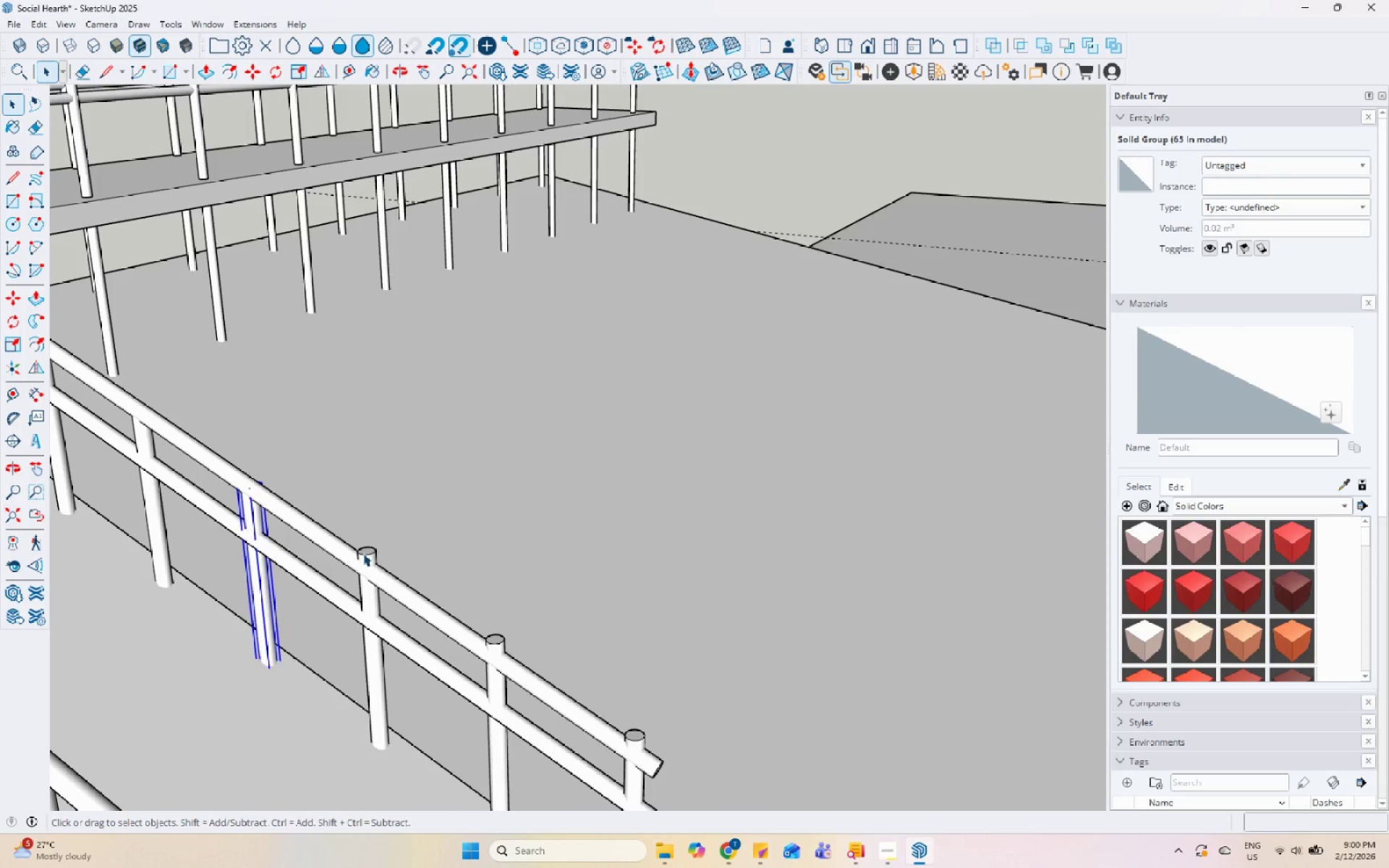 
key(S)
 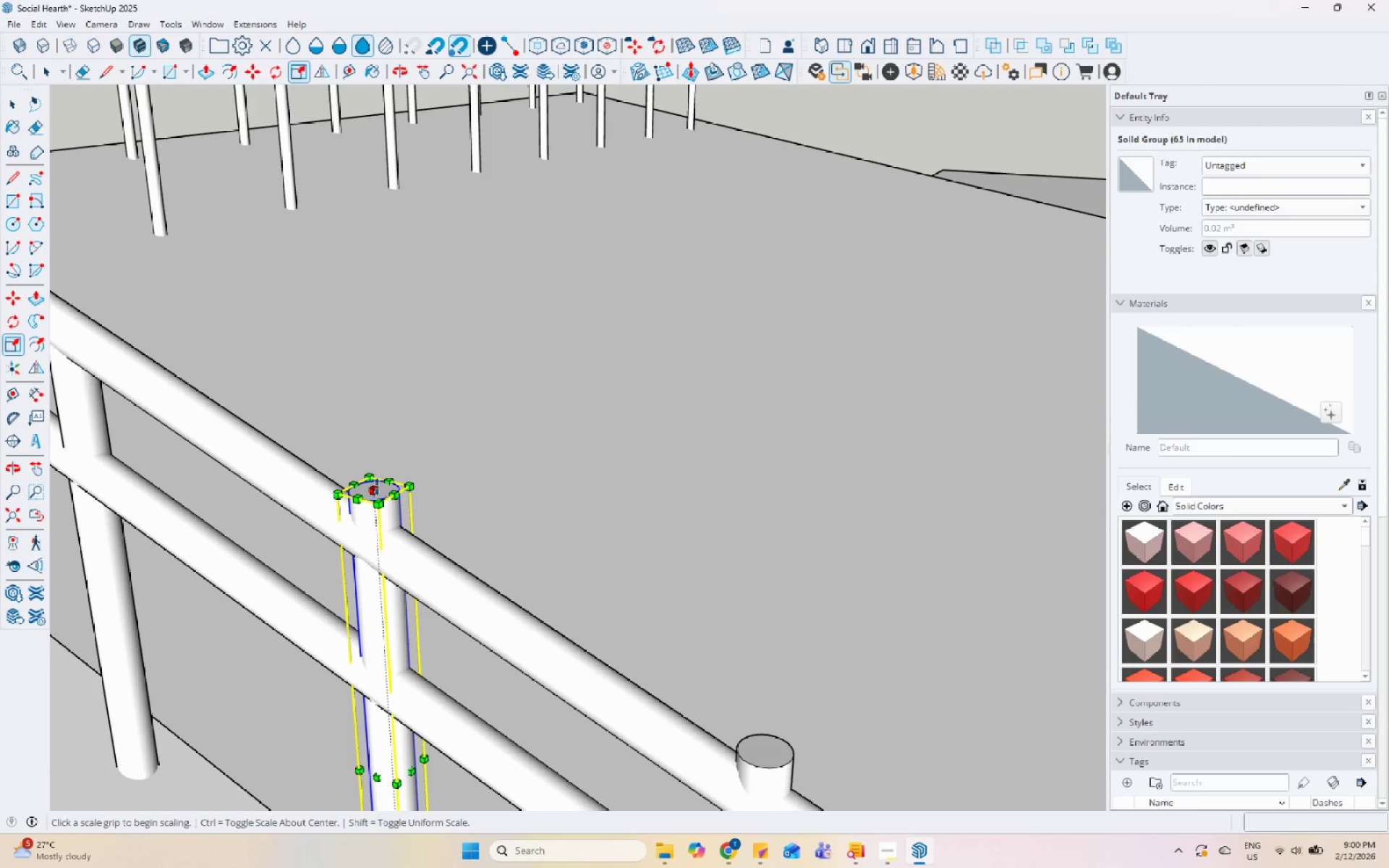 
scroll: coordinate [355, 600], scroll_direction: up, amount: 10.0
 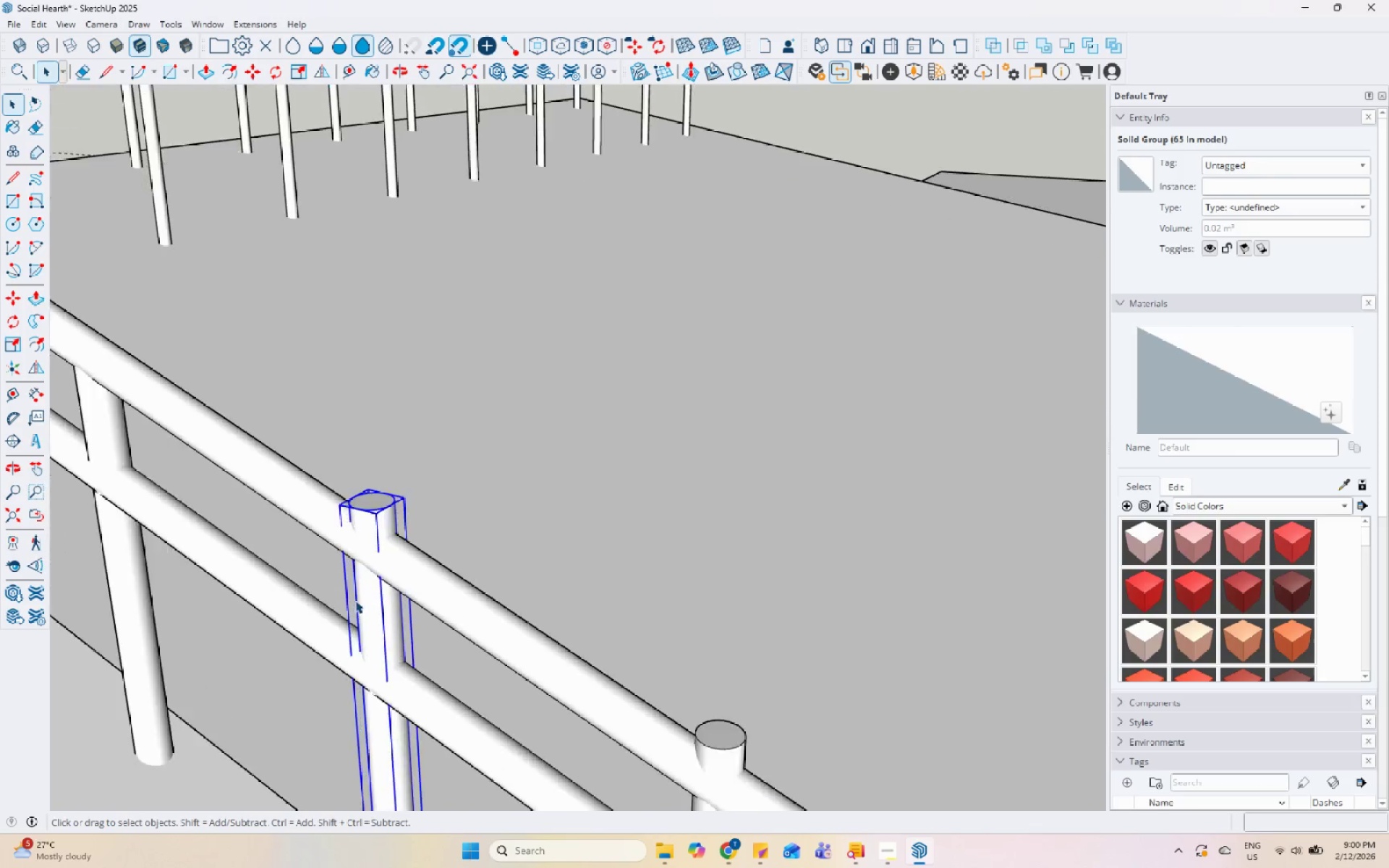 
left_click([377, 487])
 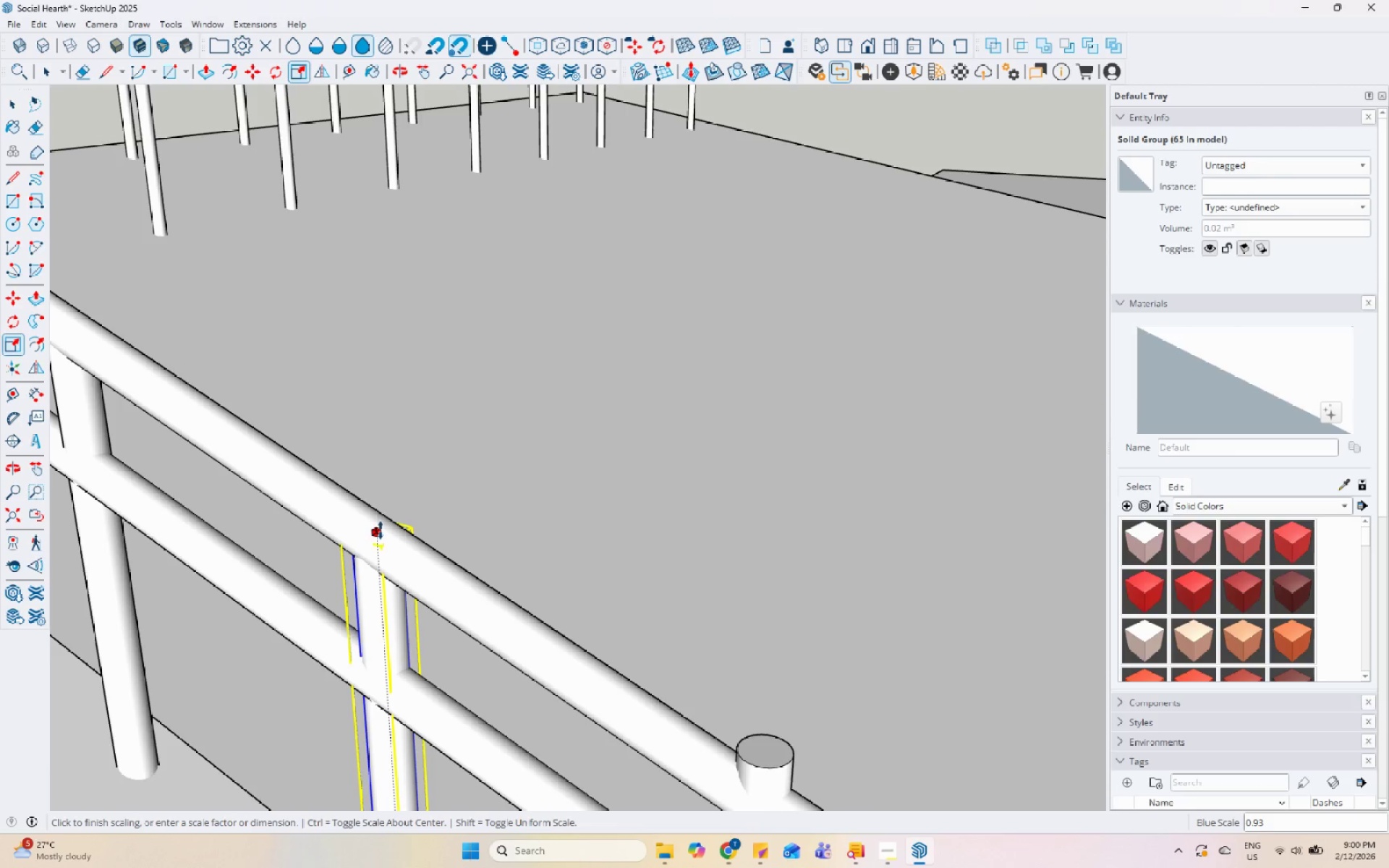 
left_click([381, 537])
 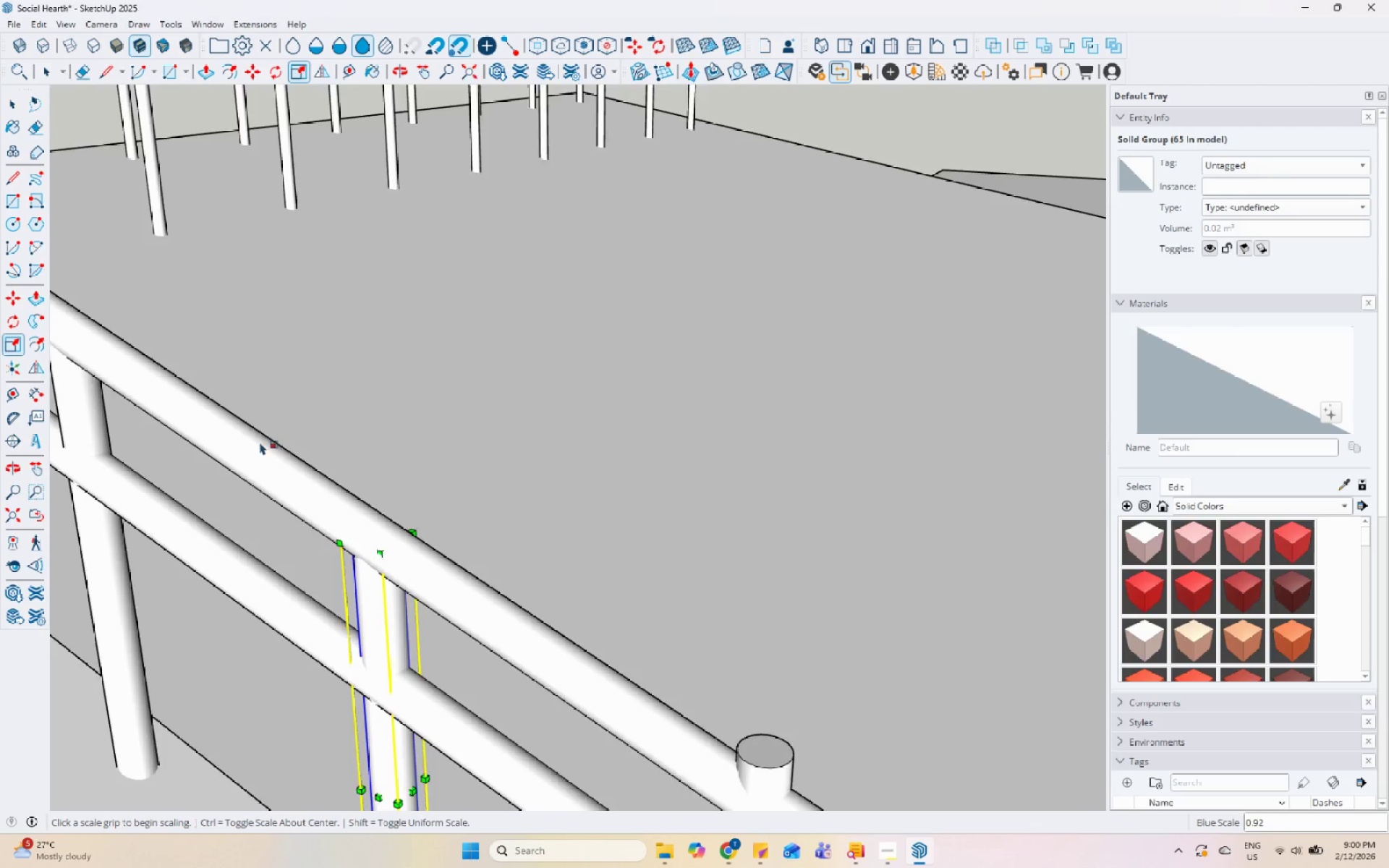 
scroll: coordinate [182, 410], scroll_direction: down, amount: 8.0
 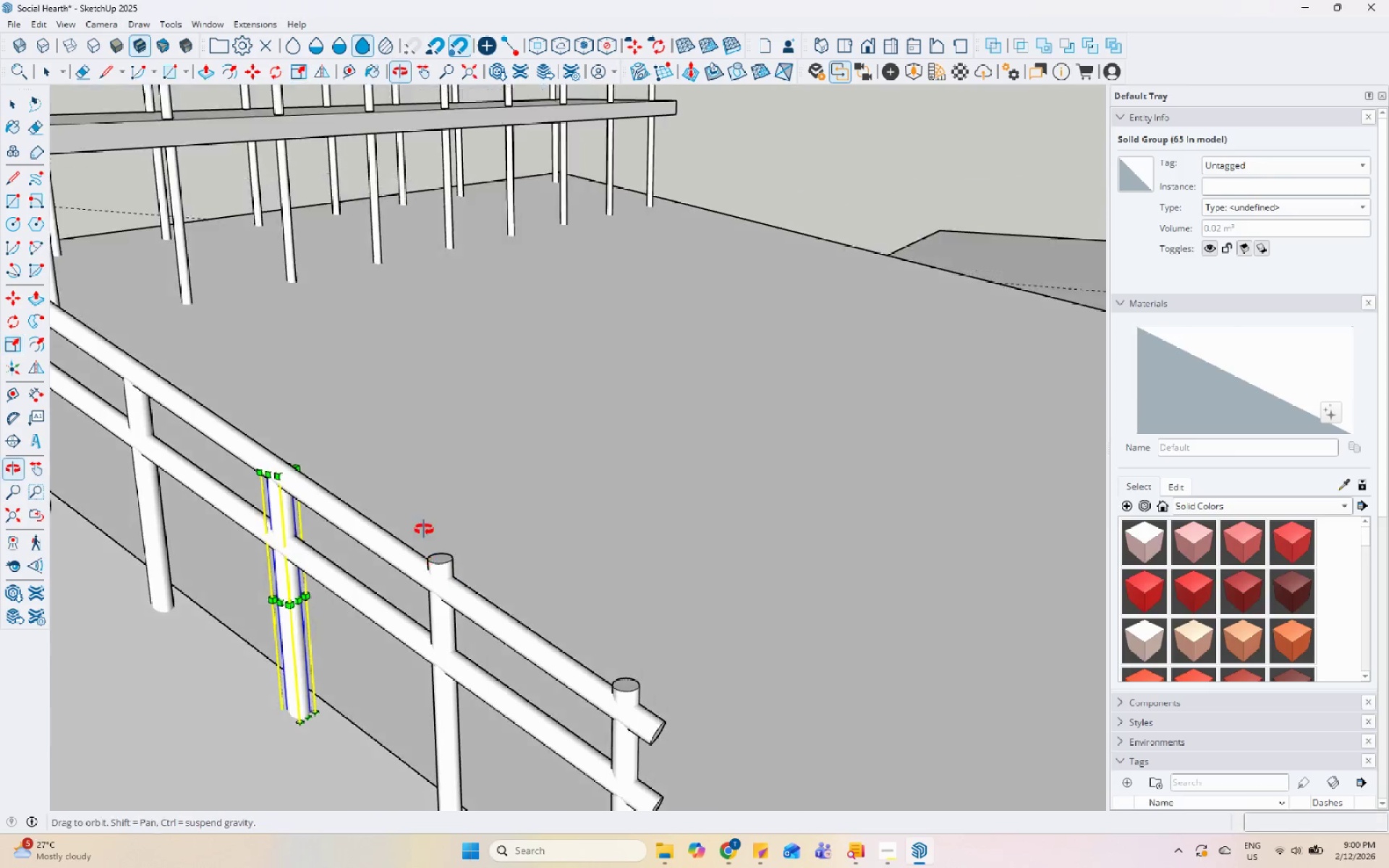 
key(Space)
 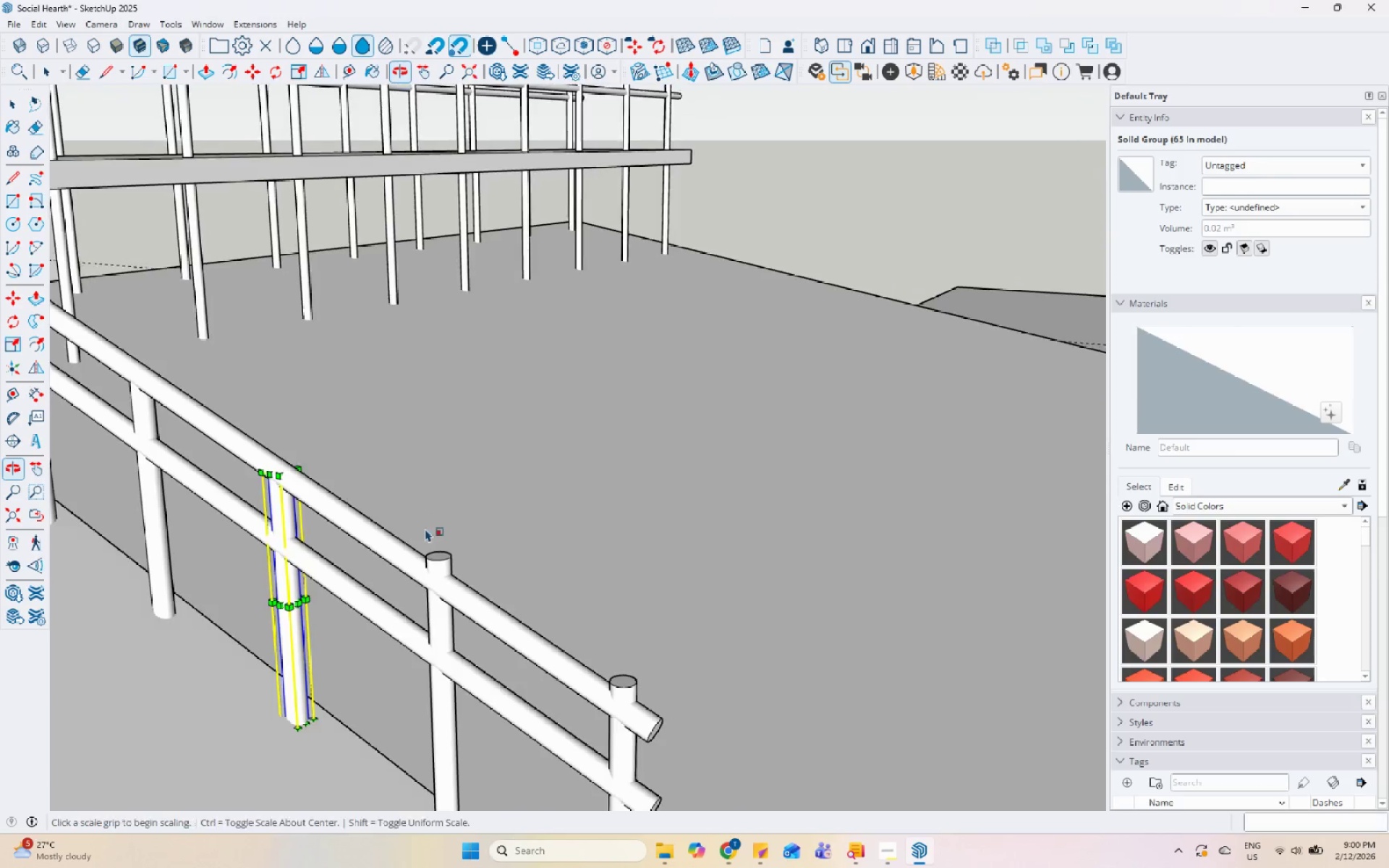 
scroll: coordinate [436, 554], scroll_direction: up, amount: 5.0
 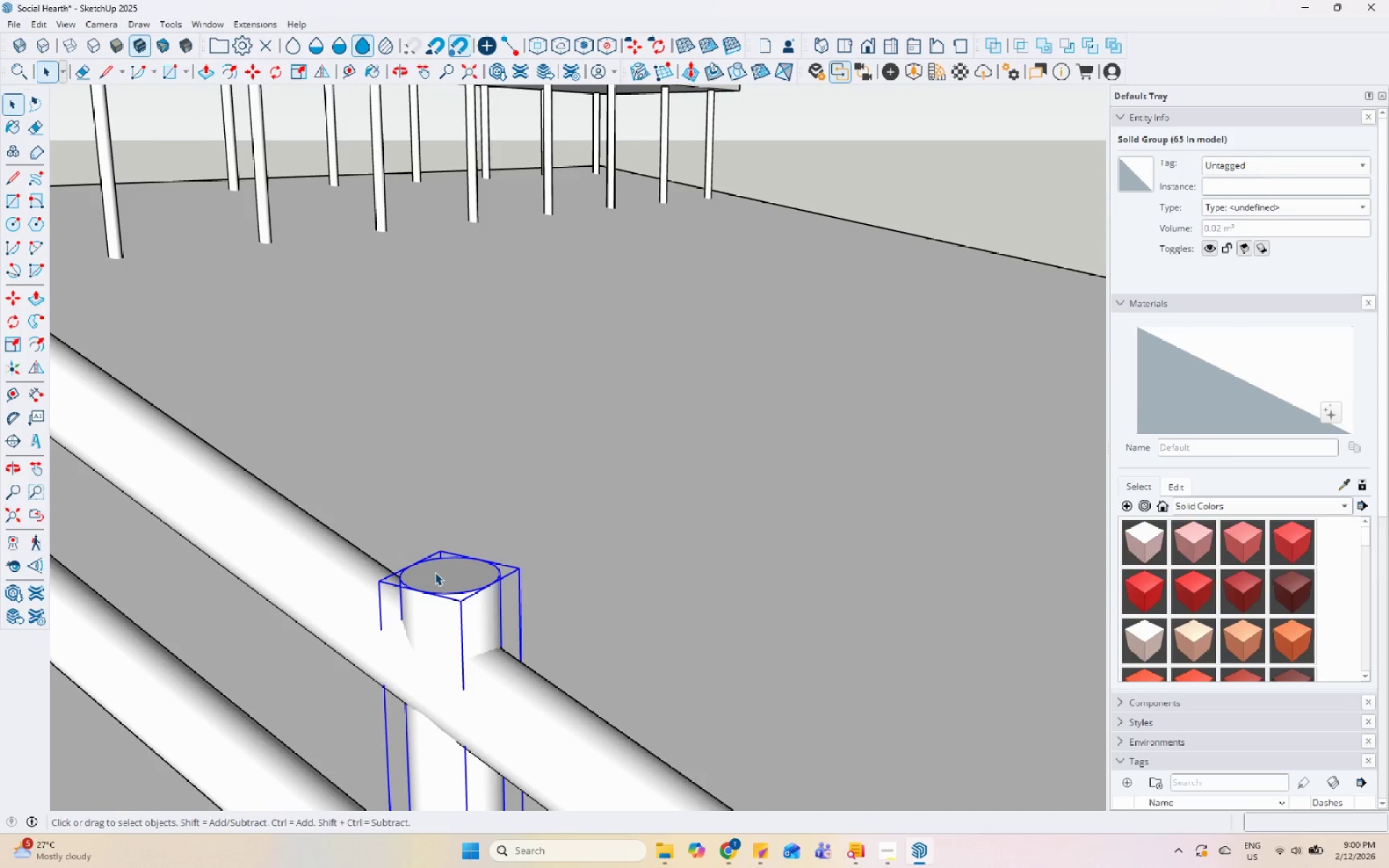 
key(S)
 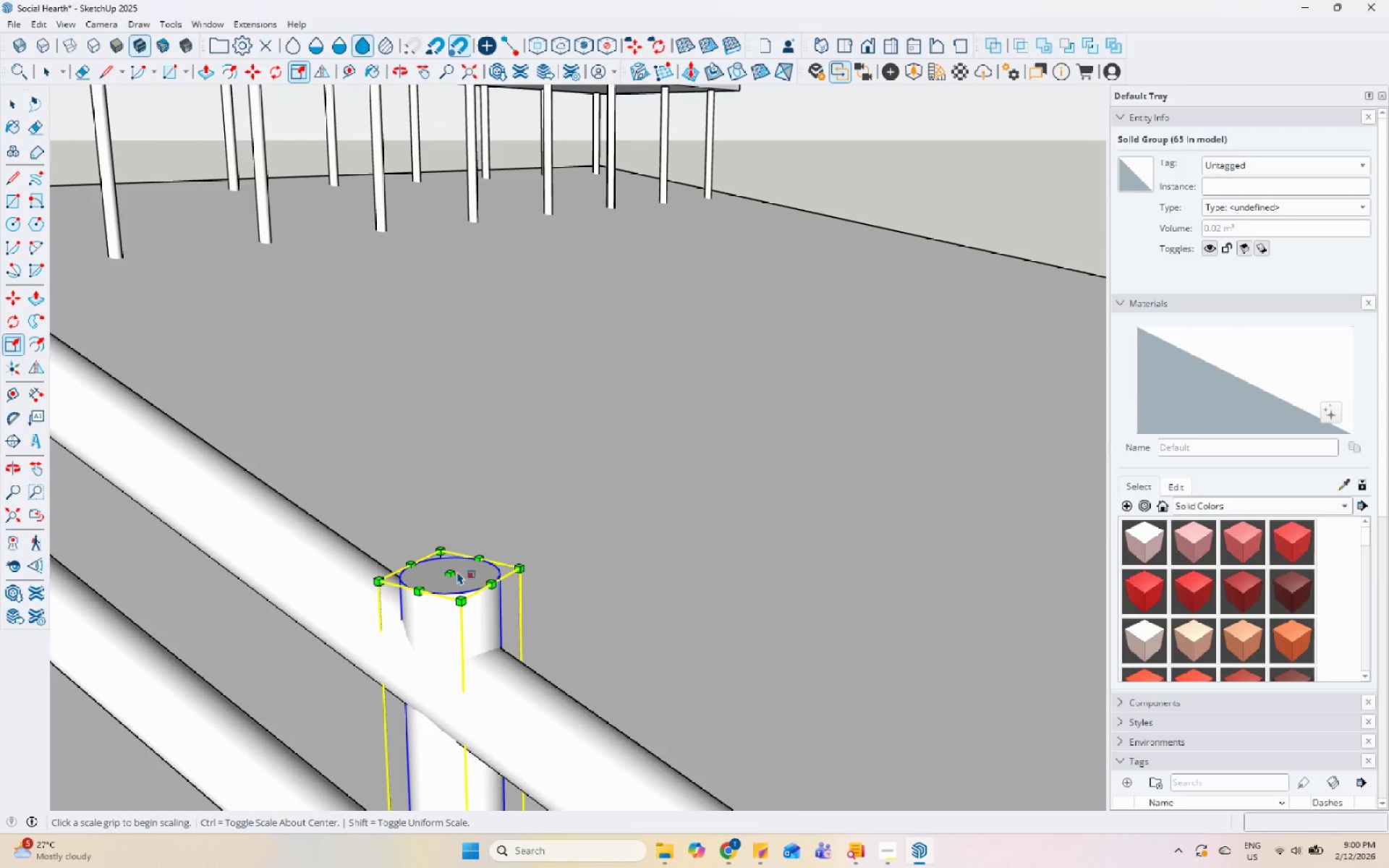 
left_click([446, 572])
 